 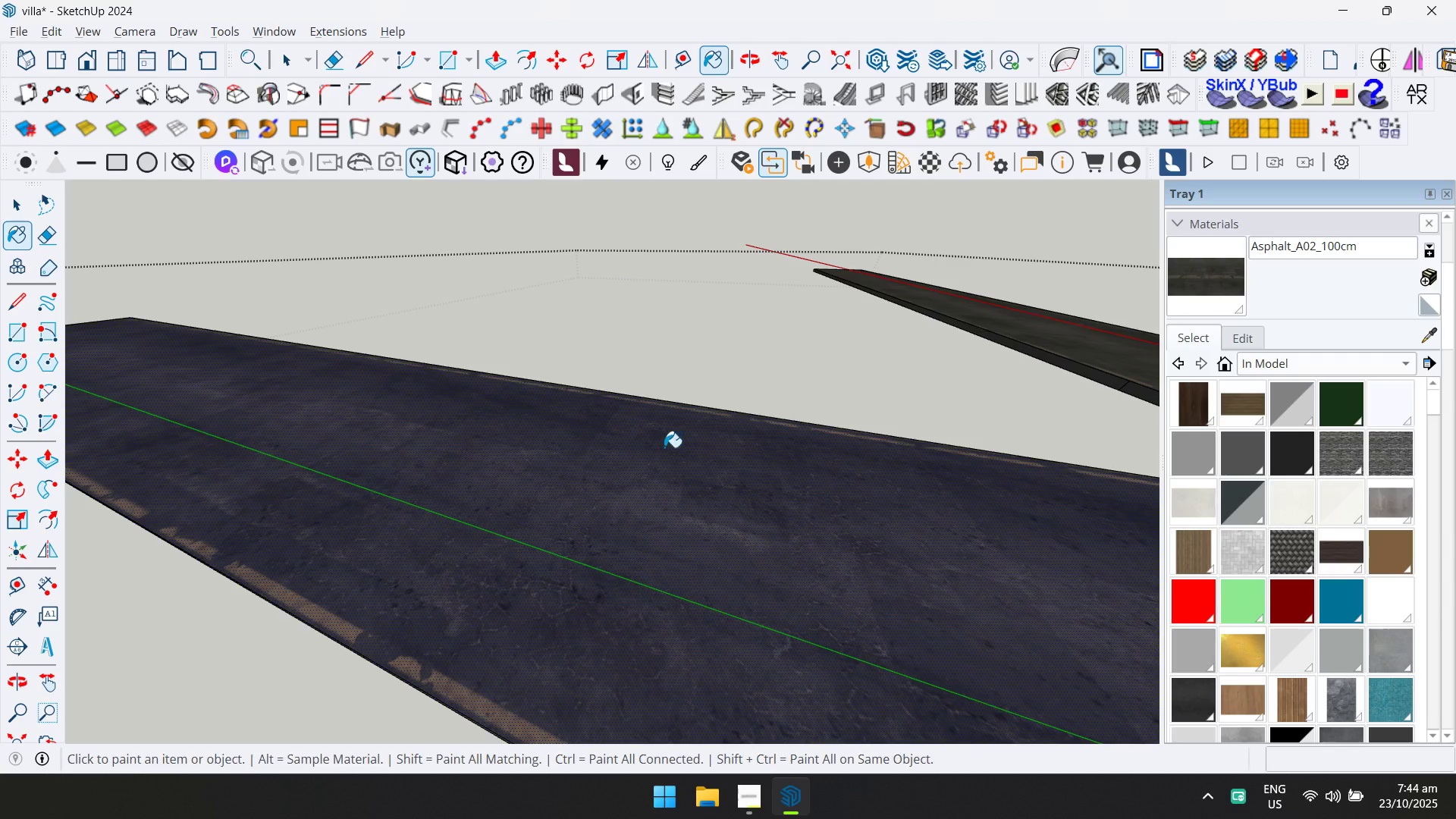 
key(Space)
 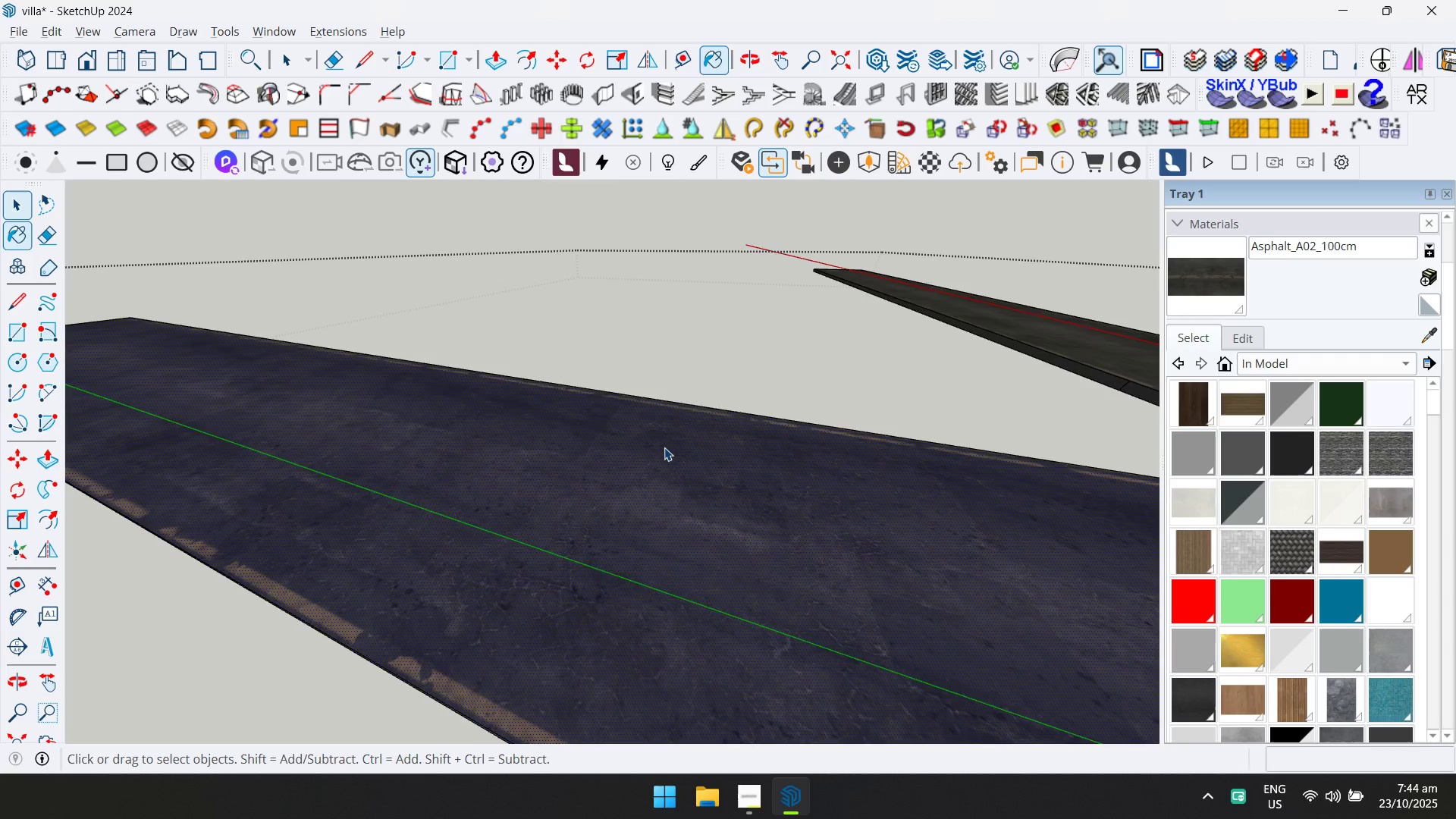 
key(Escape)
 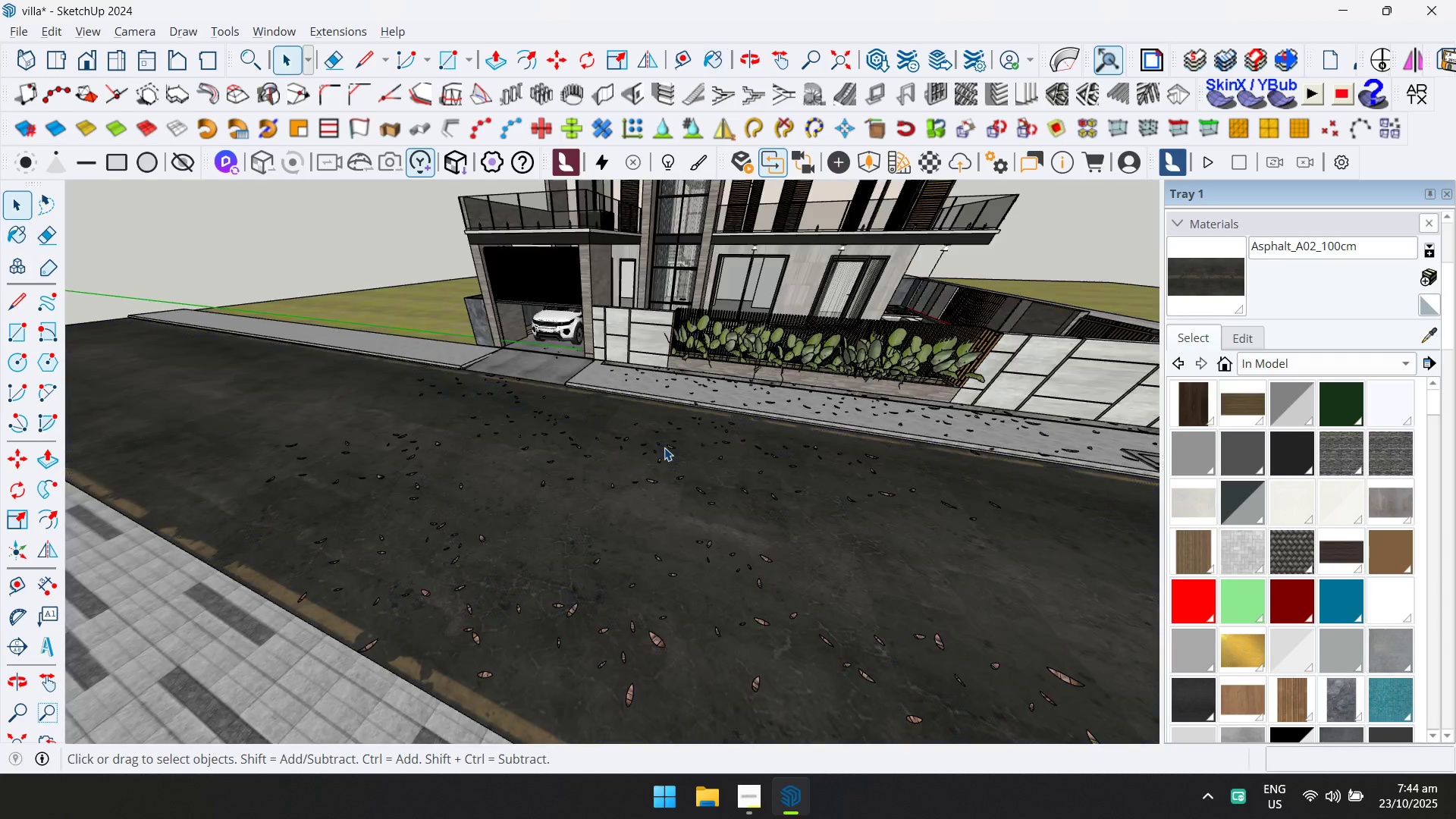 
key(Escape)
 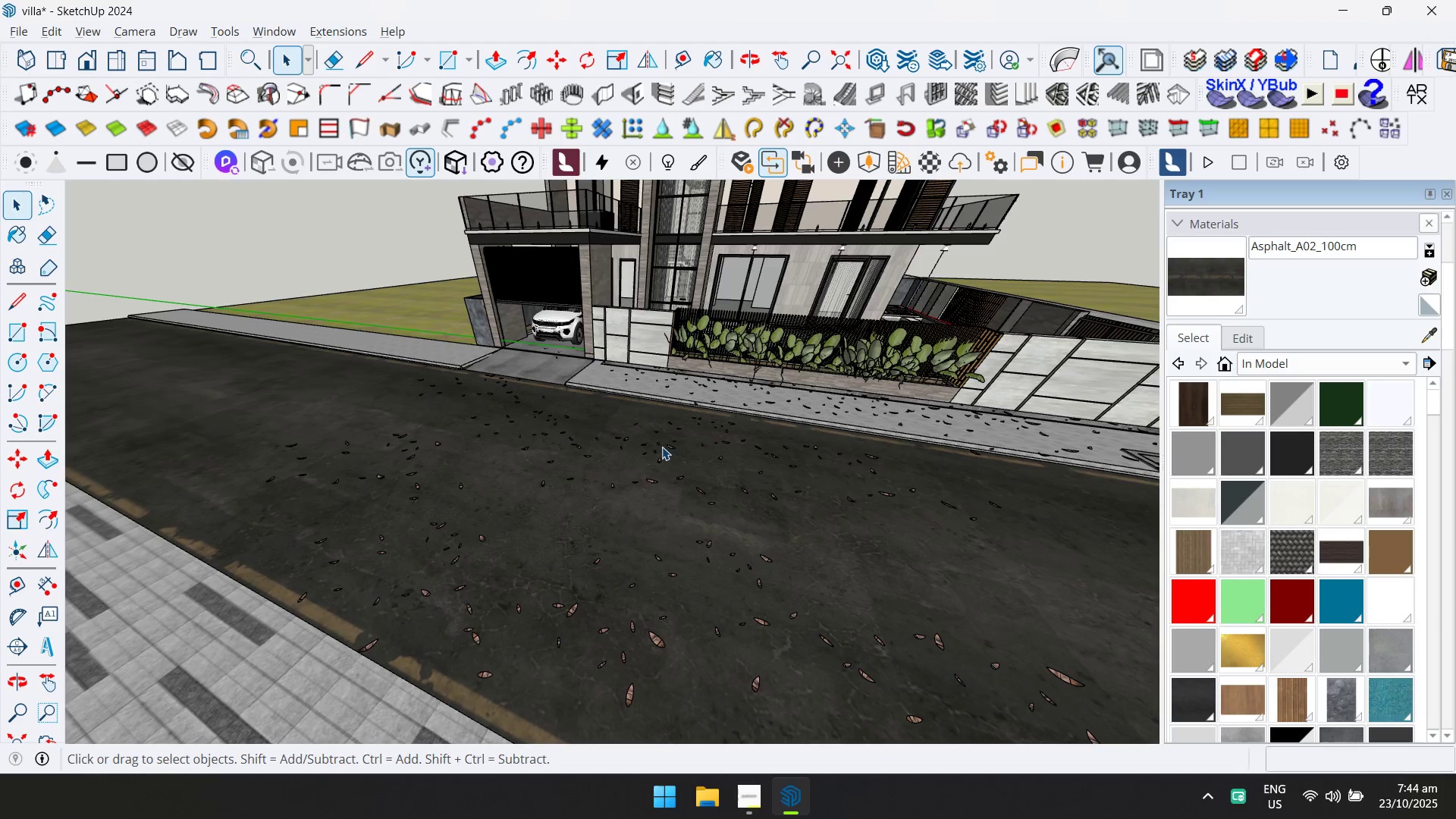 
scroll: coordinate [629, 379], scroll_direction: up, amount: 8.0
 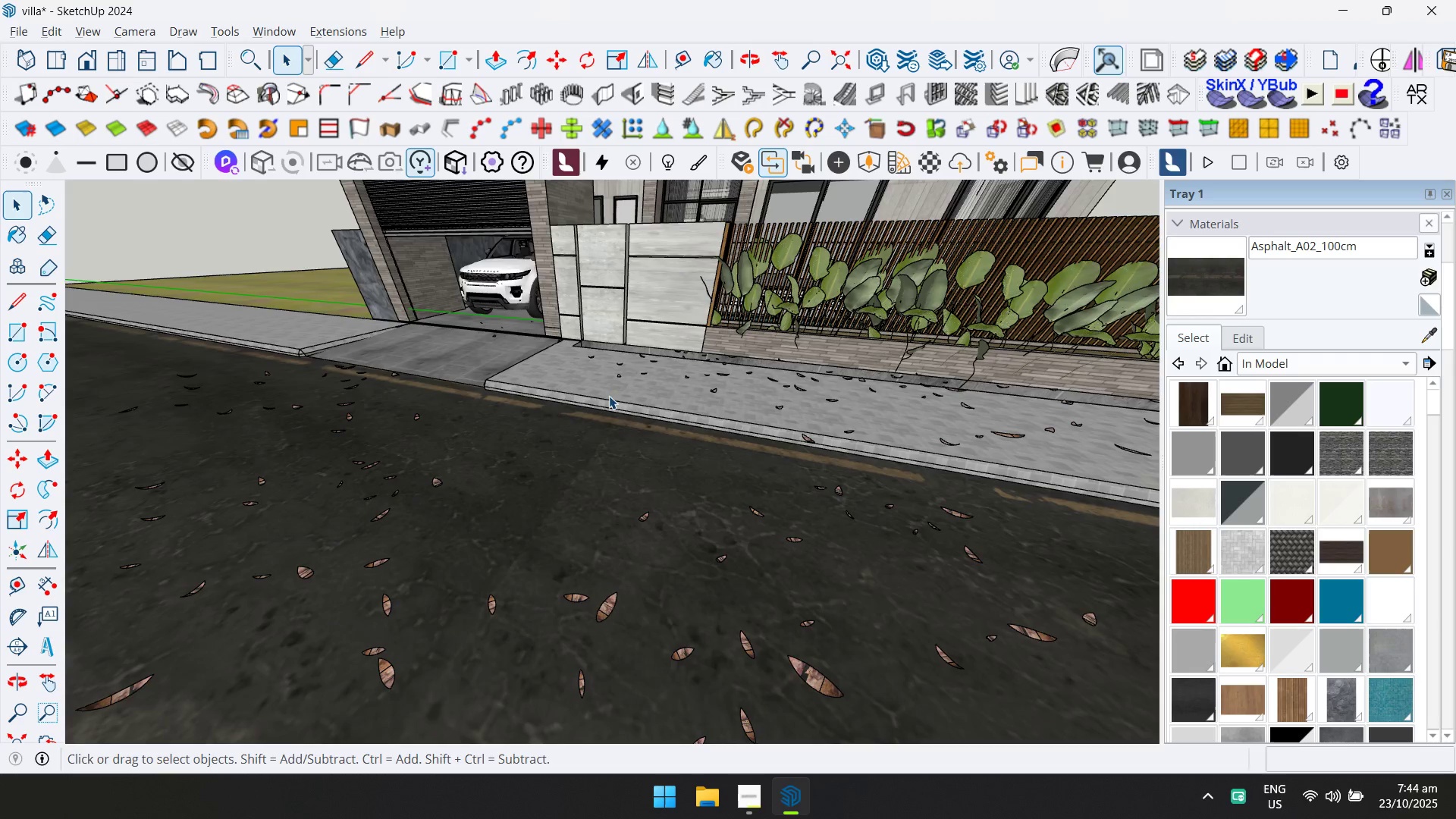 
double_click([607, 395])
 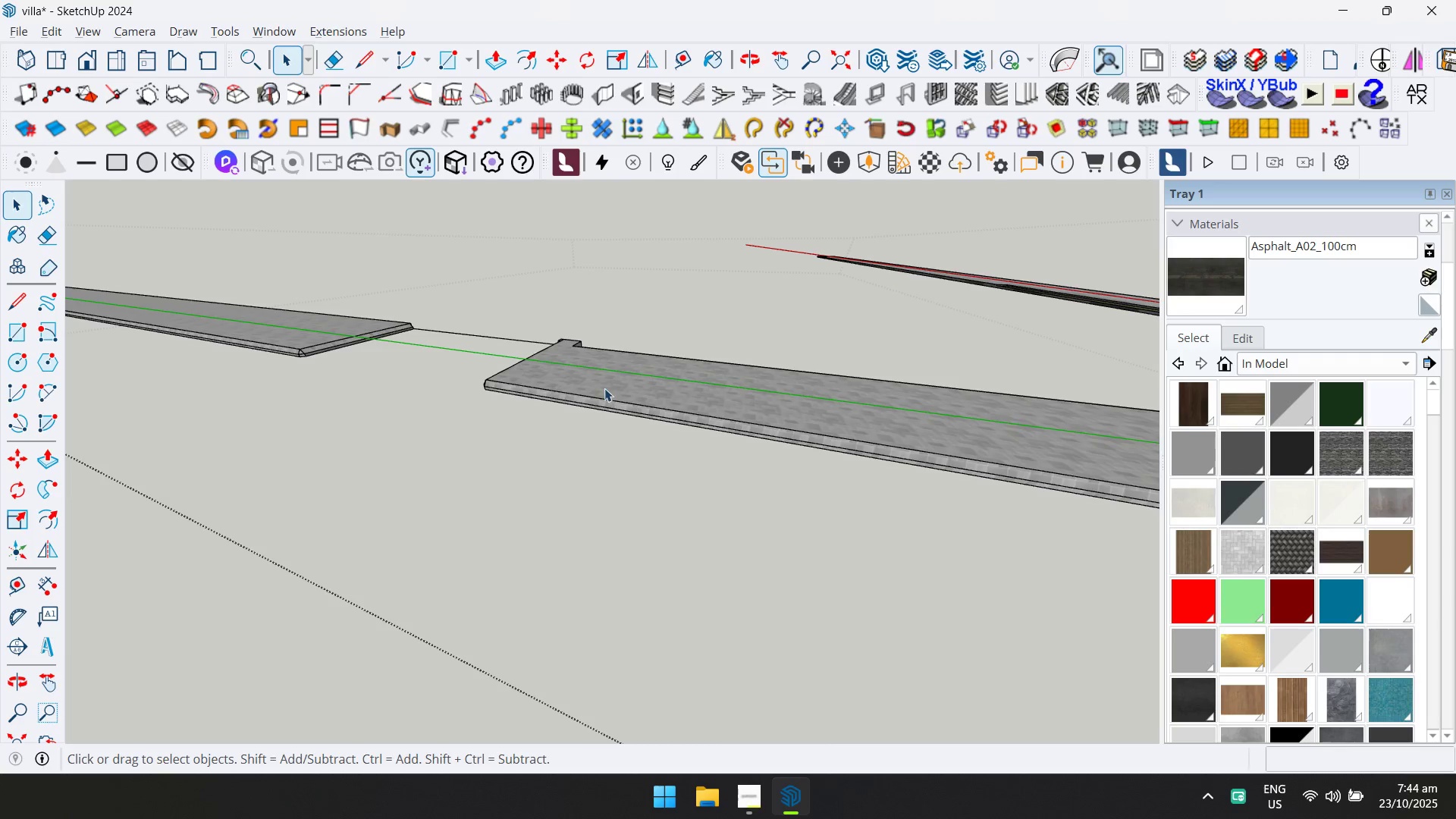 
triple_click([604, 388])
 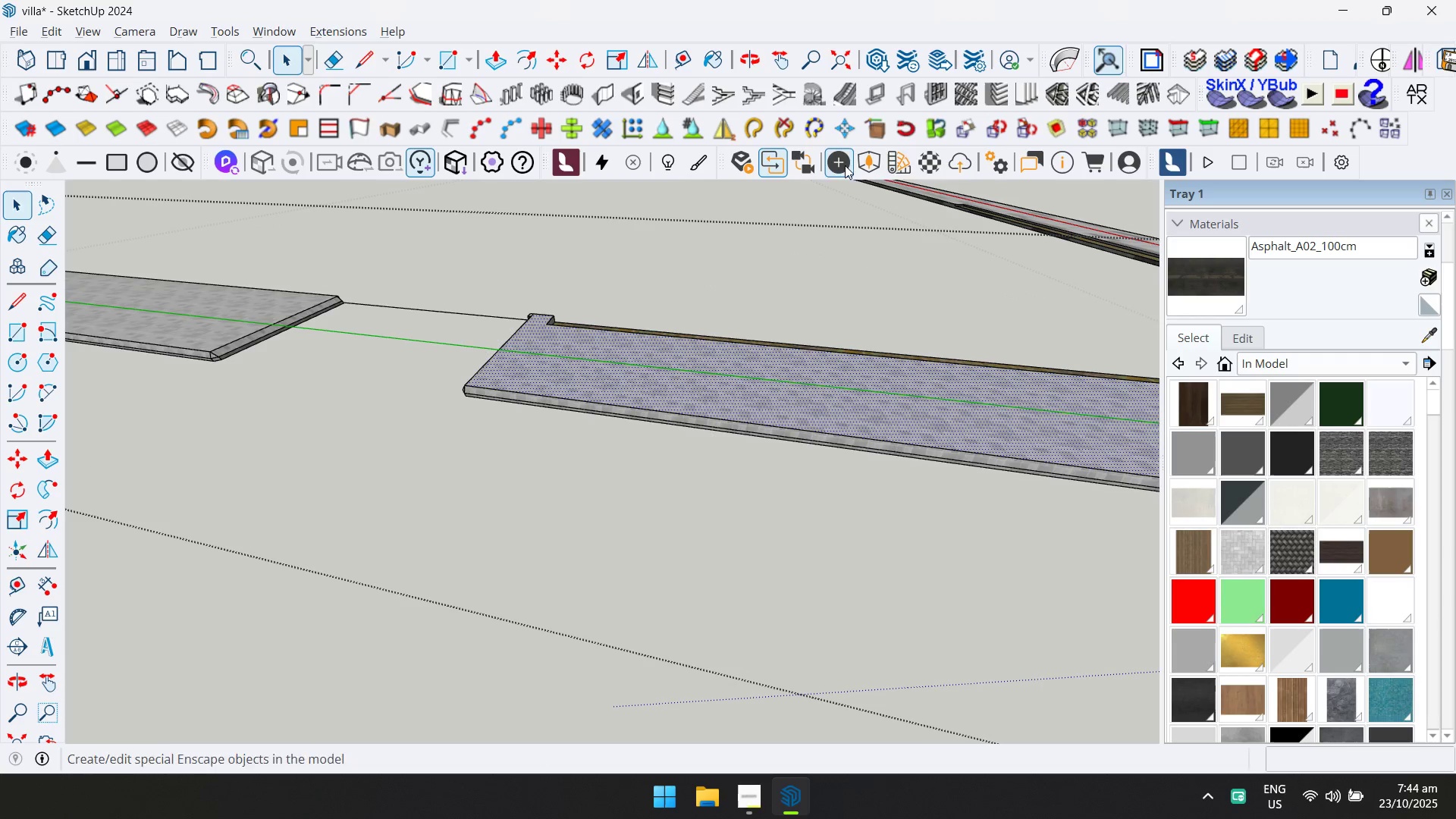 
left_click([942, 167])
 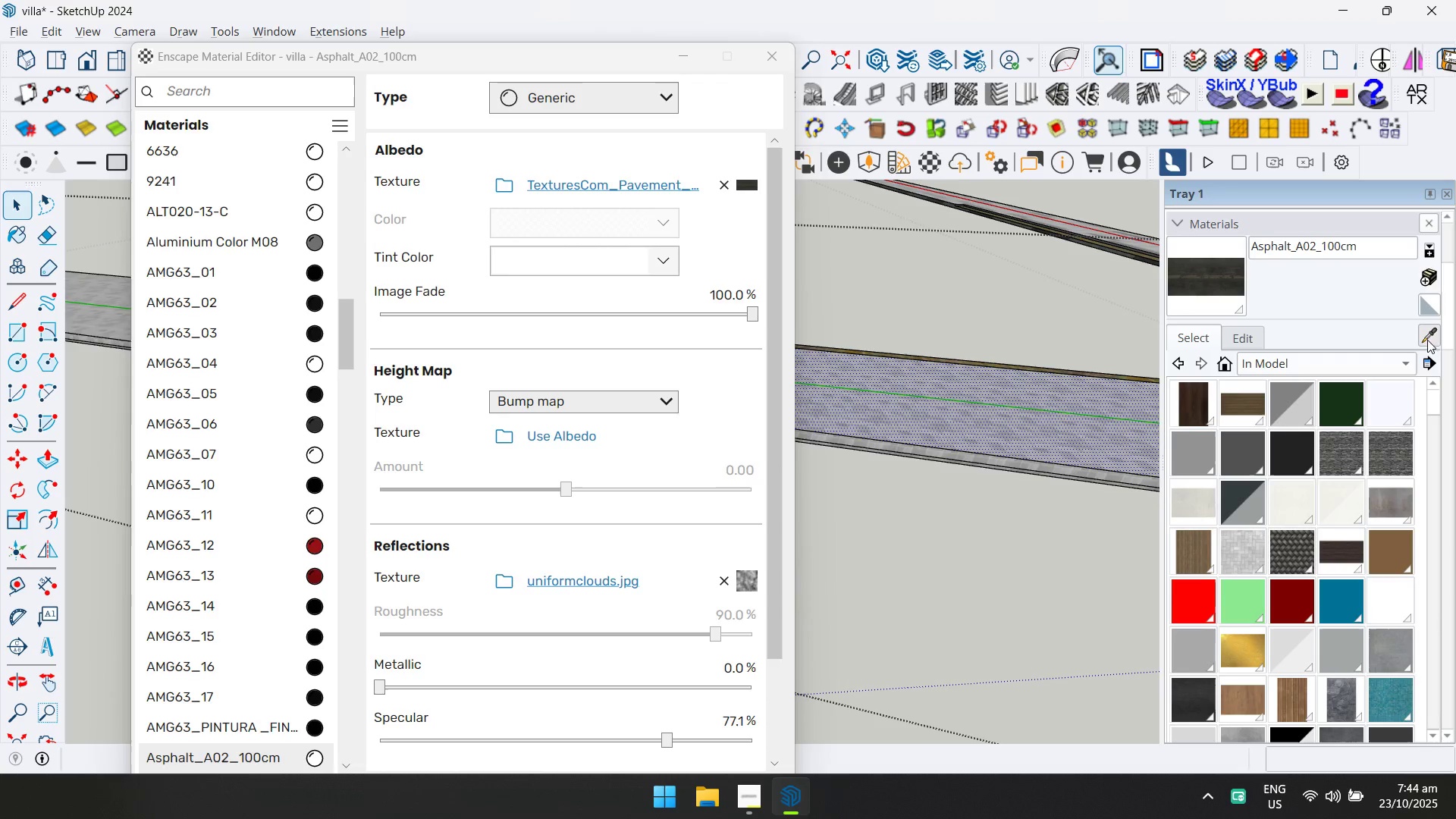 
double_click([1015, 413])
 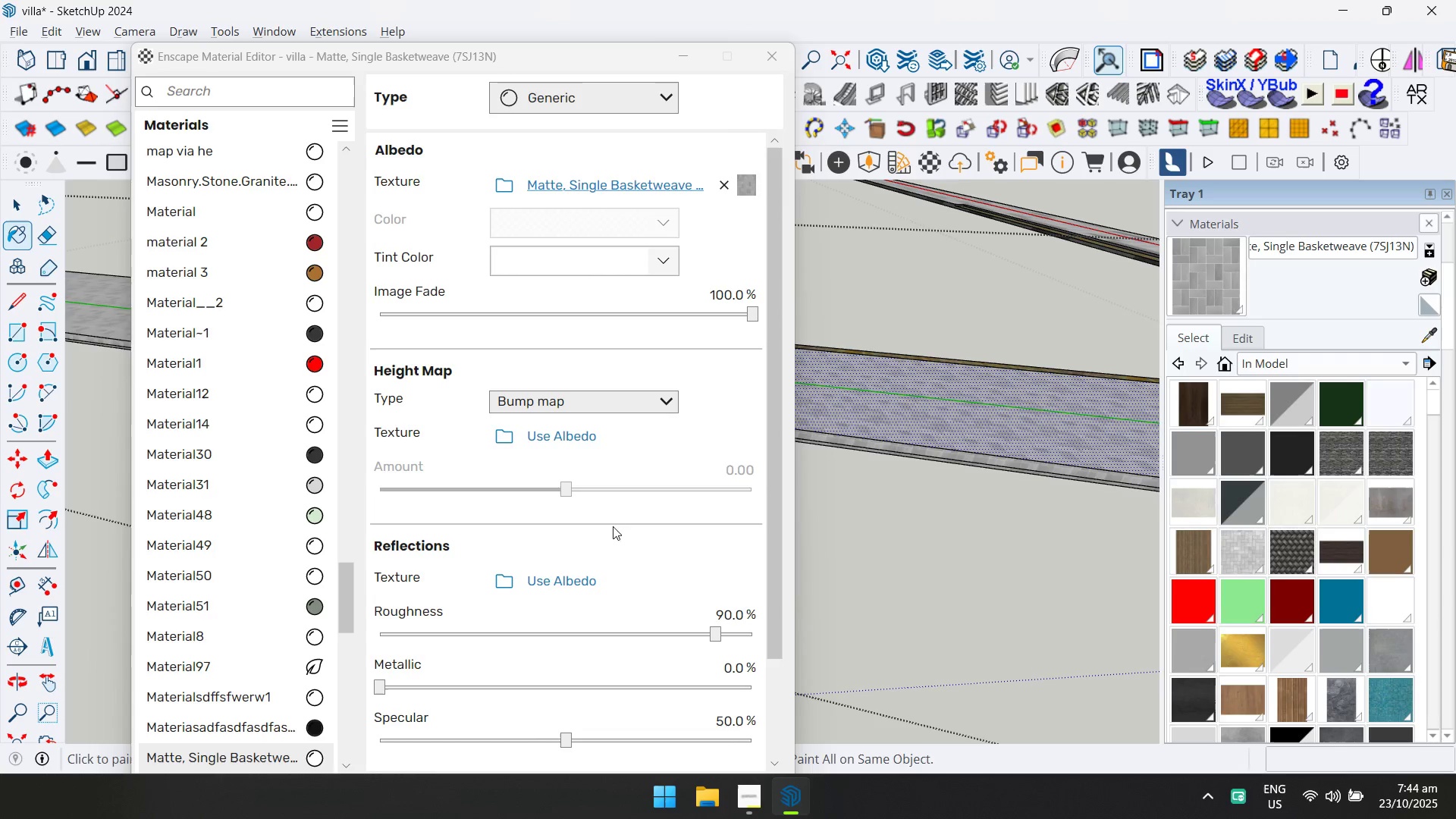 
left_click([579, 582])
 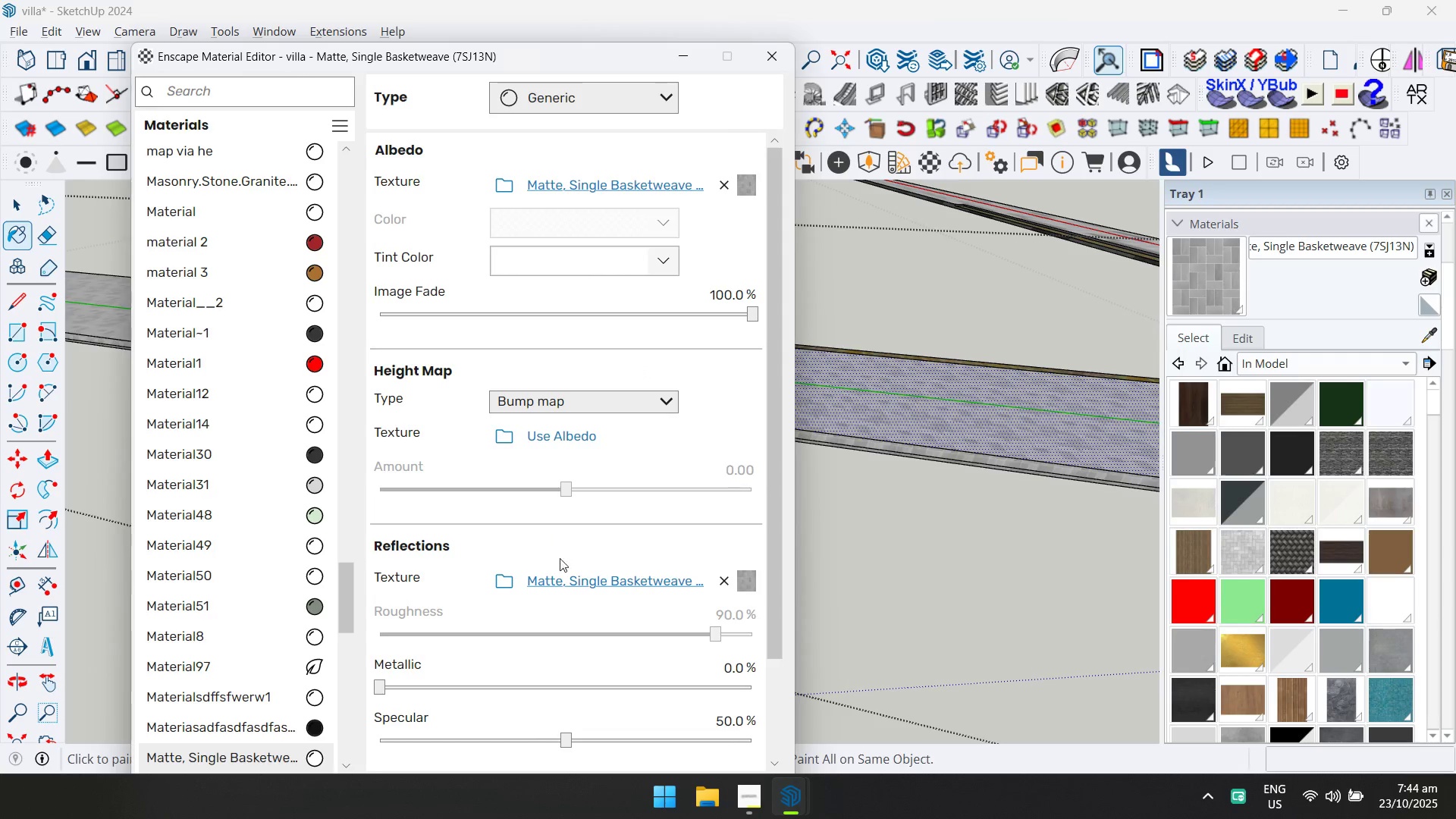 
left_click([567, 583])
 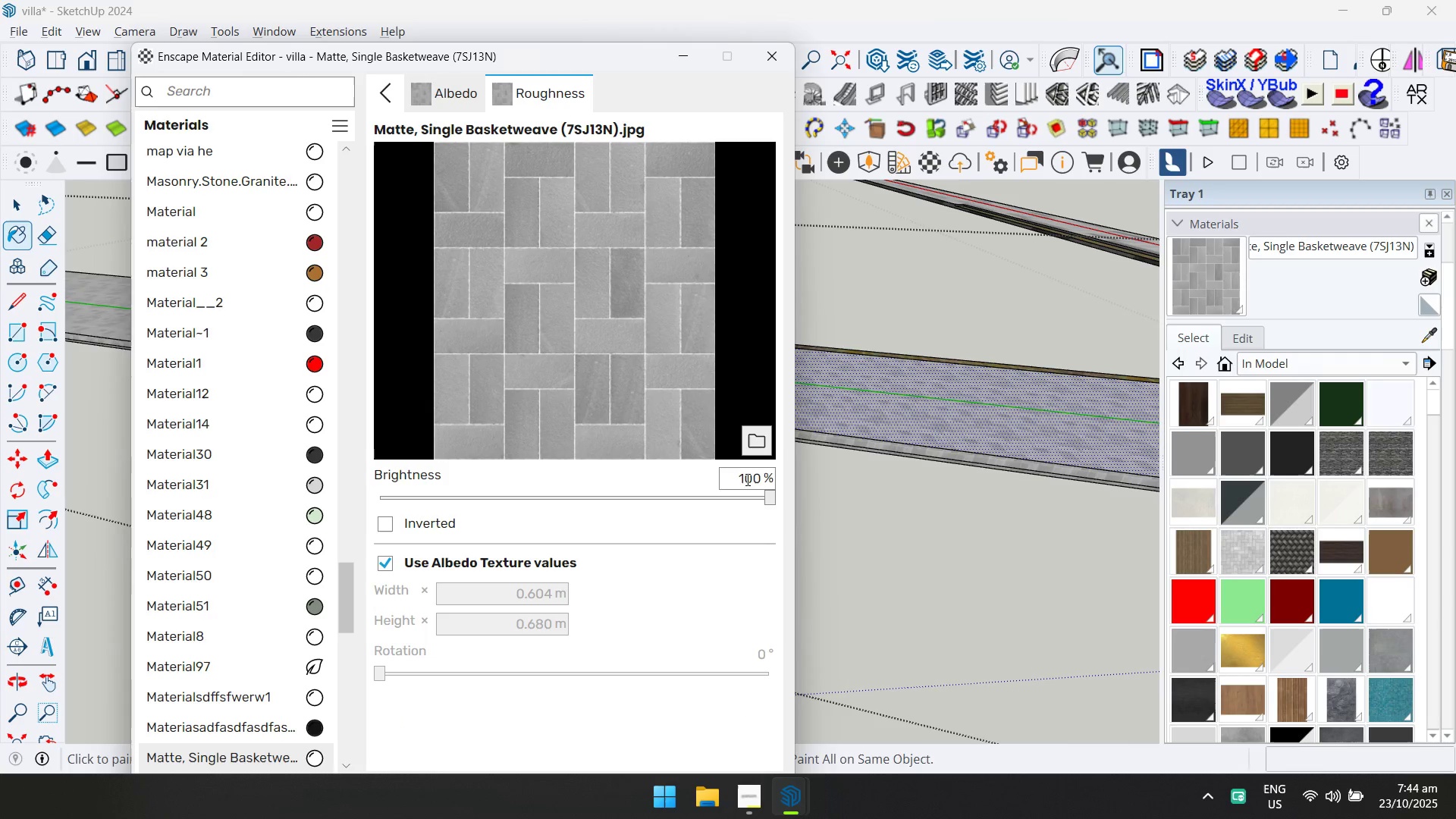 
left_click([774, 438])
 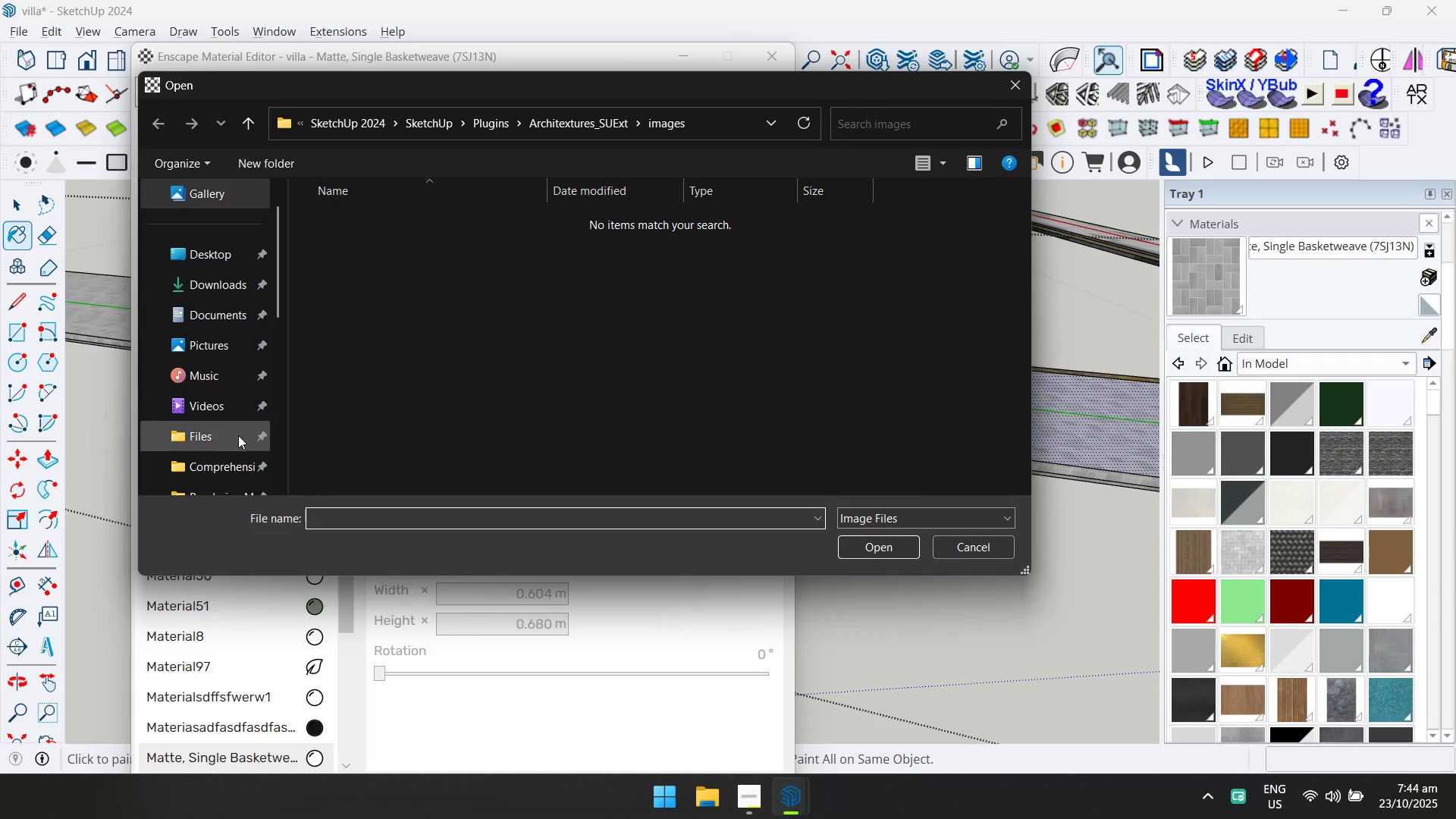 
scroll: coordinate [234, 435], scroll_direction: down, amount: 1.0
 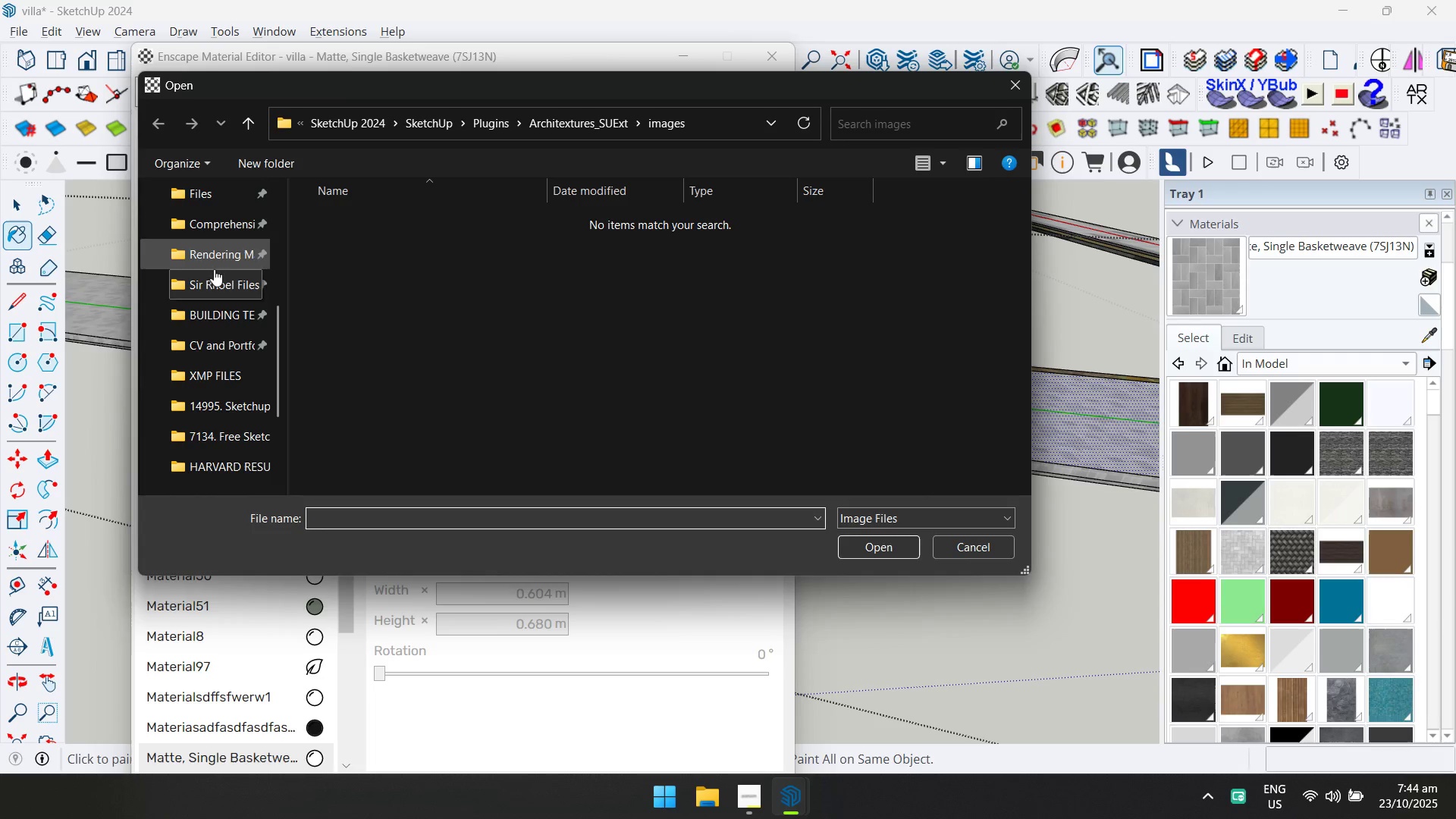 
left_click([215, 259])
 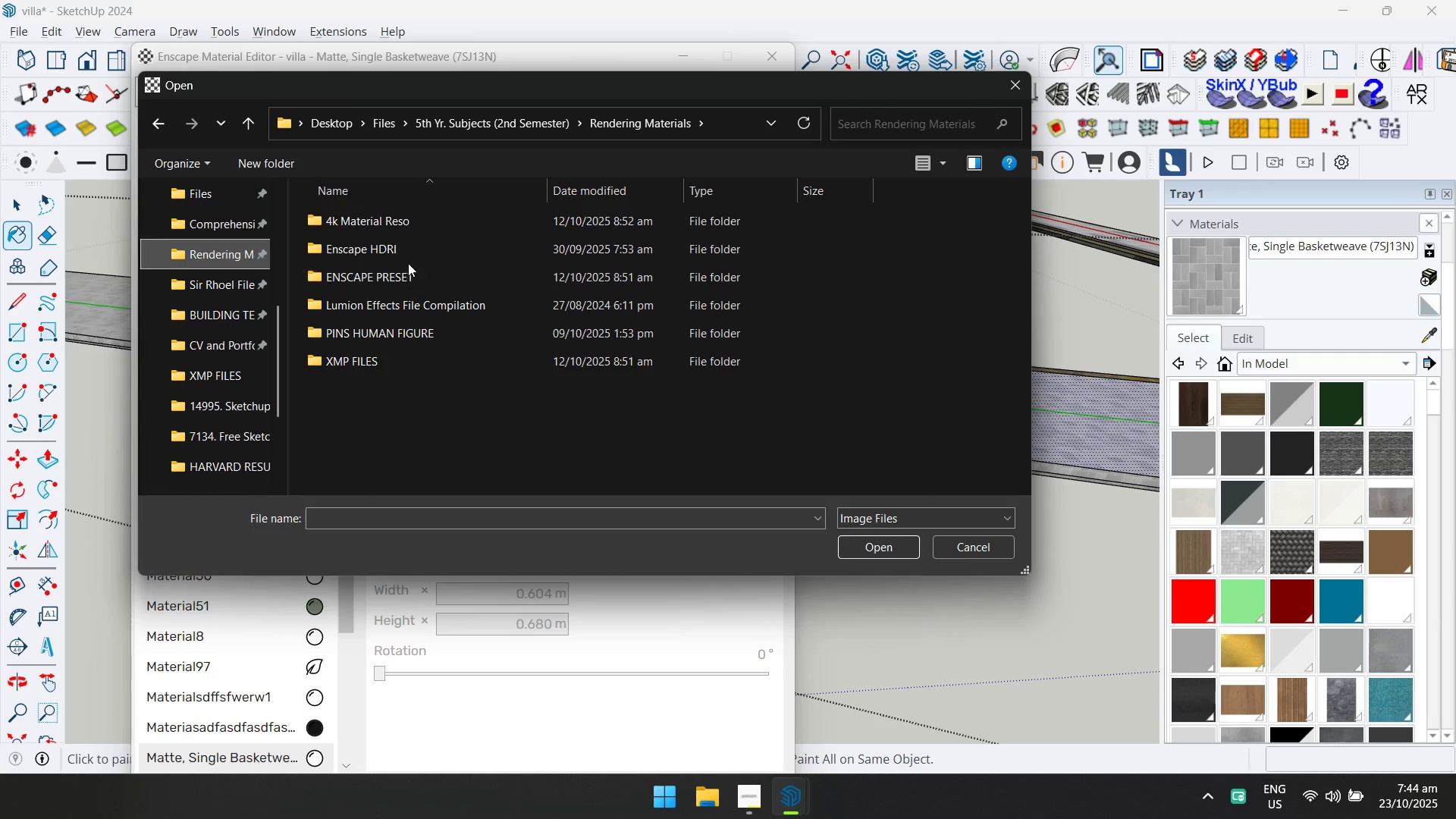 
double_click([410, 258])
 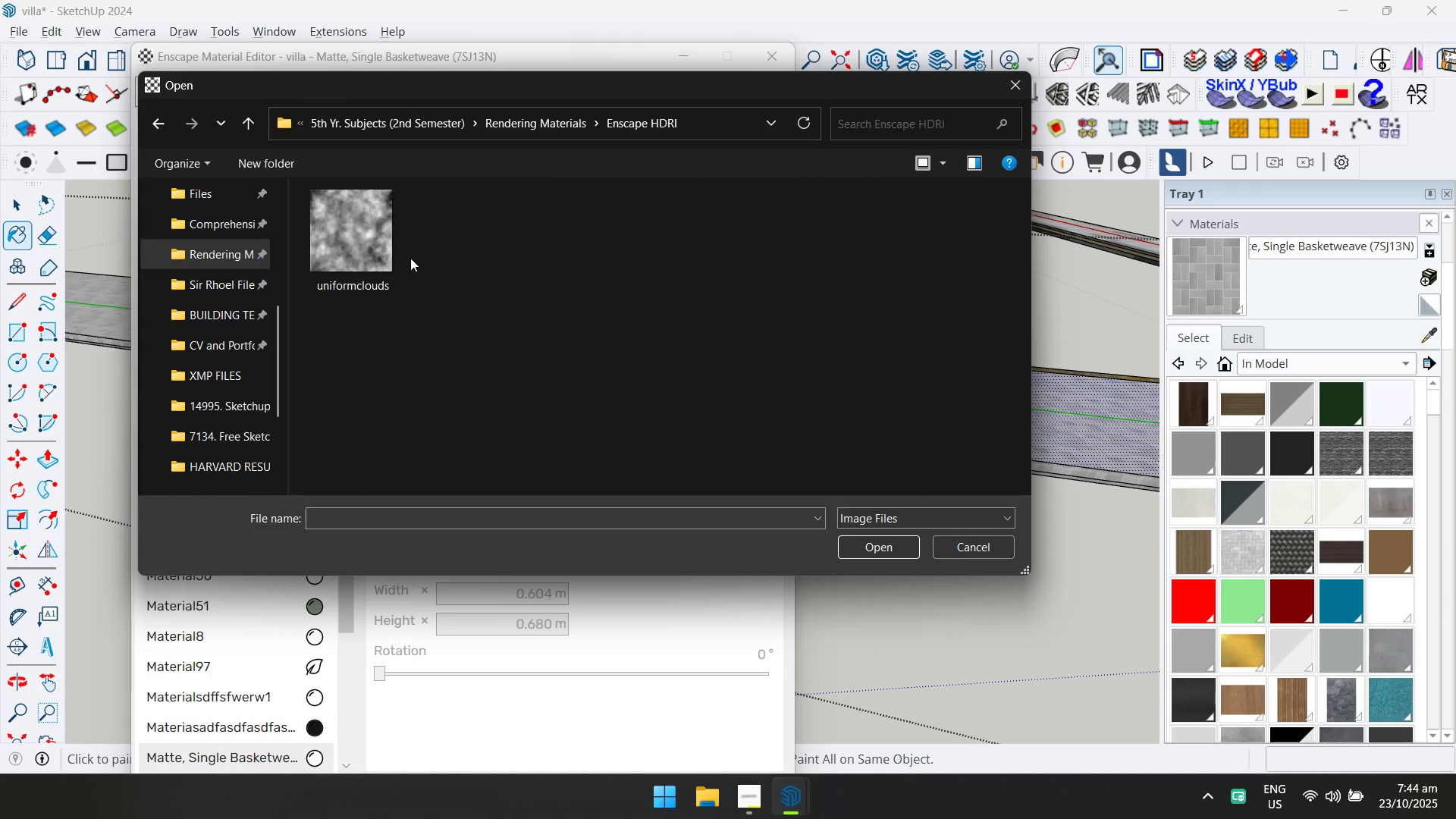 
triple_click([410, 258])
 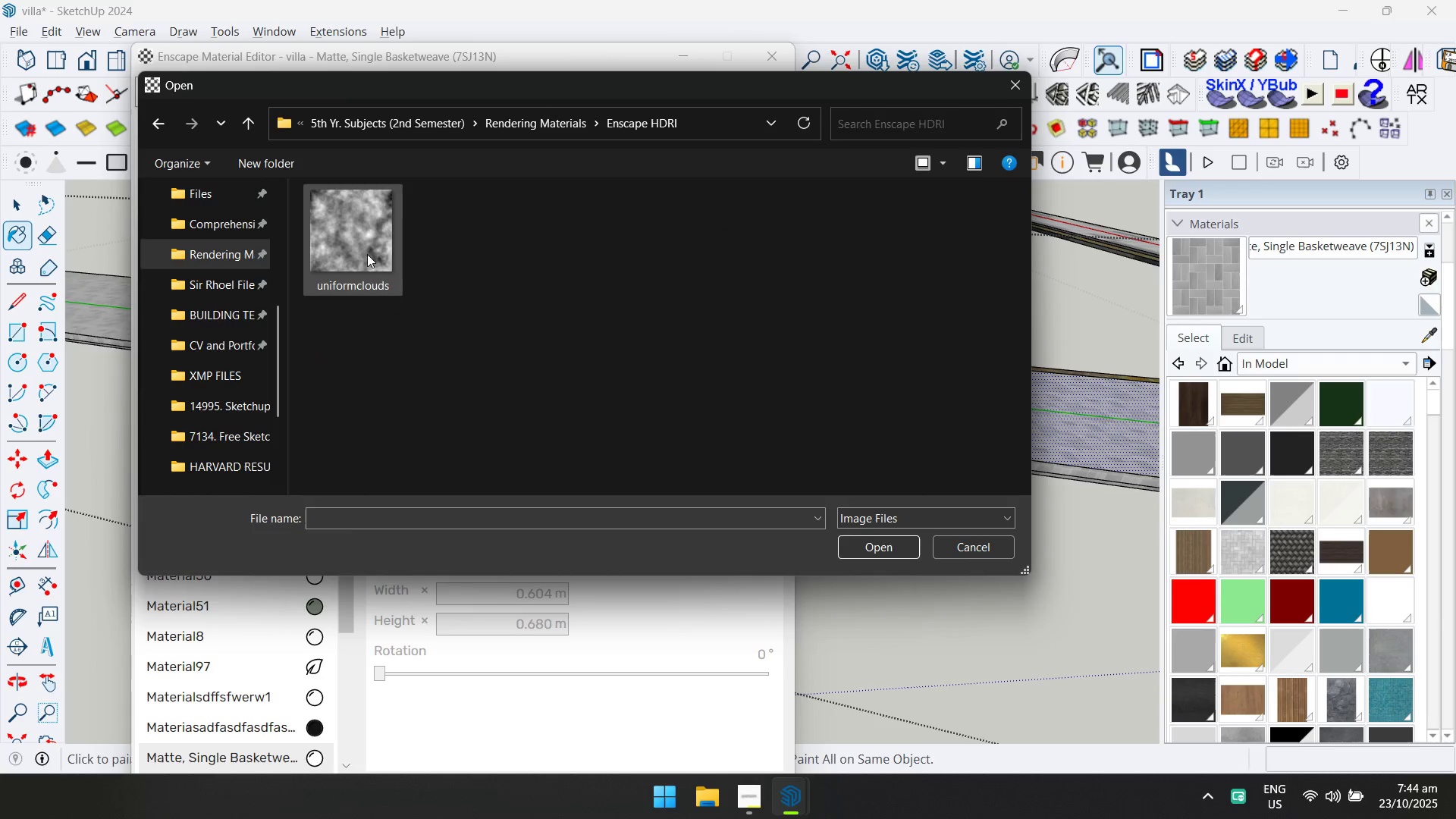 
triple_click([367, 254])
 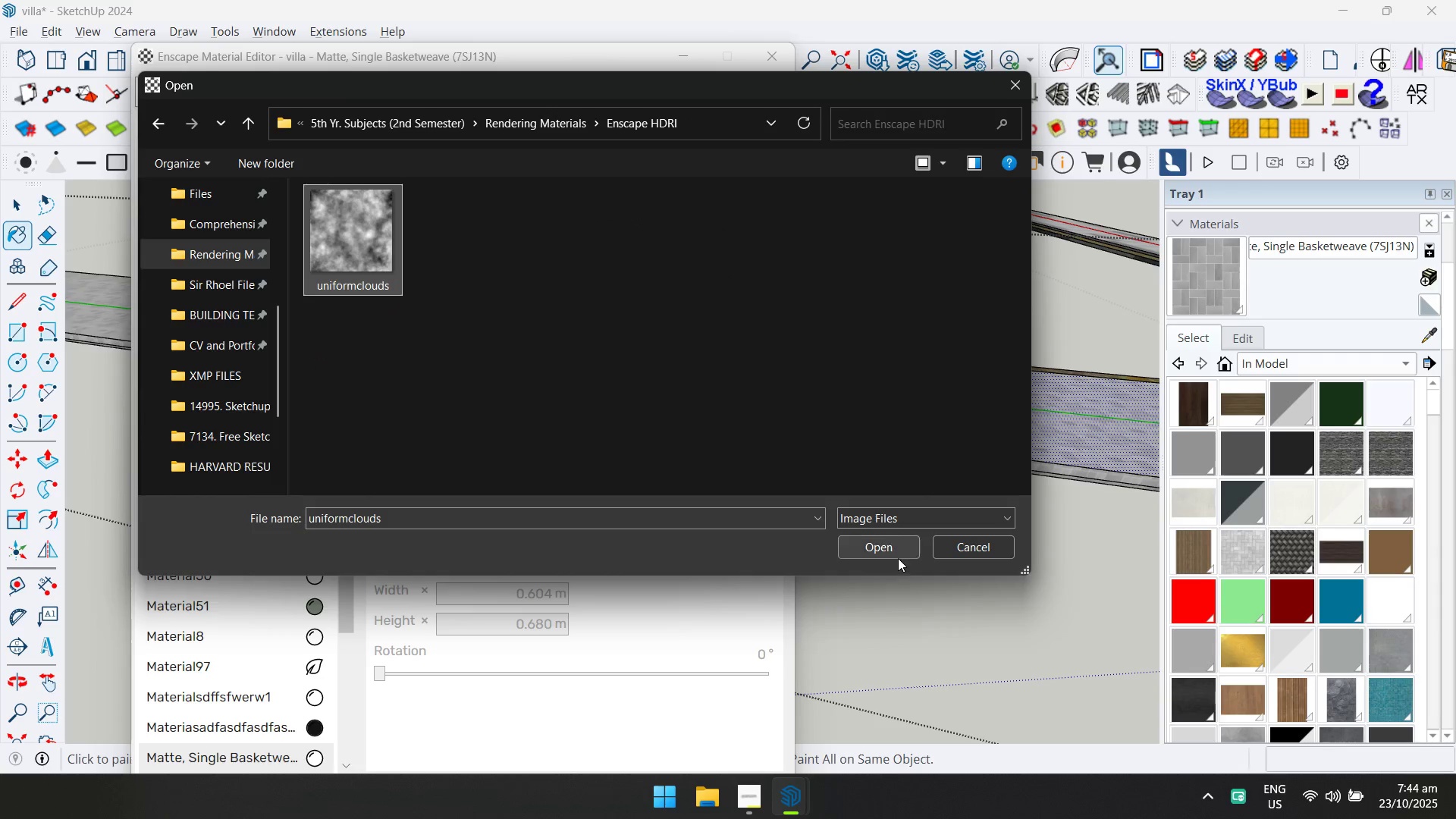 
left_click([897, 540])
 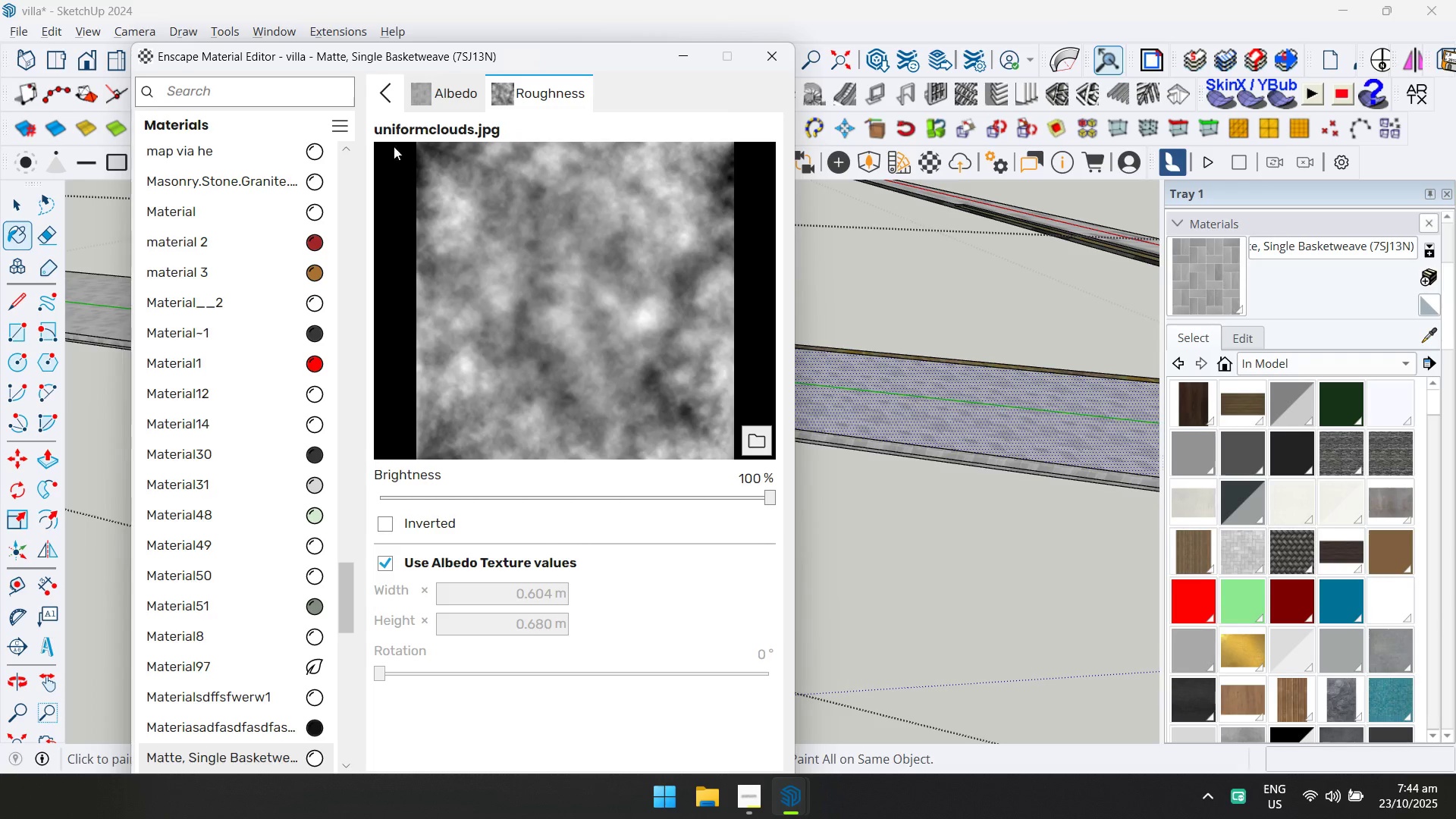 
left_click([391, 91])
 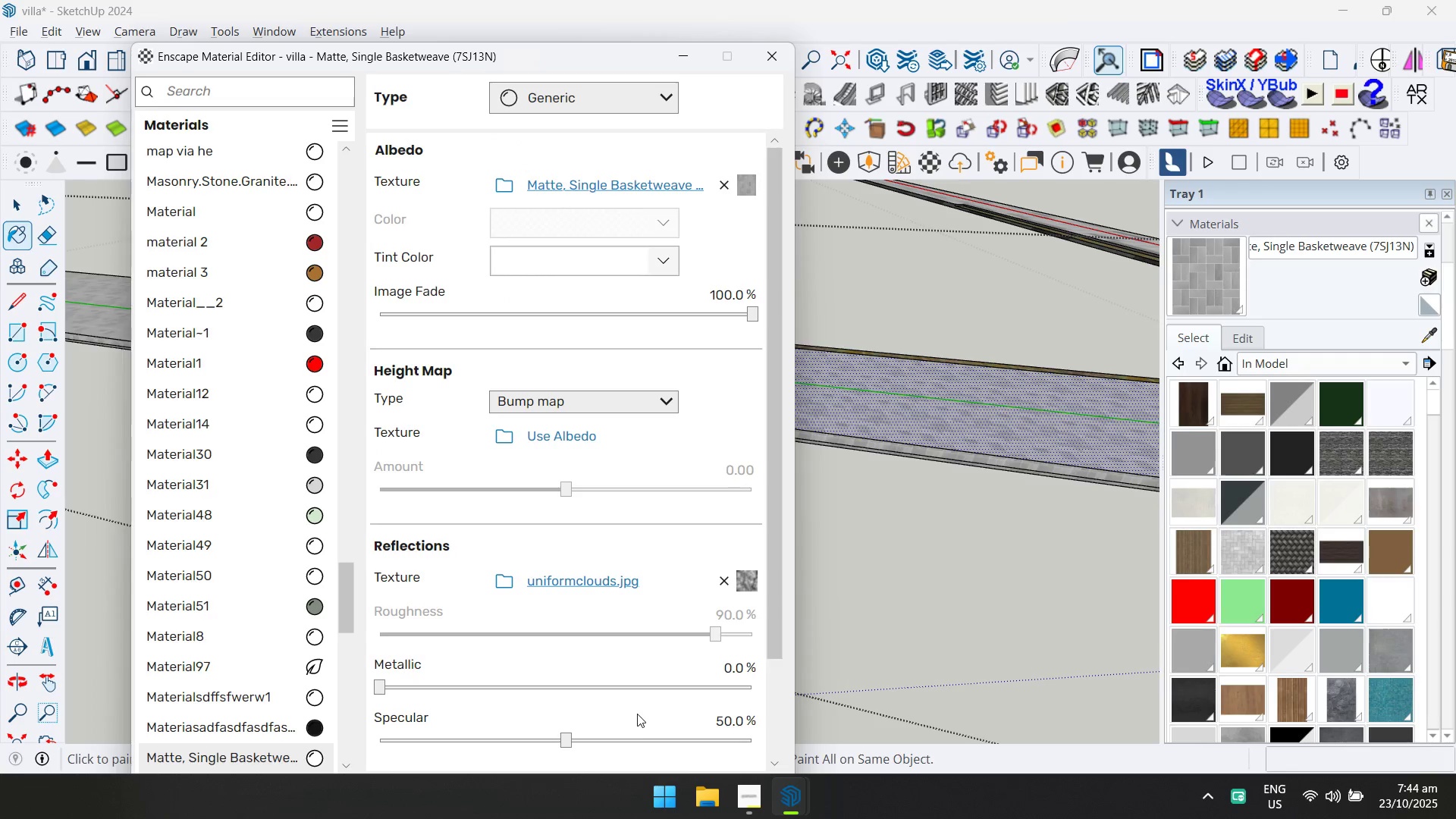 
double_click([644, 736])
 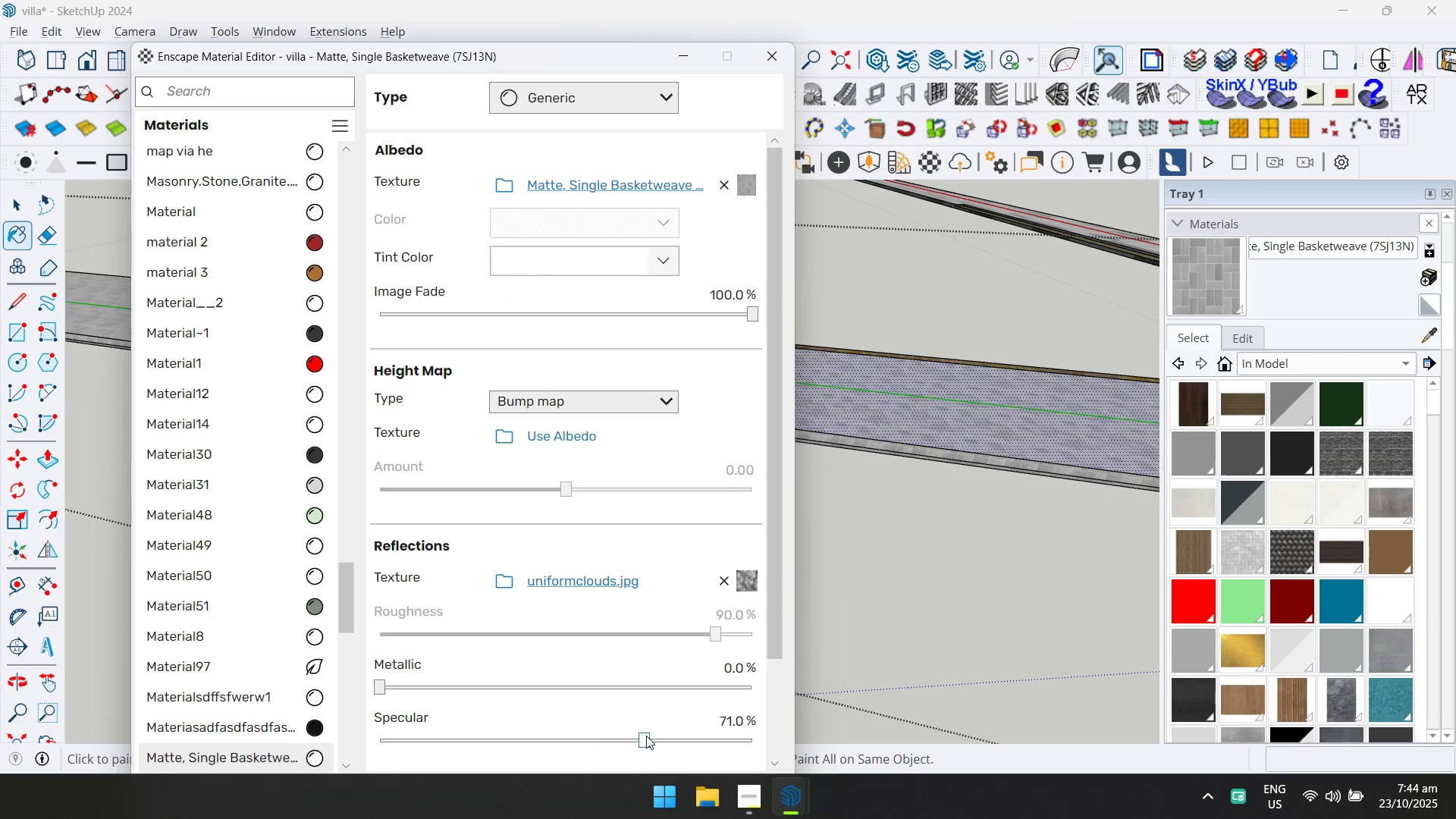 
left_click_drag(start_coordinate=[657, 736], to_coordinate=[661, 736])
 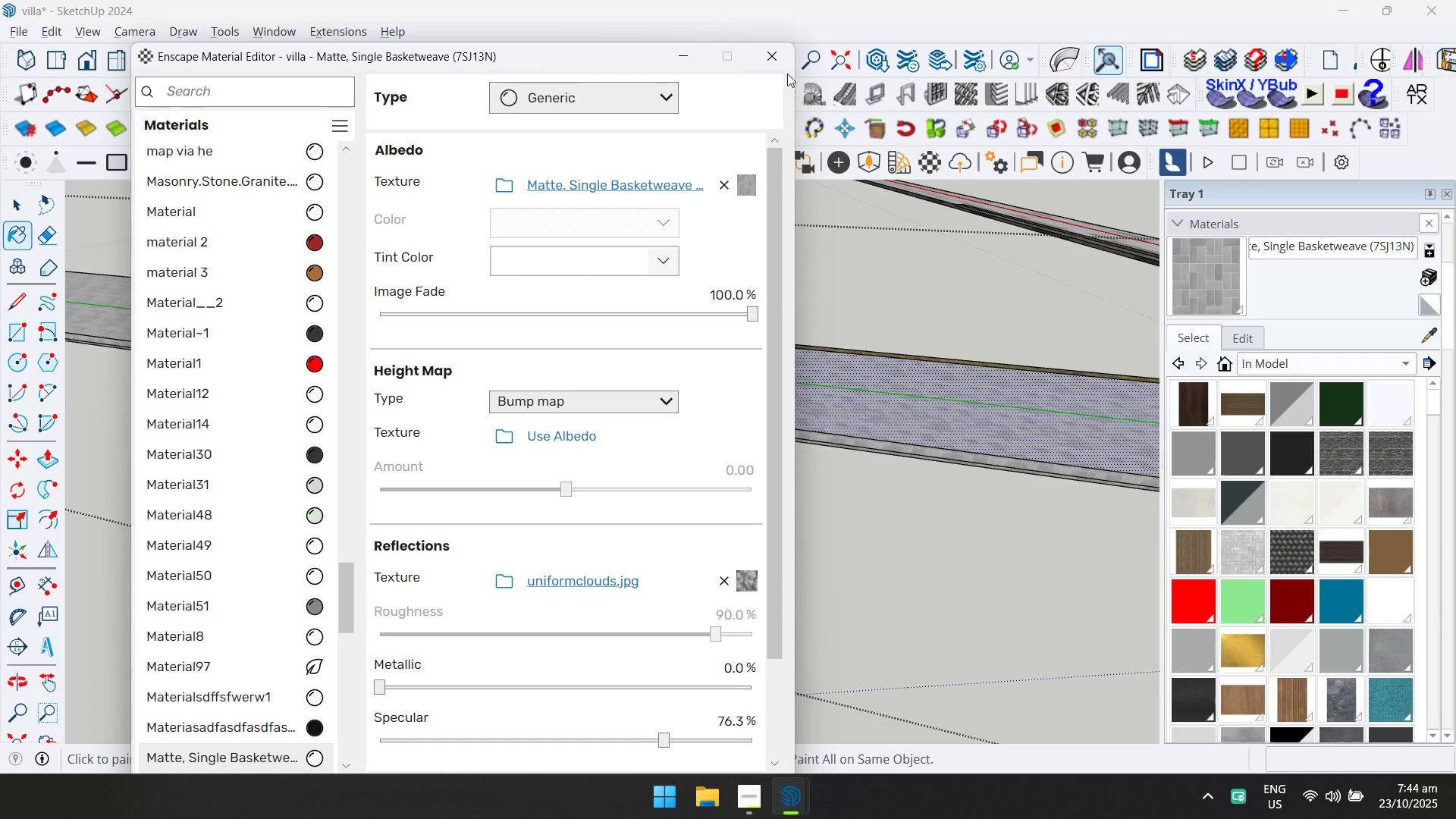 
key(Escape)
 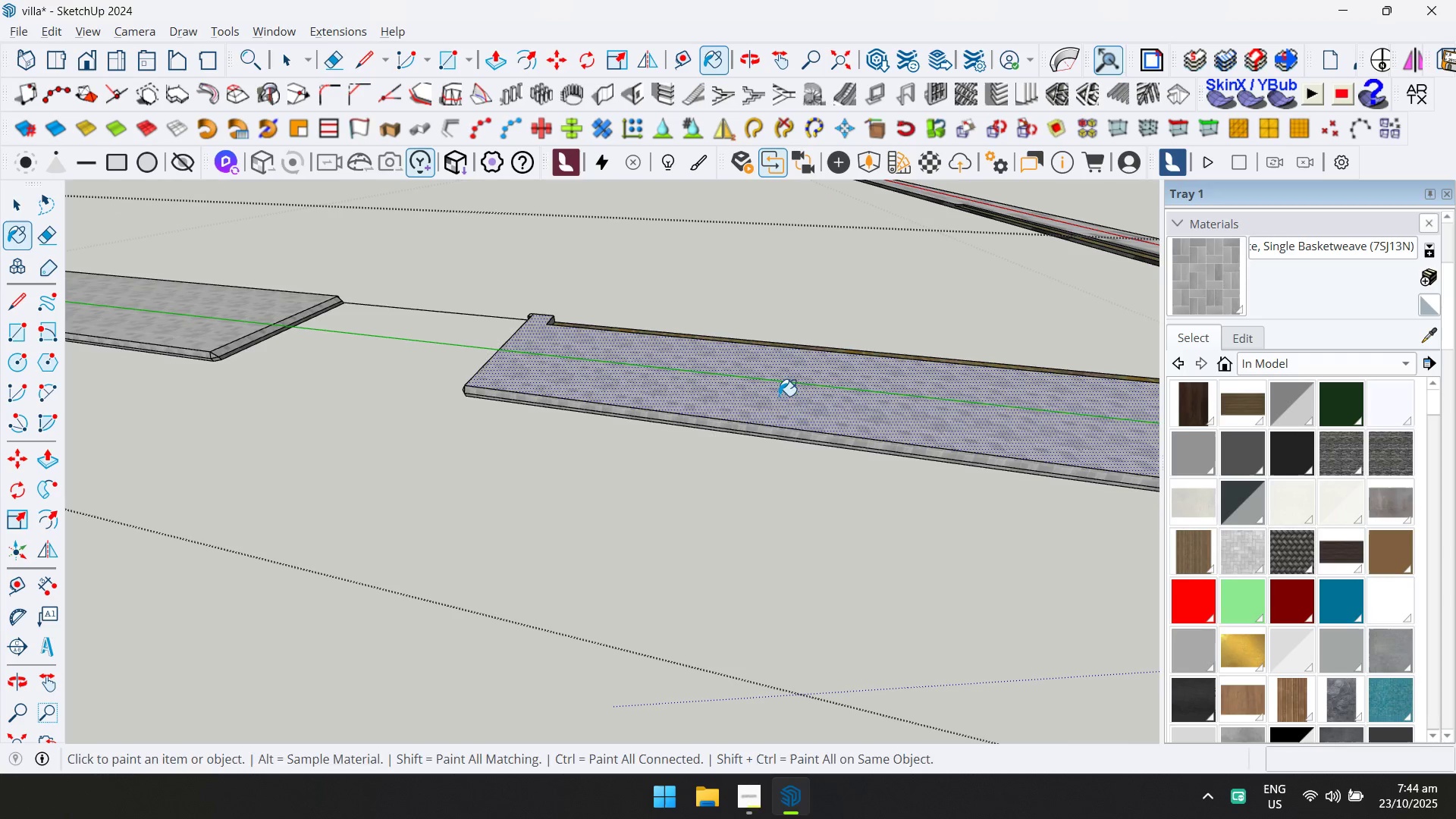 
key(Space)
 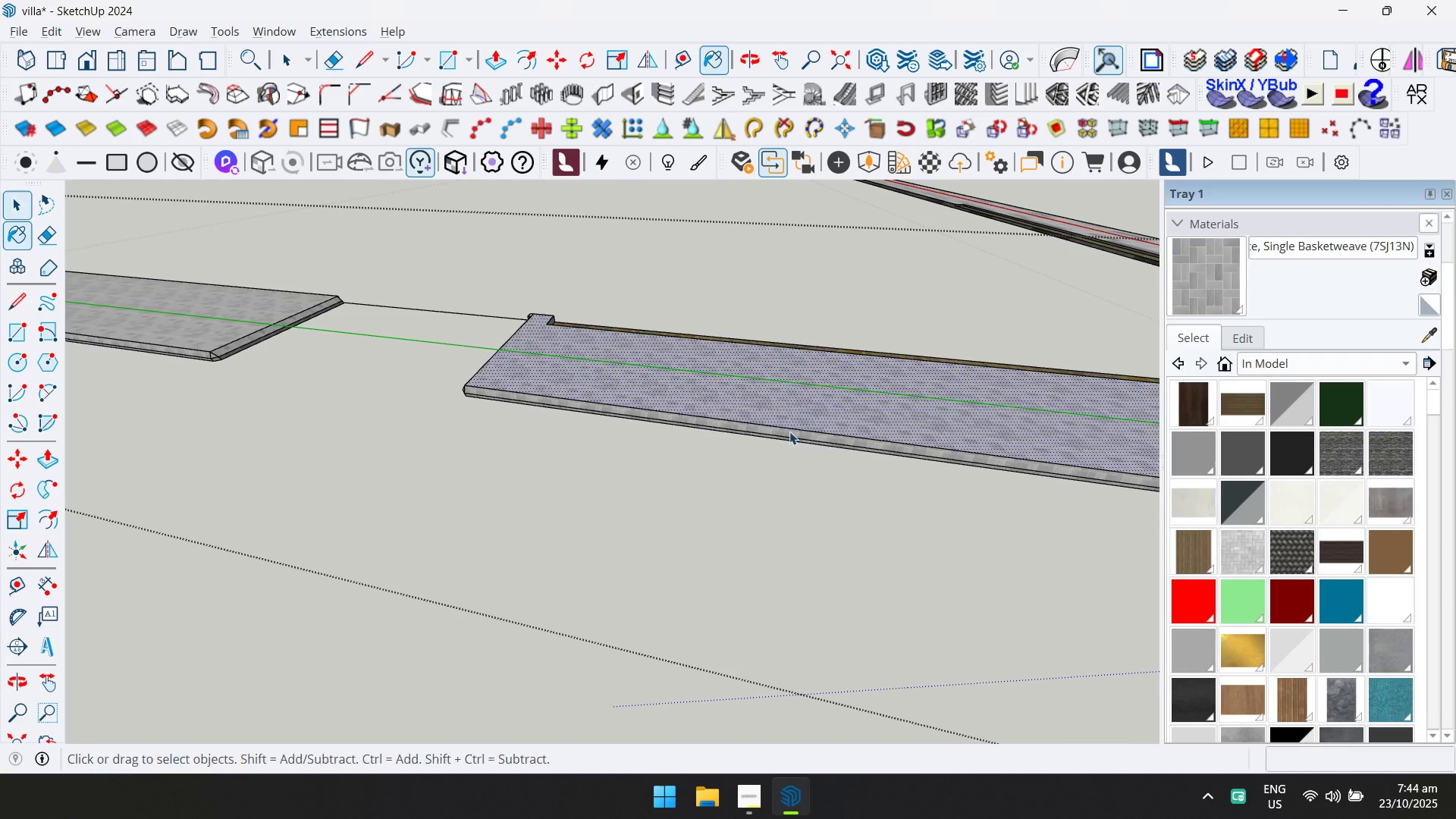 
key(Escape)
 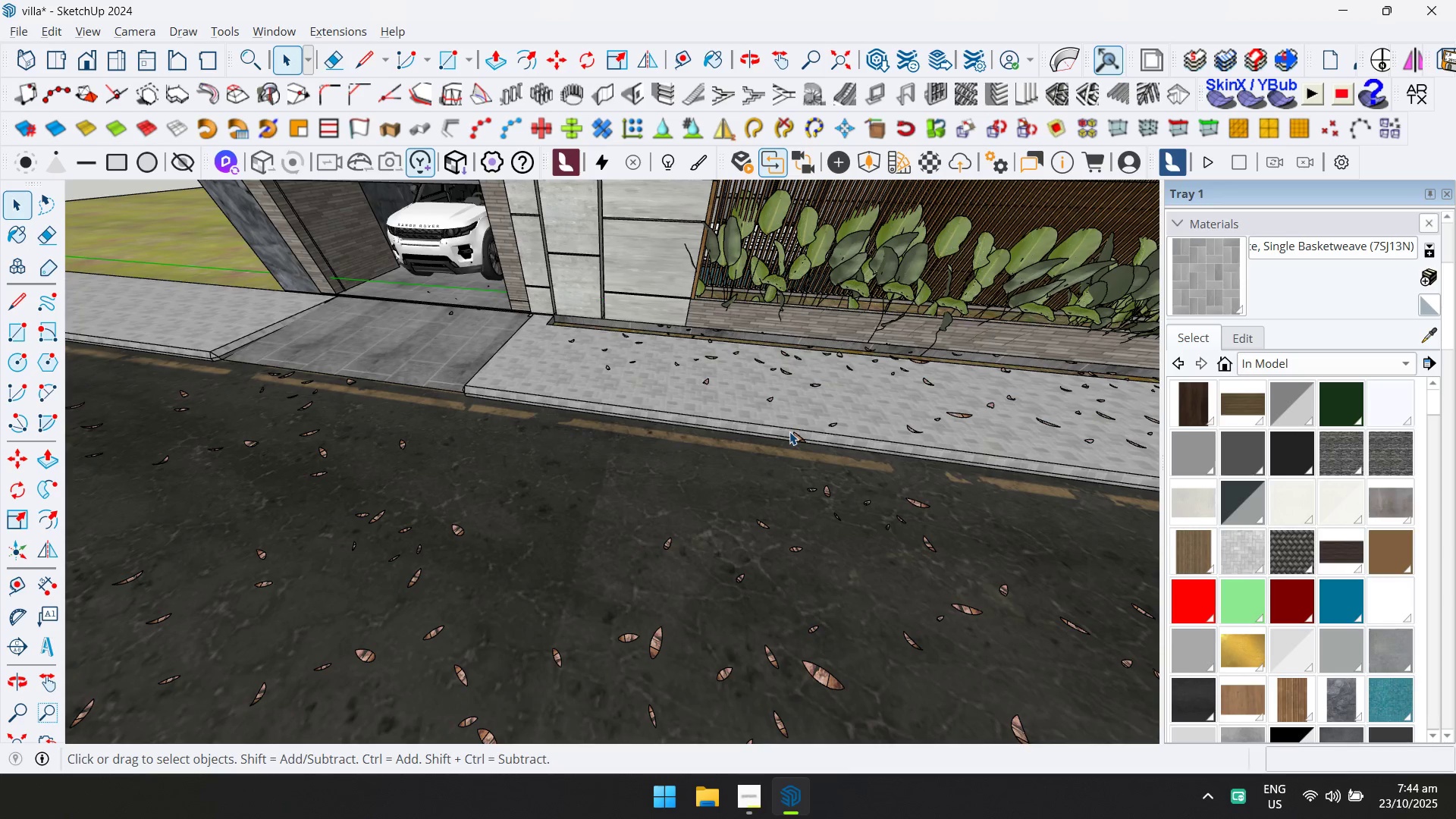 
scroll: coordinate [726, 425], scroll_direction: down, amount: 15.0
 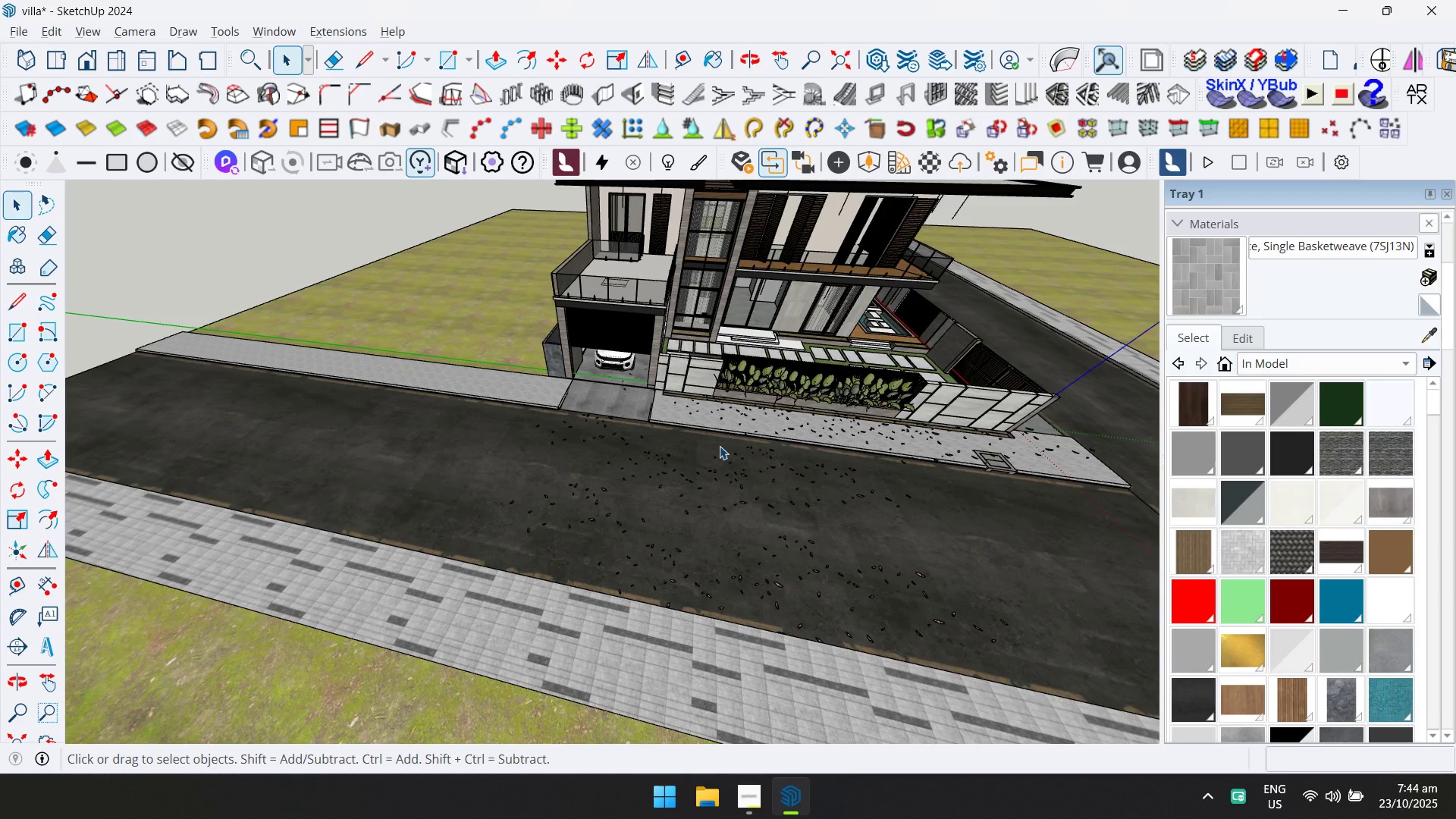 
key(Control+ControlLeft)
 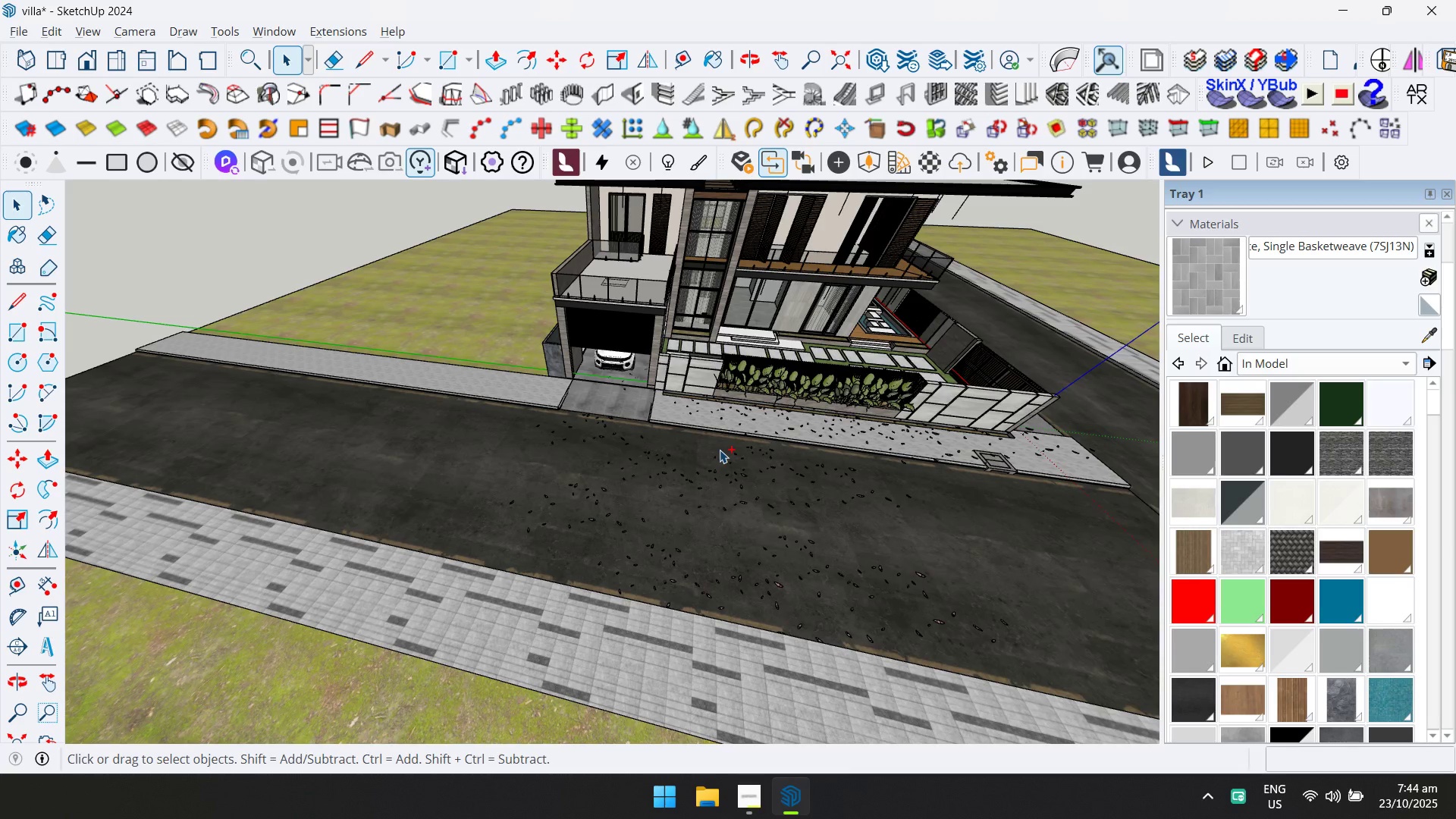 
key(Control+S)
 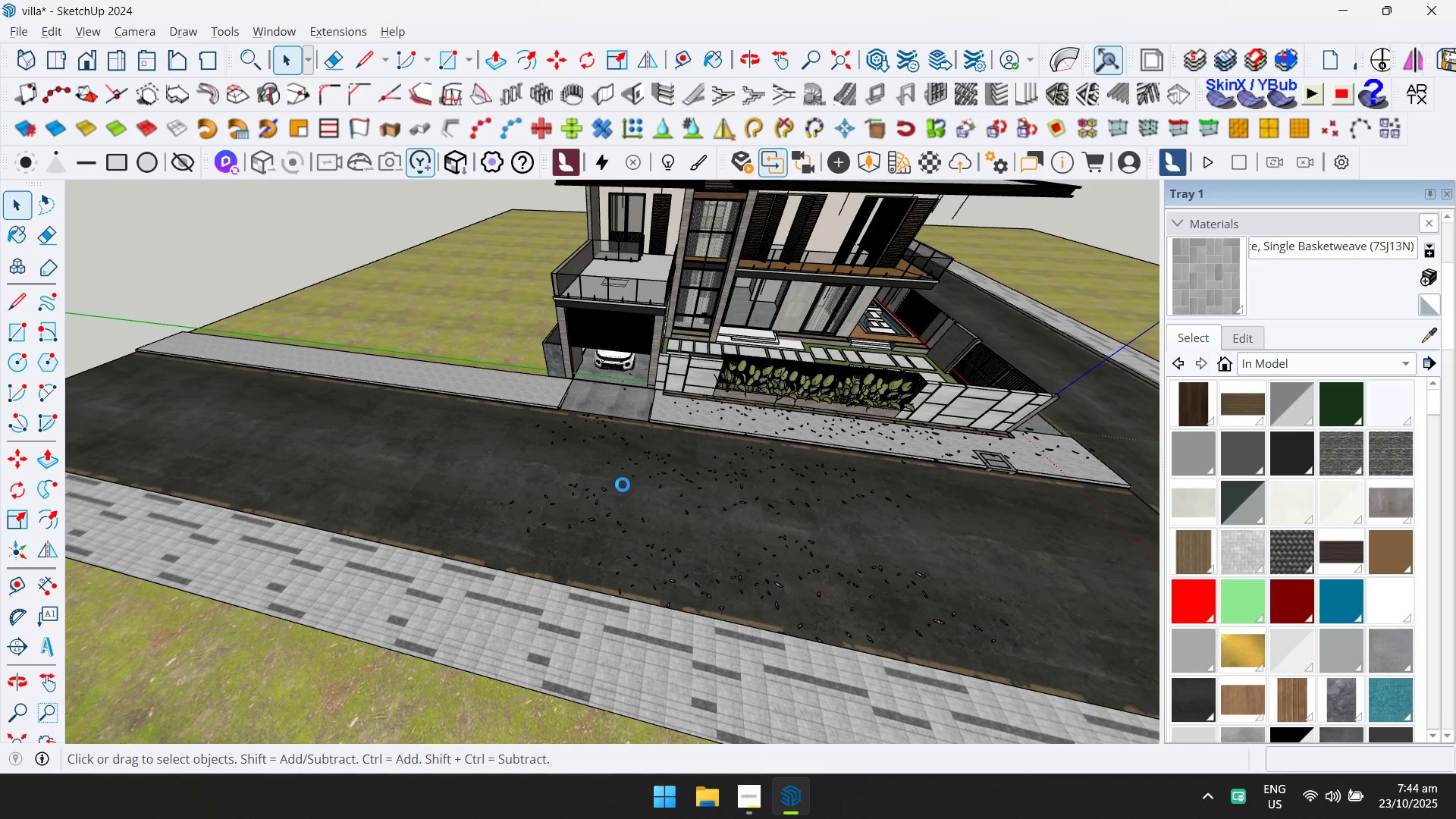 
scroll: coordinate [629, 466], scroll_direction: up, amount: 6.0
 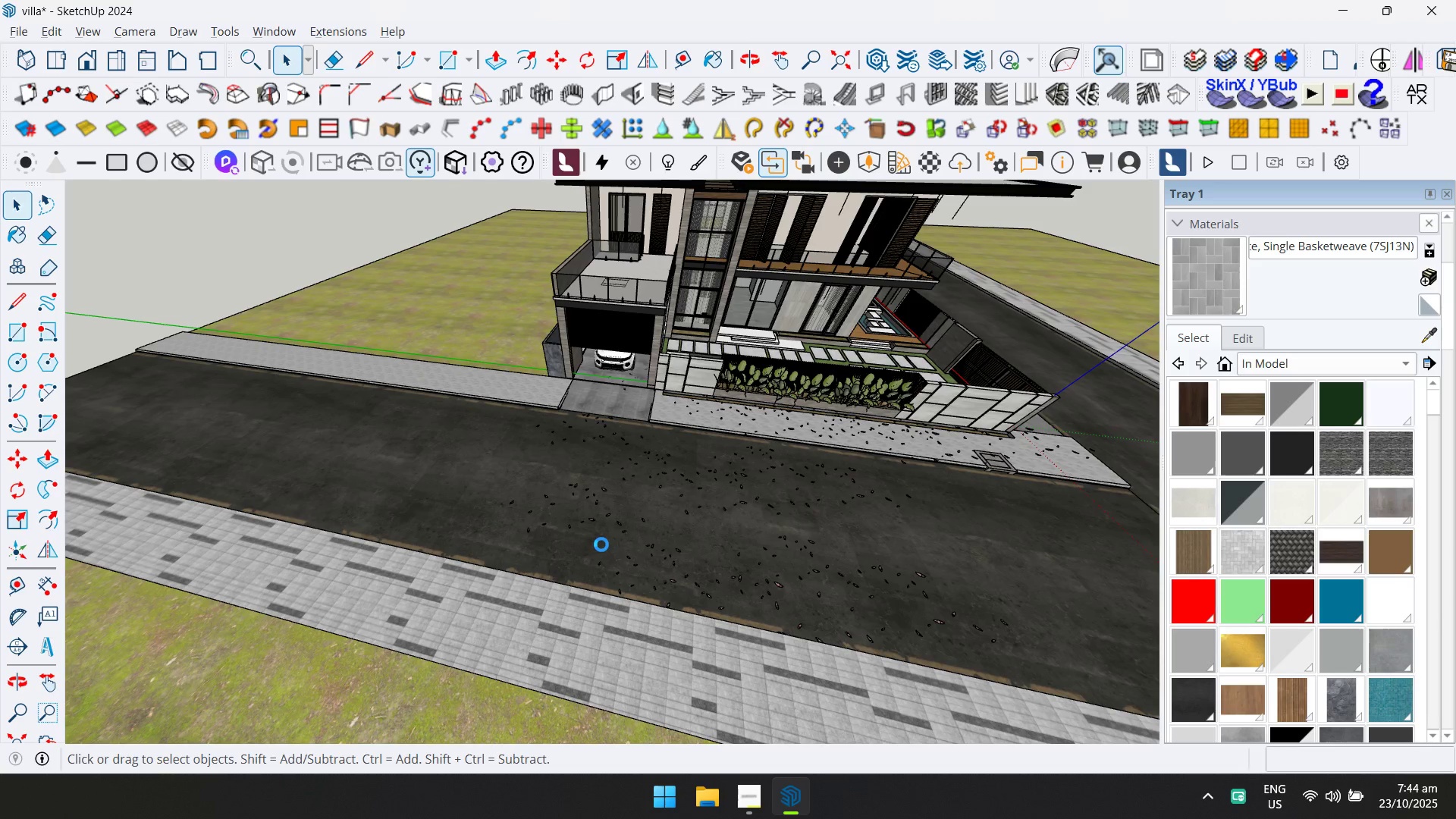 
wait(11.46)
 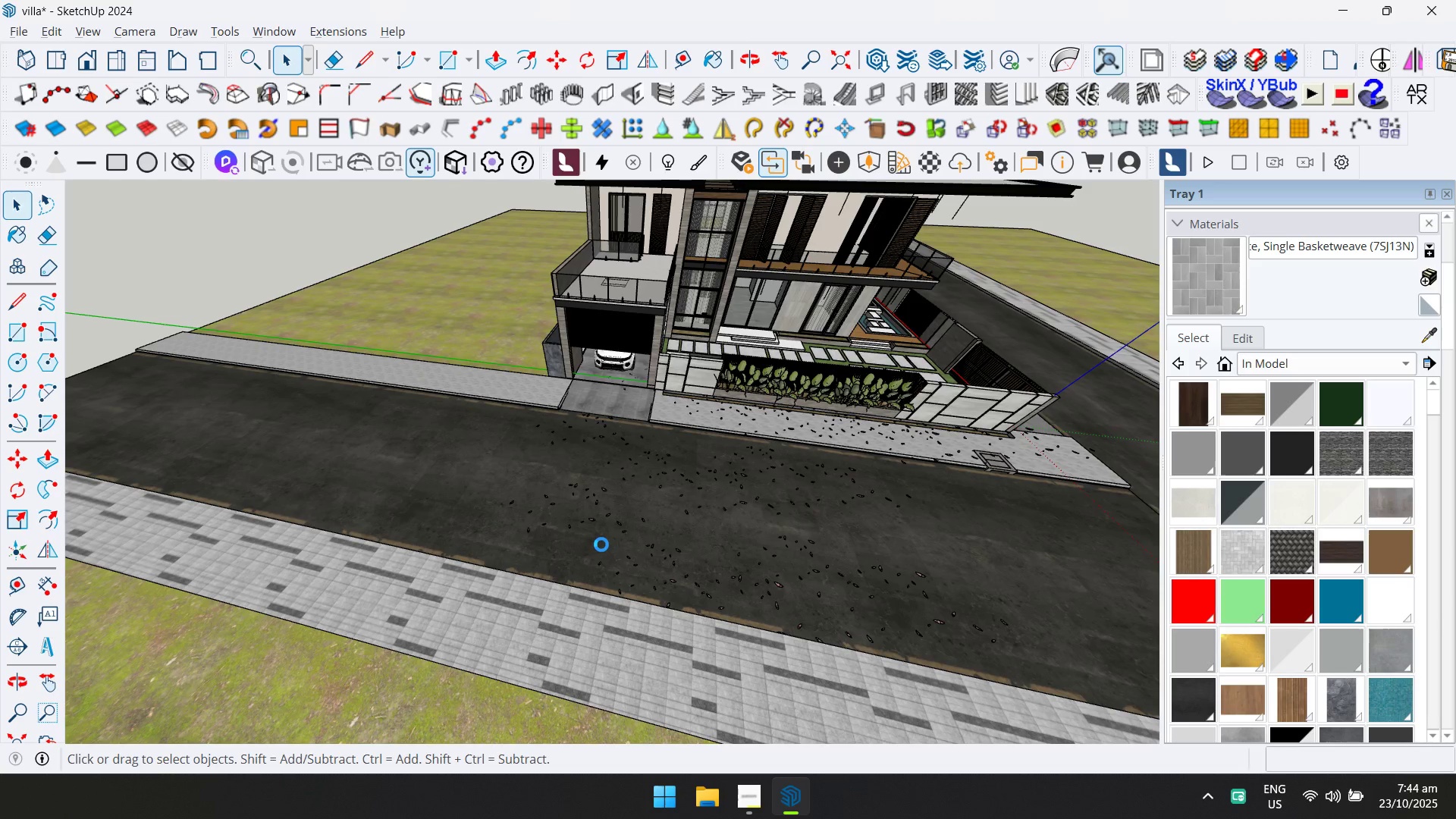 
scroll: coordinate [568, 642], scroll_direction: up, amount: 4.0
 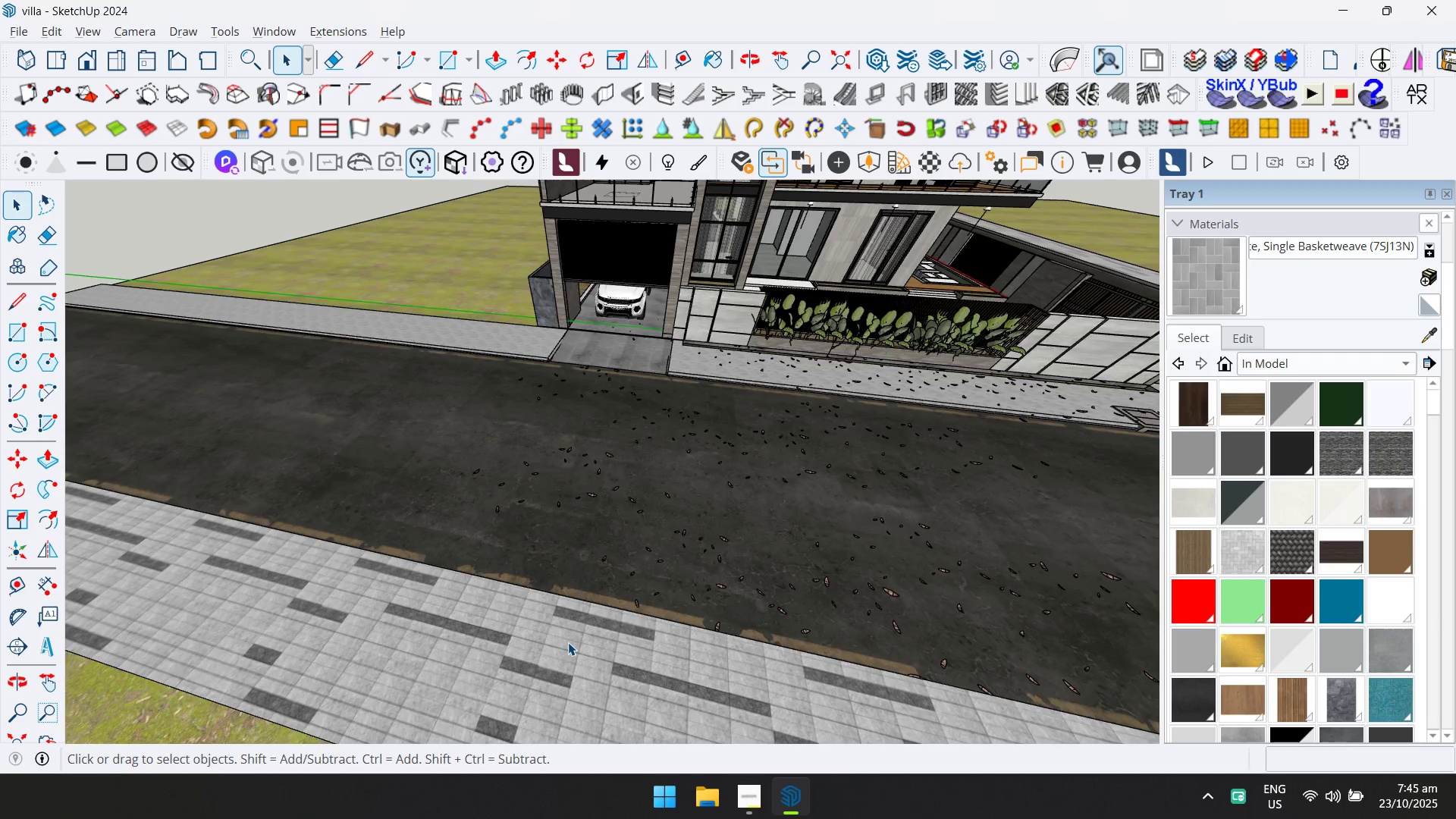 
double_click([568, 642])
 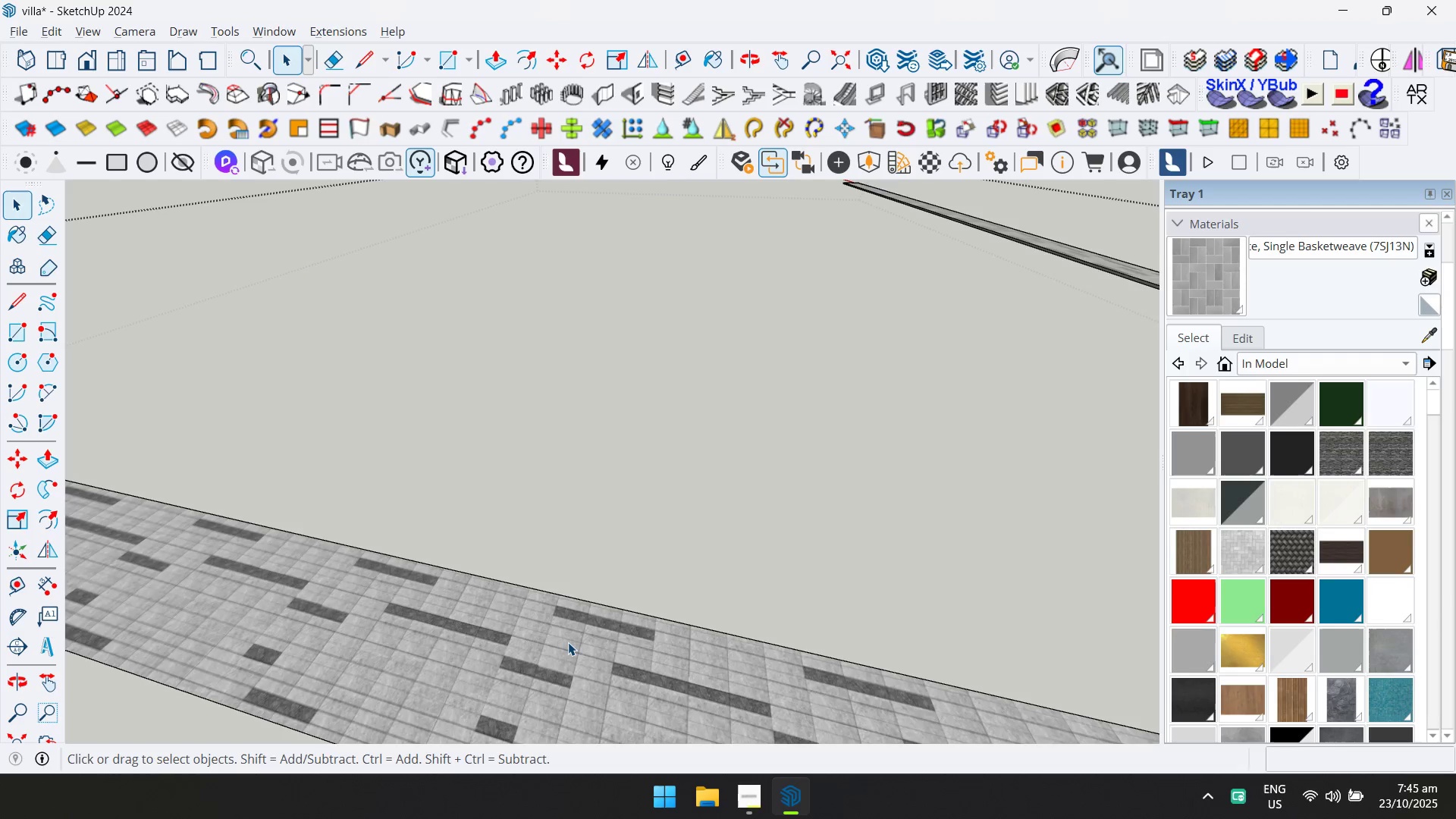 
triple_click([568, 642])
 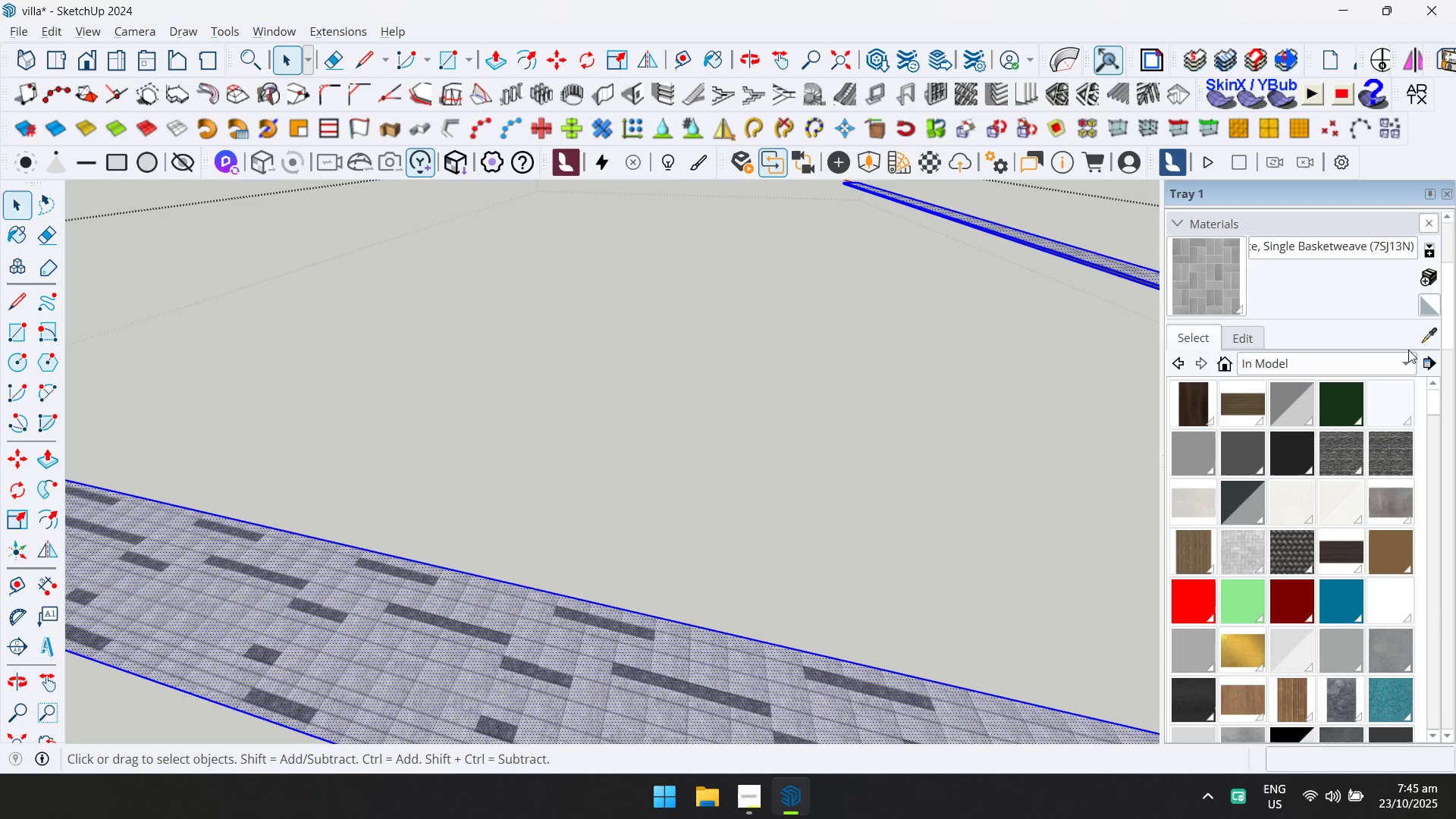 
left_click([1429, 337])
 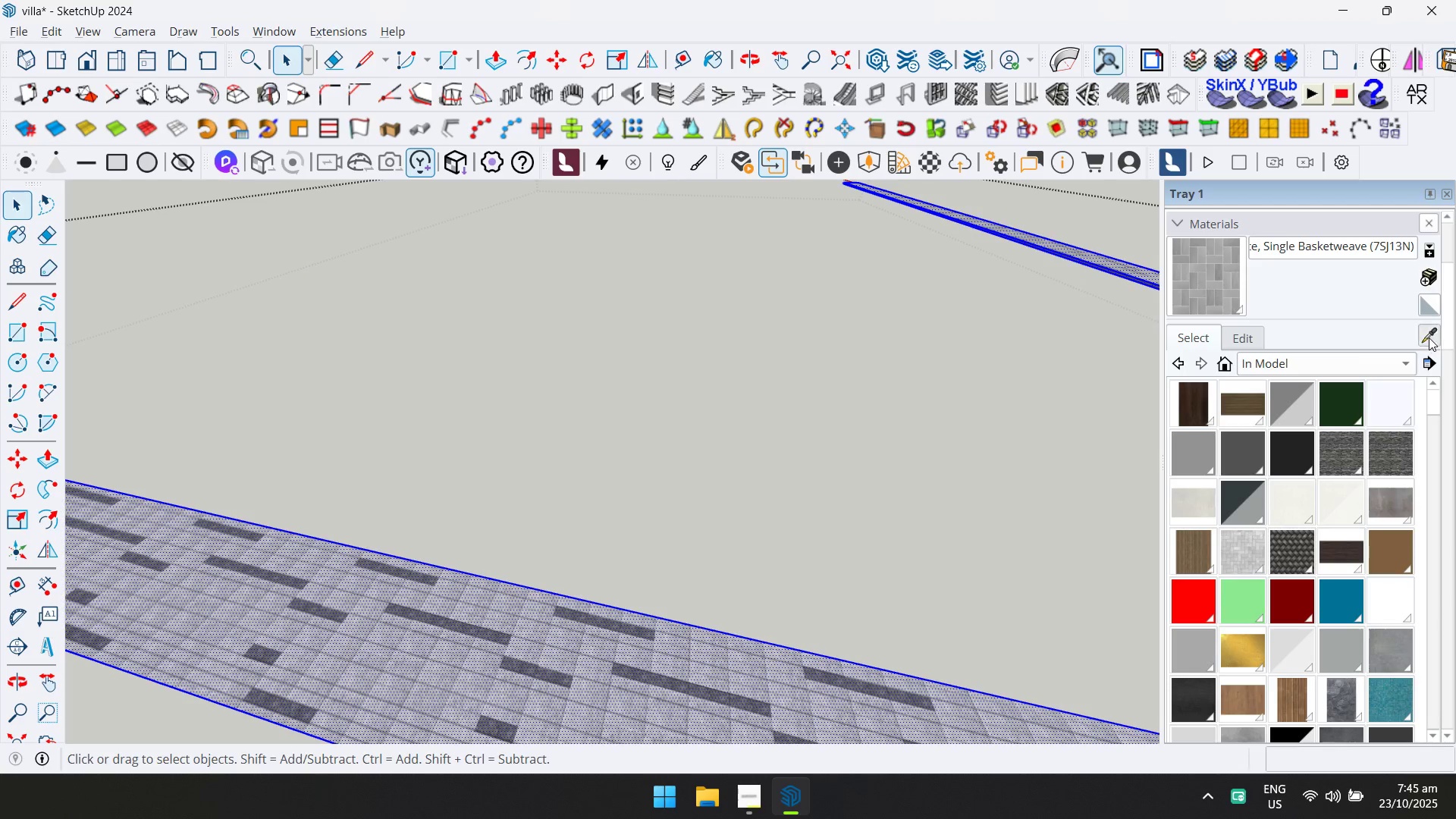 
key(D)
 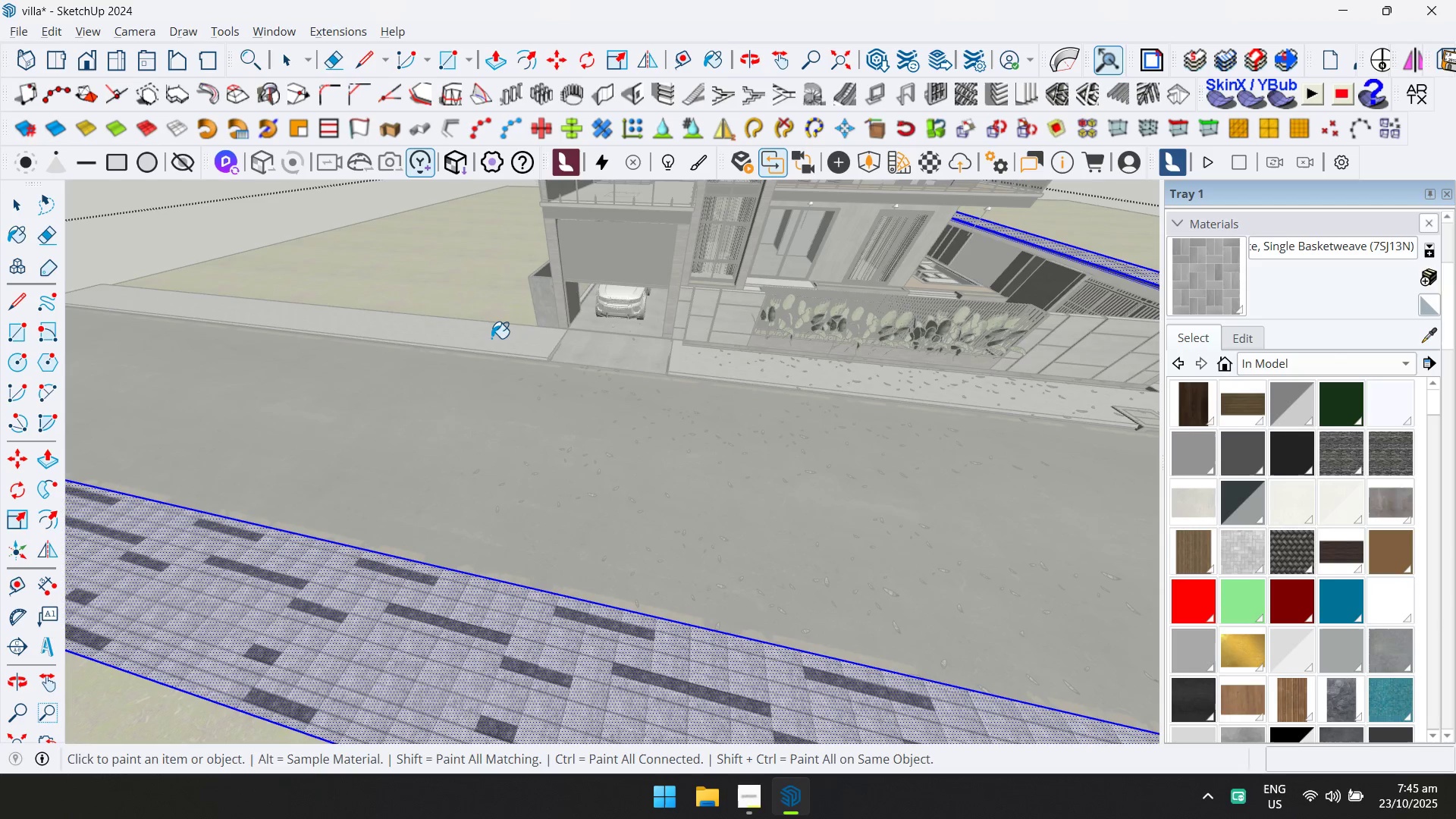 
double_click([467, 657])
 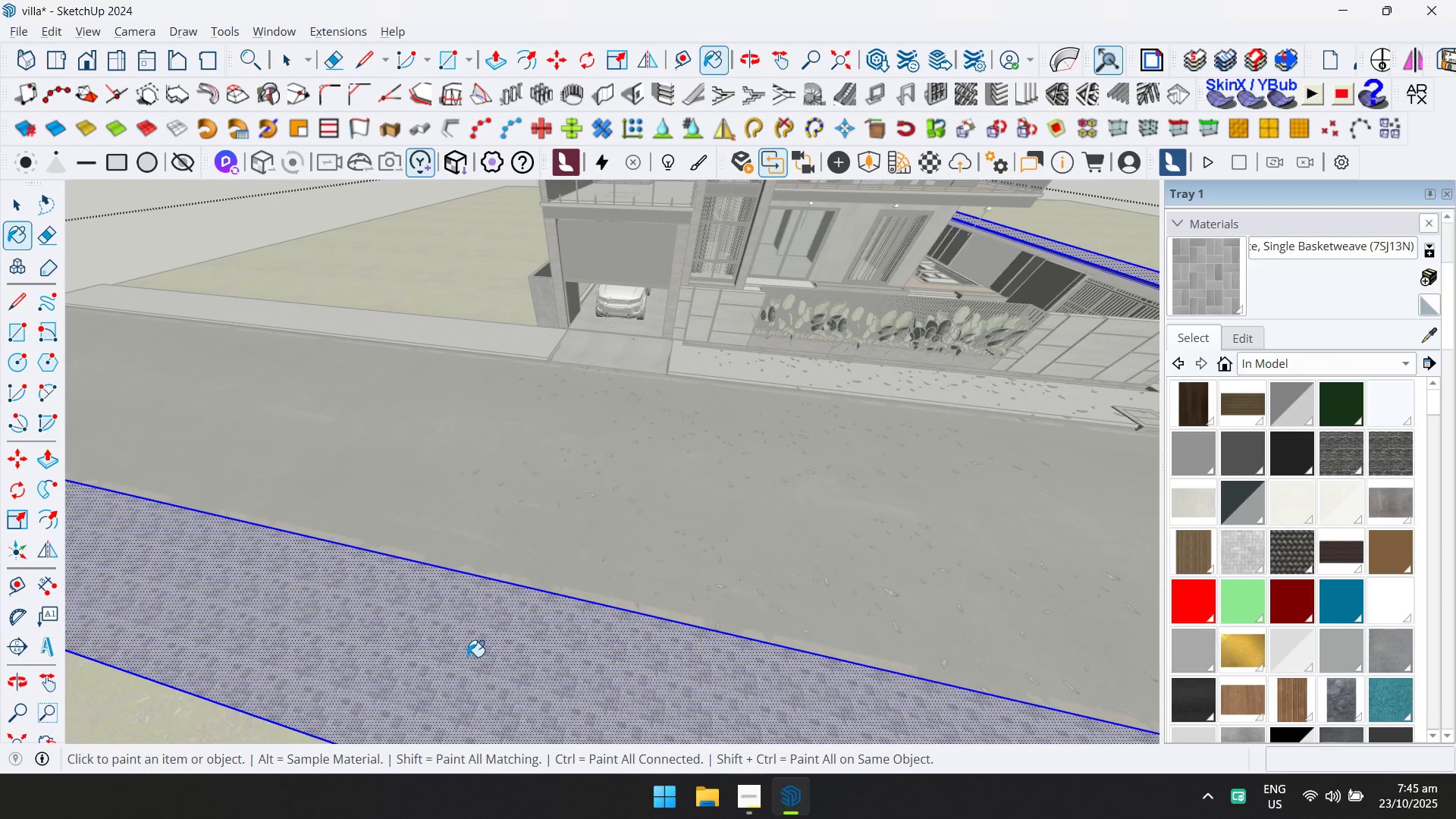 
scroll: coordinate [467, 657], scroll_direction: down, amount: 8.0
 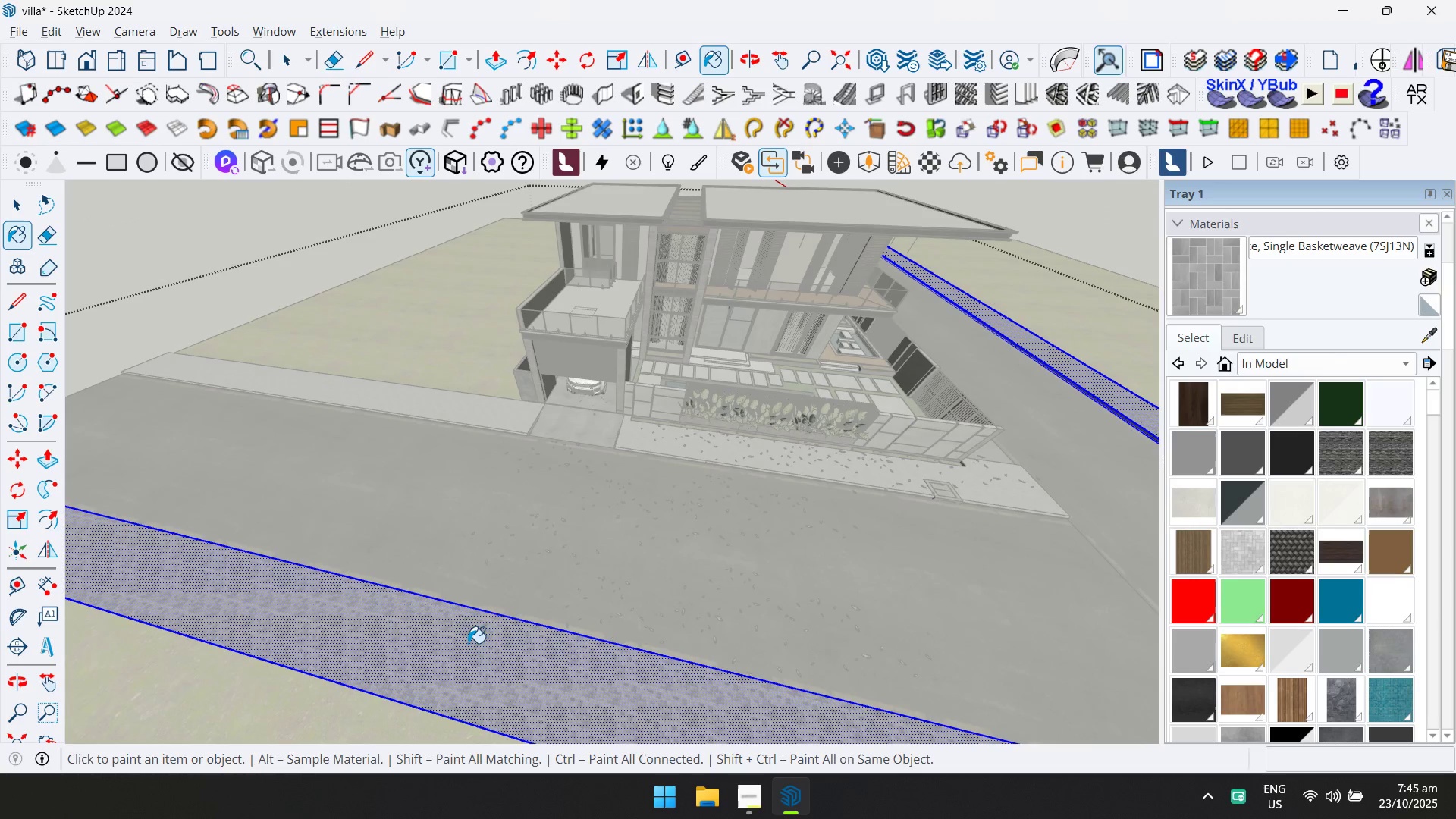 
key(Escape)
 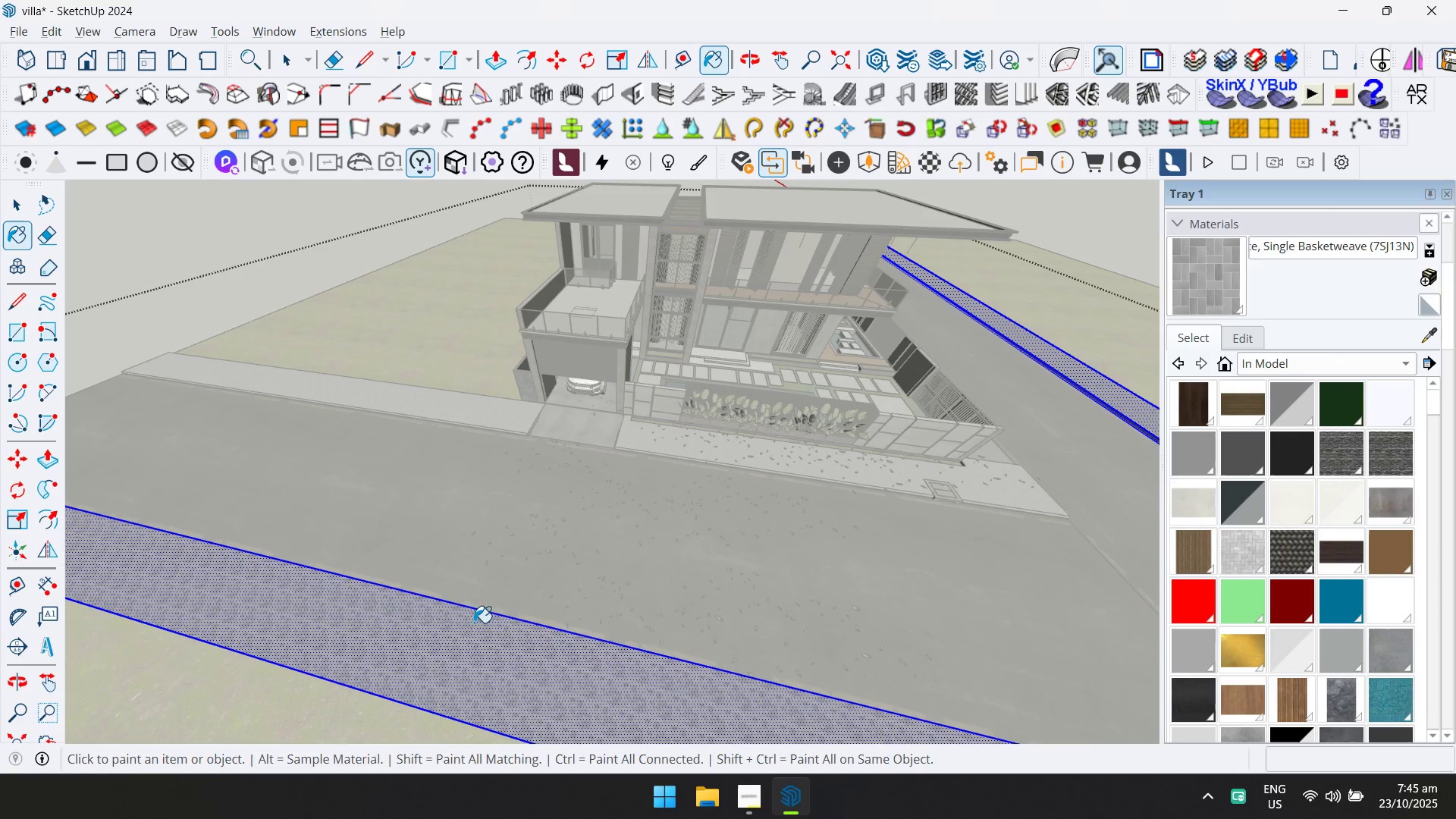 
key(Space)
 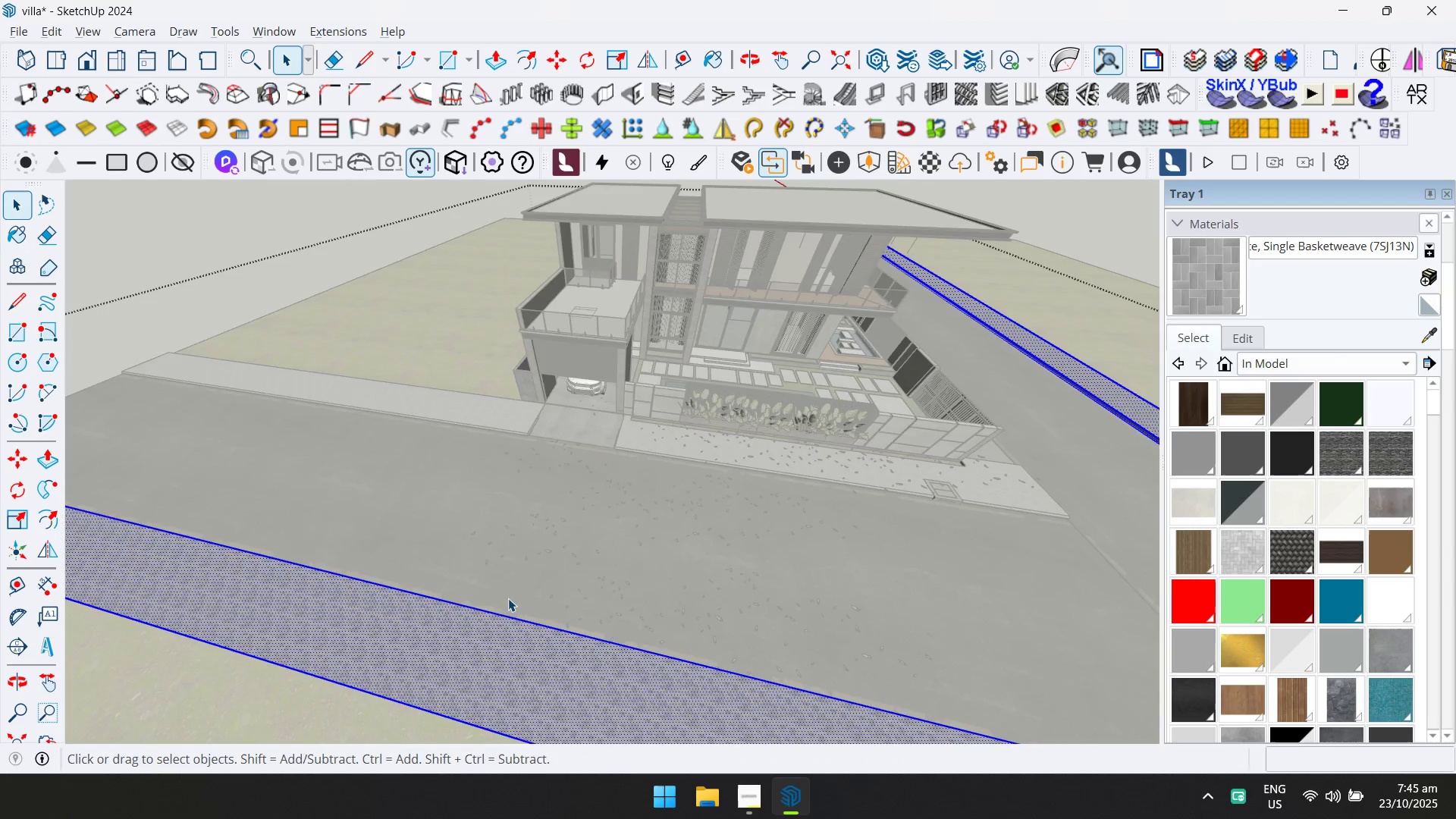 
key(Escape)
 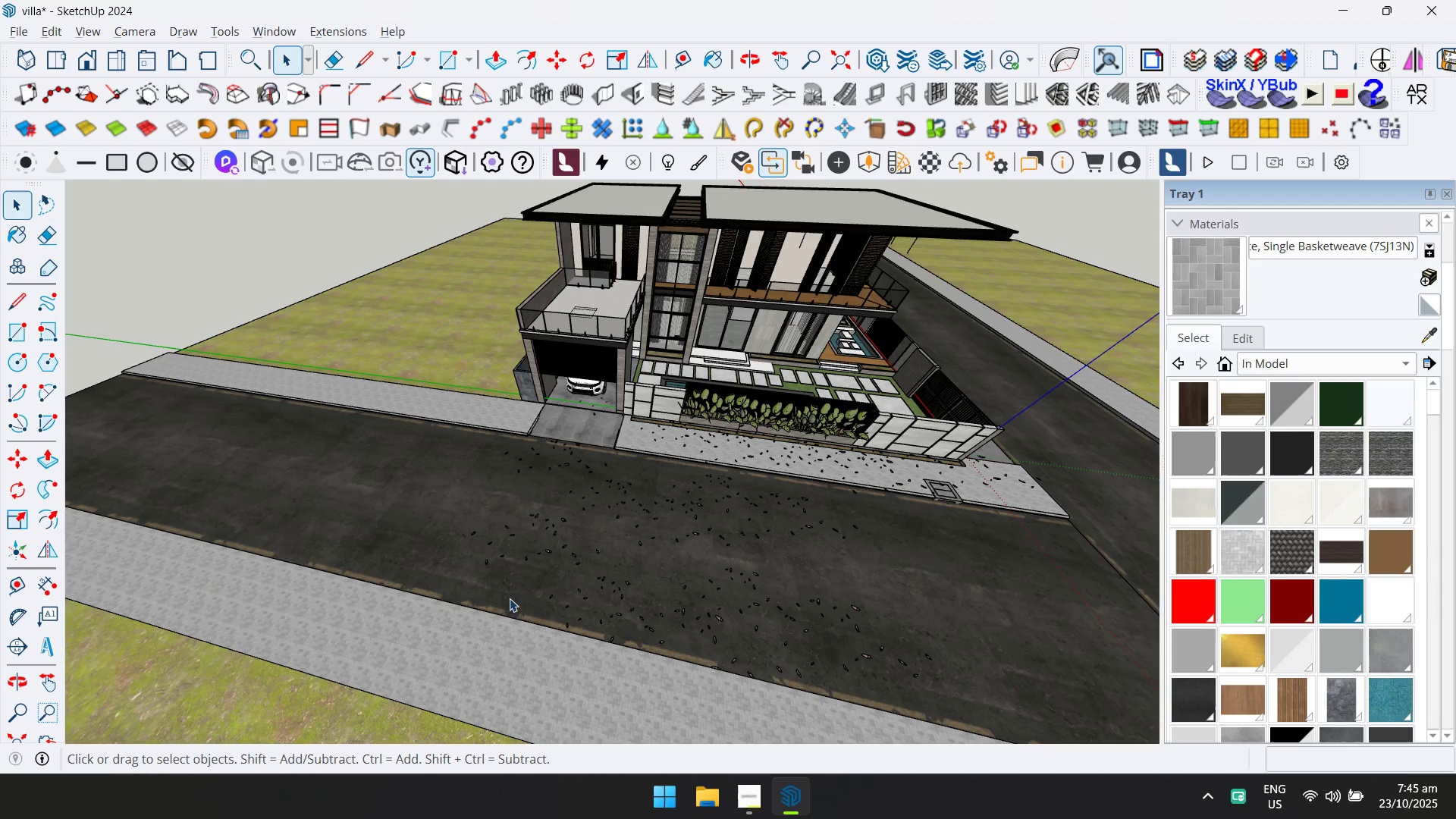 
key(Escape)
 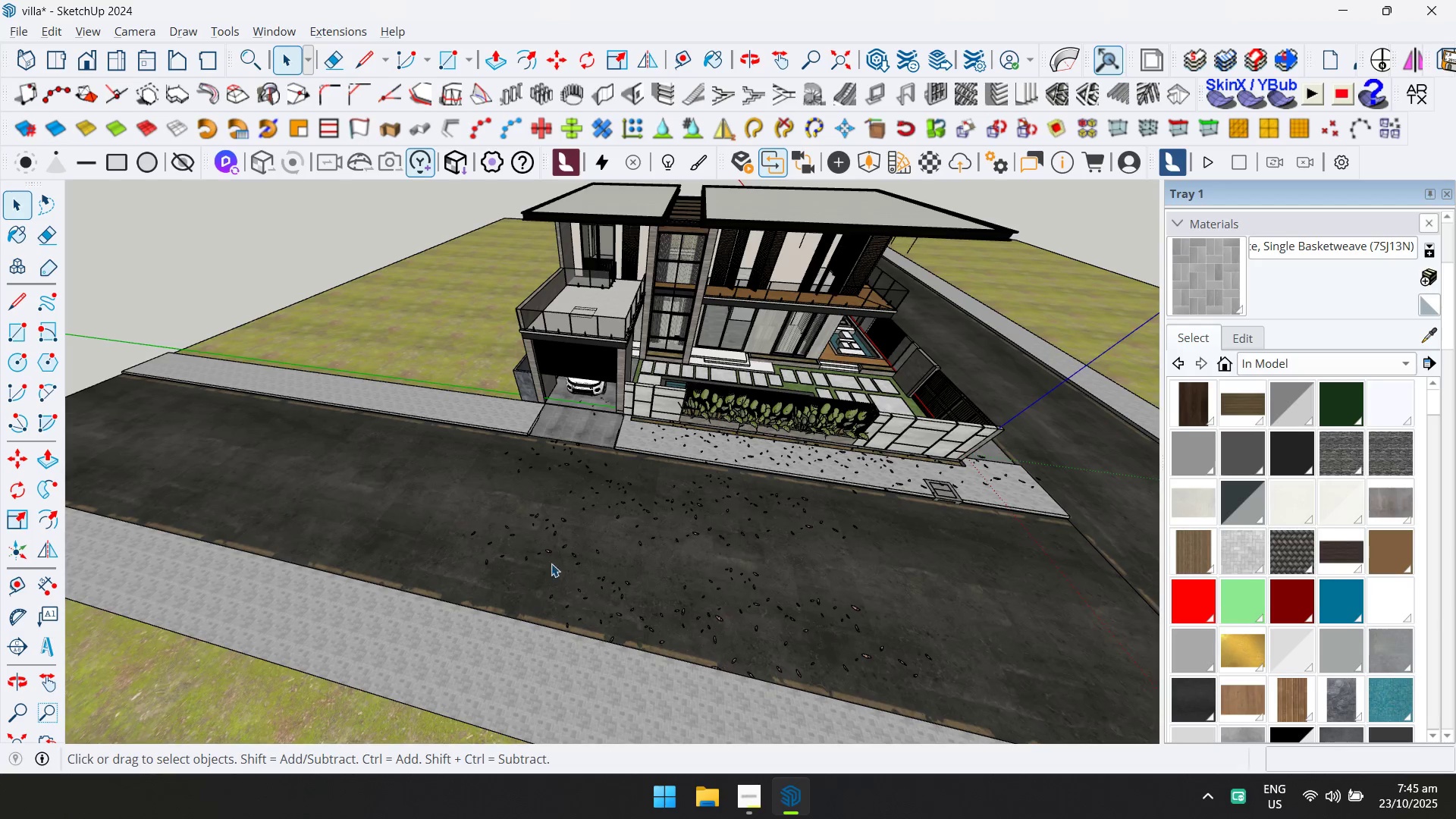 
scroll: coordinate [608, 500], scroll_direction: down, amount: 1.0
 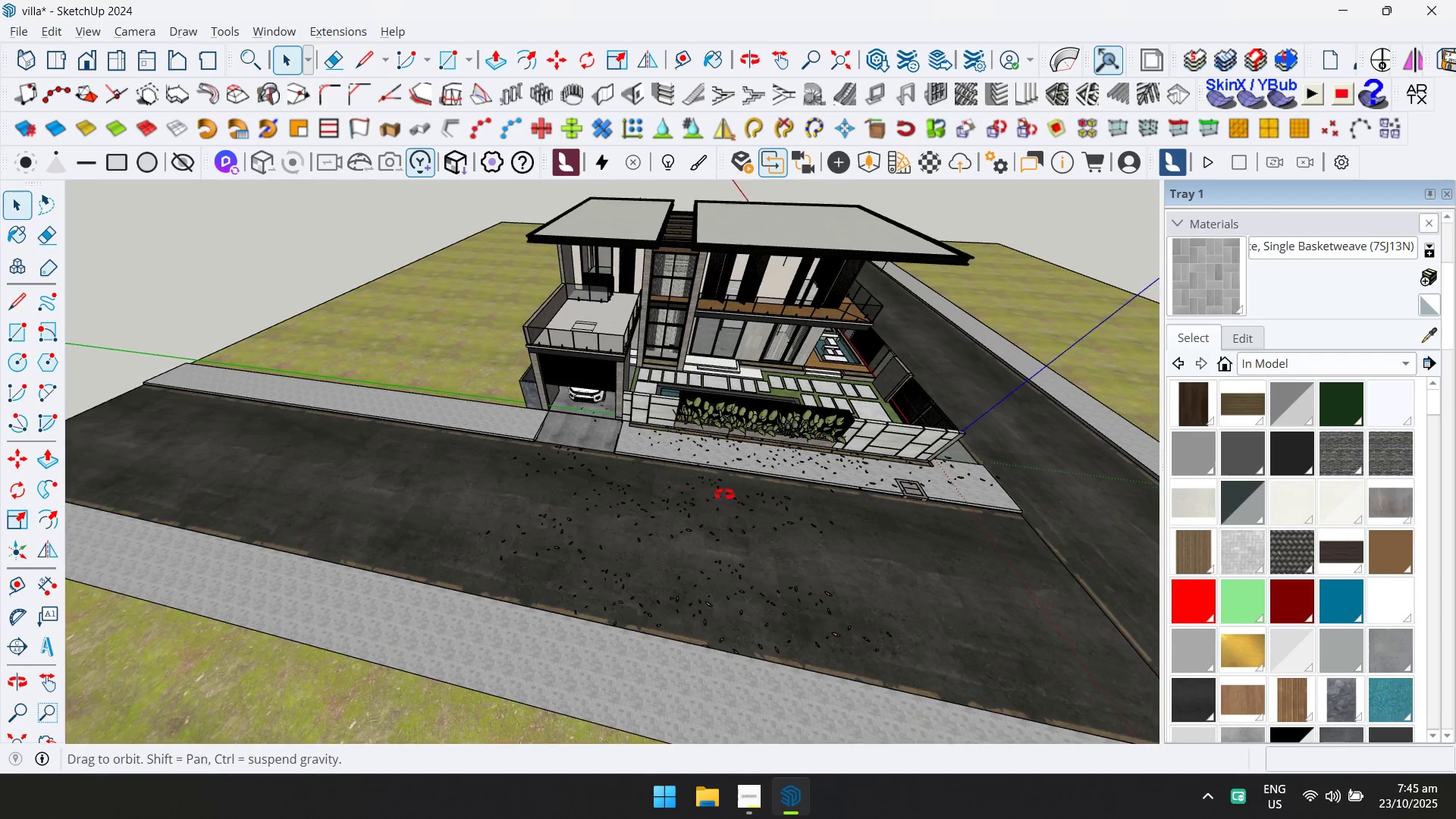 
hold_key(key=ShiftLeft, duration=0.47)
 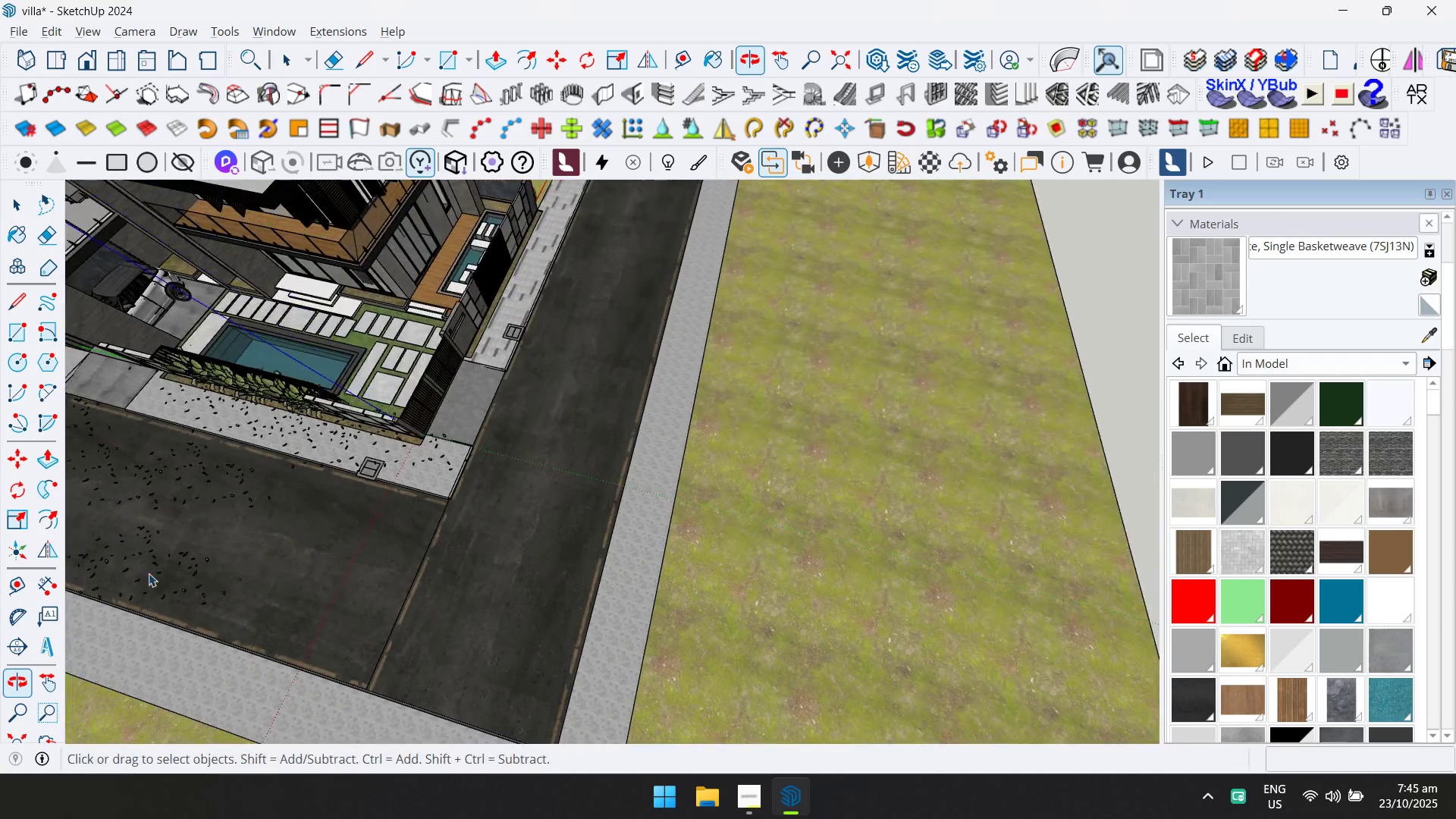 
scroll: coordinate [507, 298], scroll_direction: up, amount: 8.0
 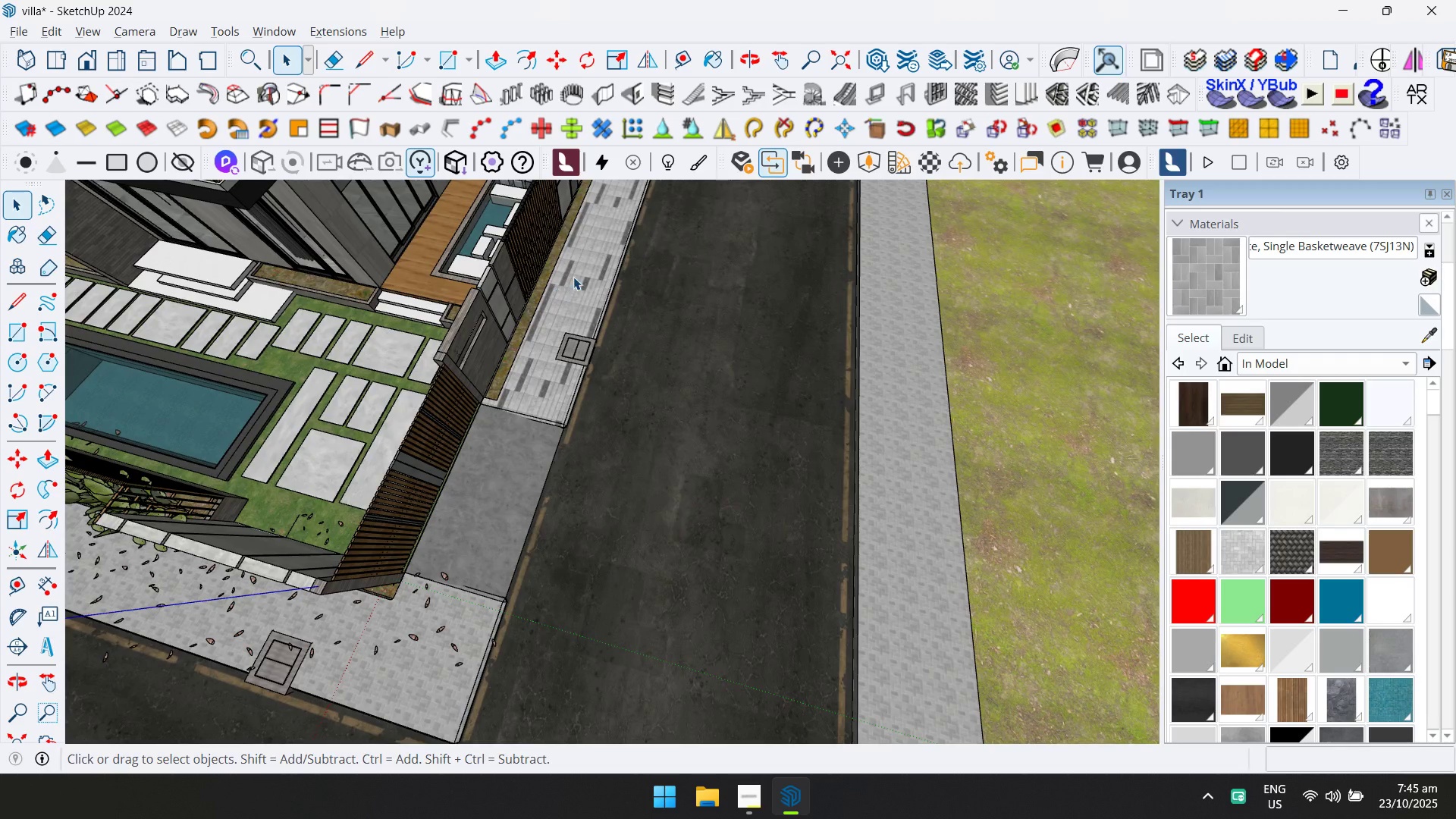 
double_click([573, 277])
 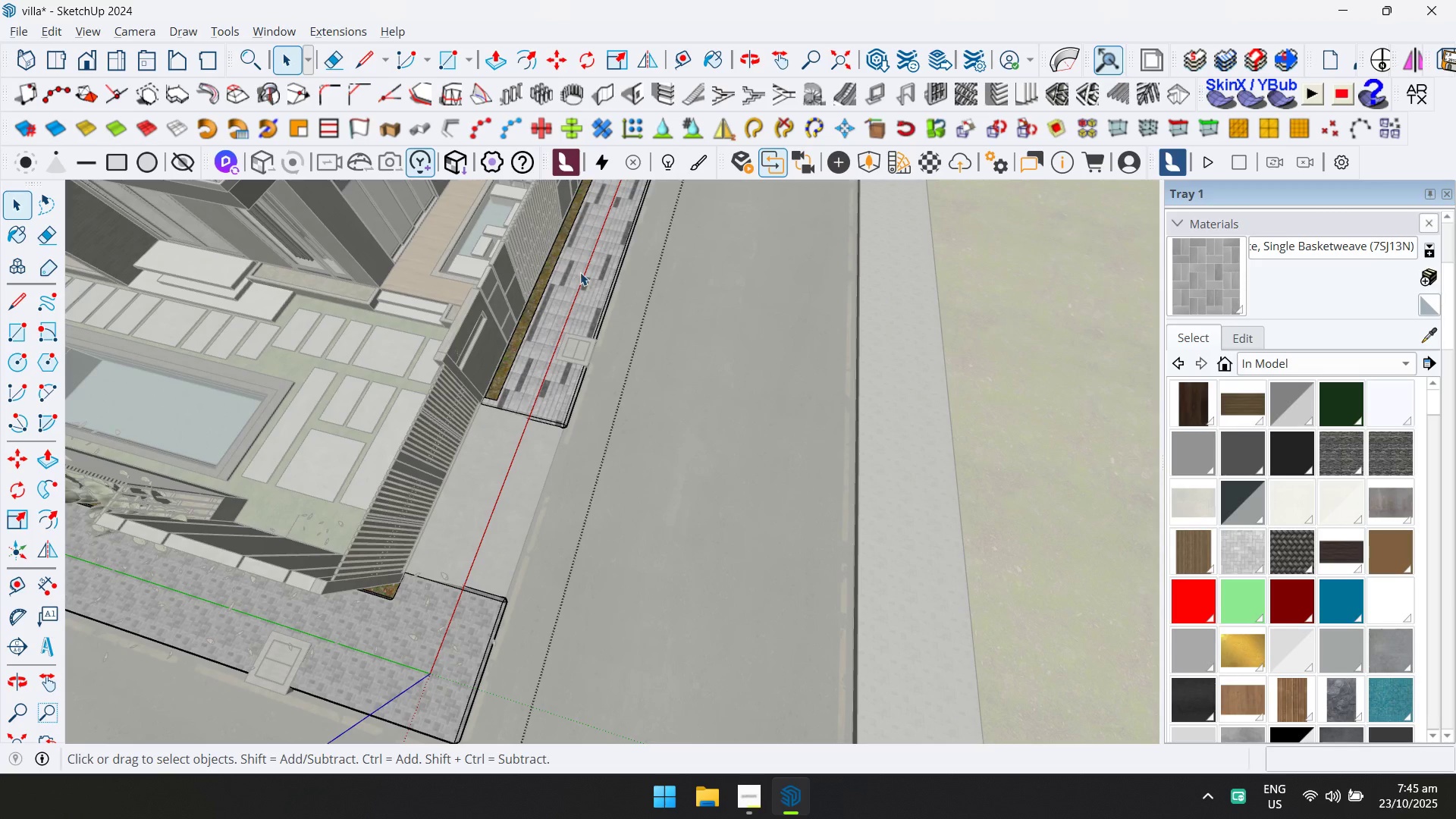 
triple_click([580, 272])
 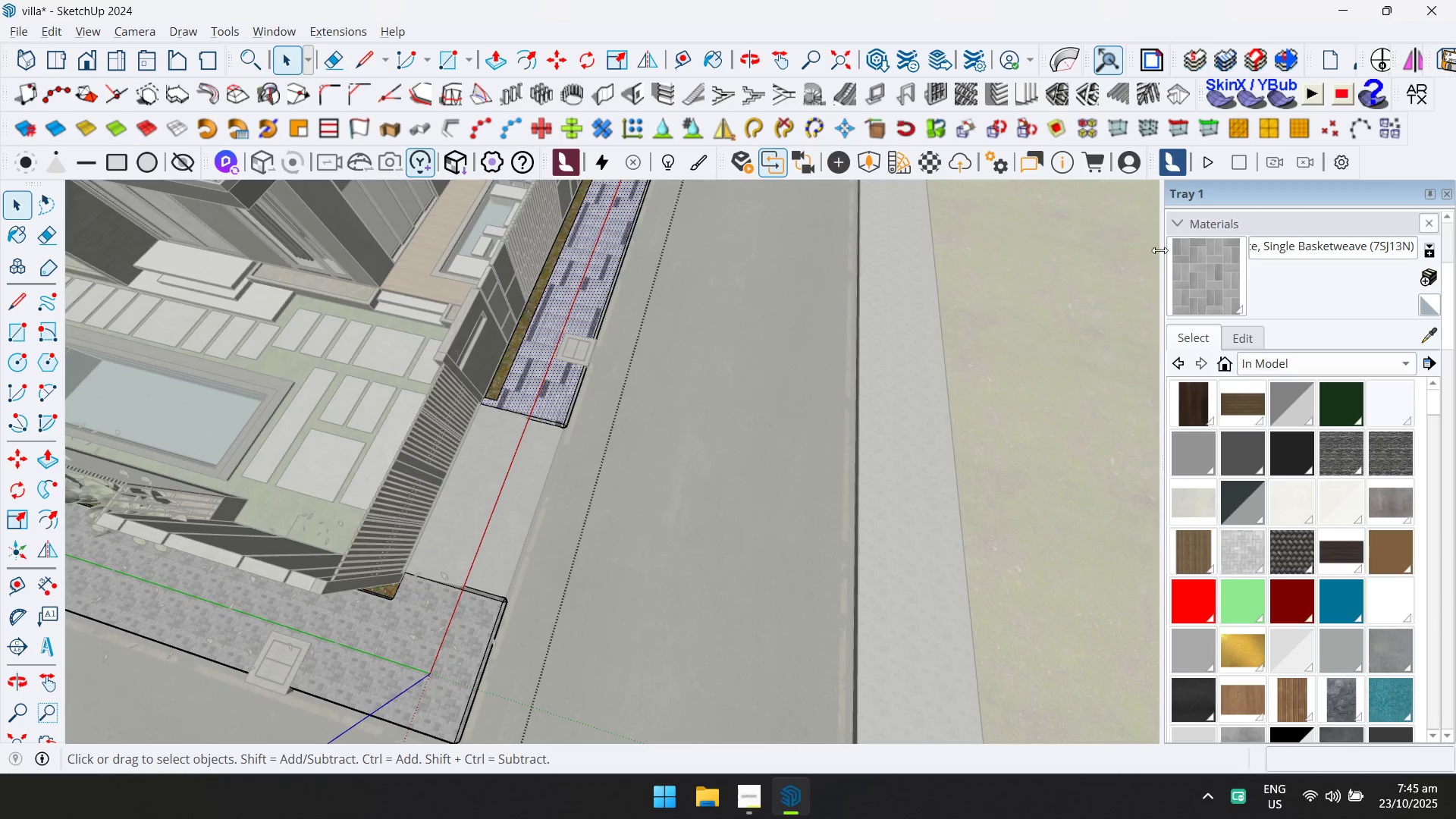 
left_click([1192, 260])
 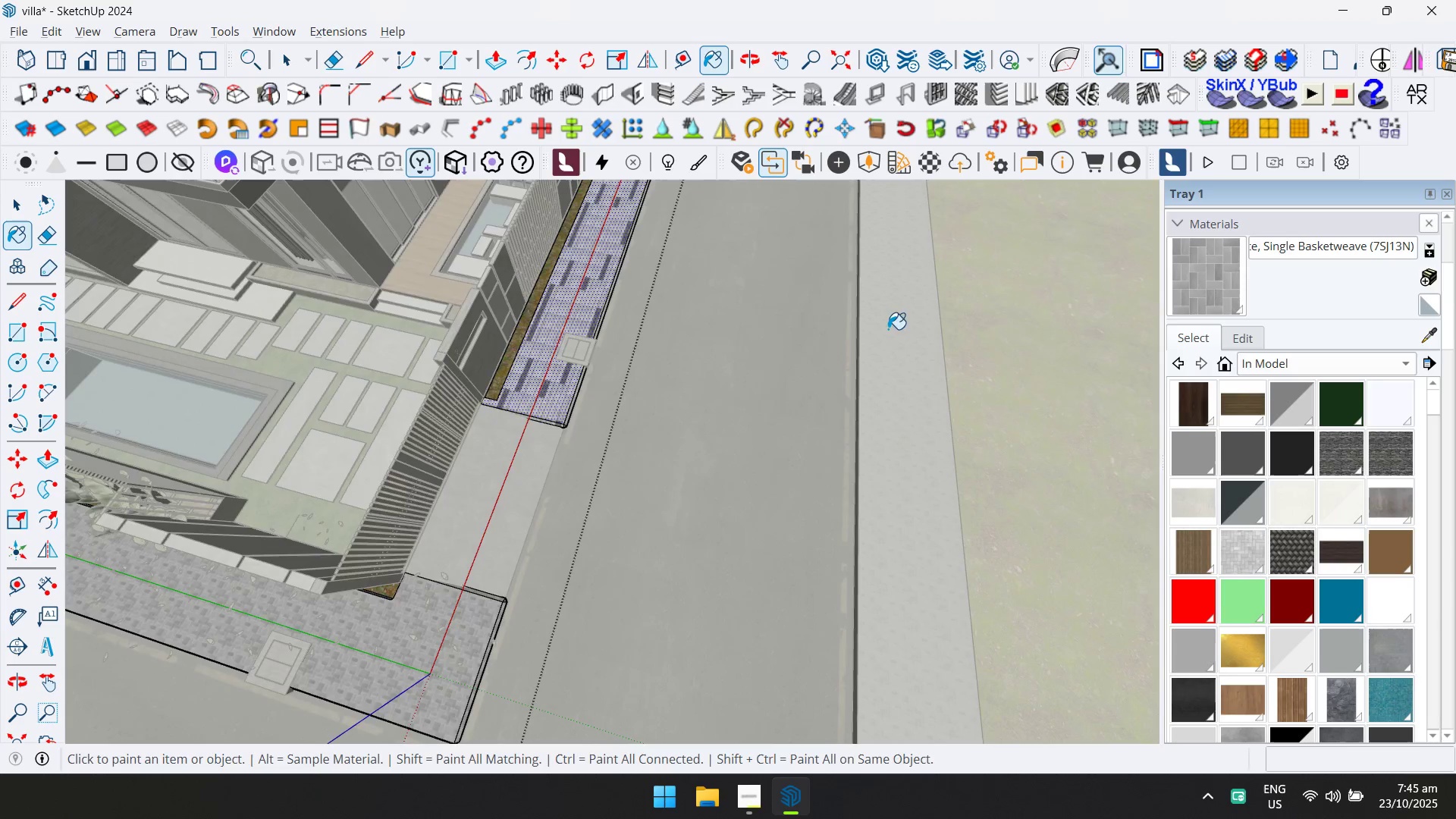 
scroll: coordinate [606, 341], scroll_direction: up, amount: 13.0
 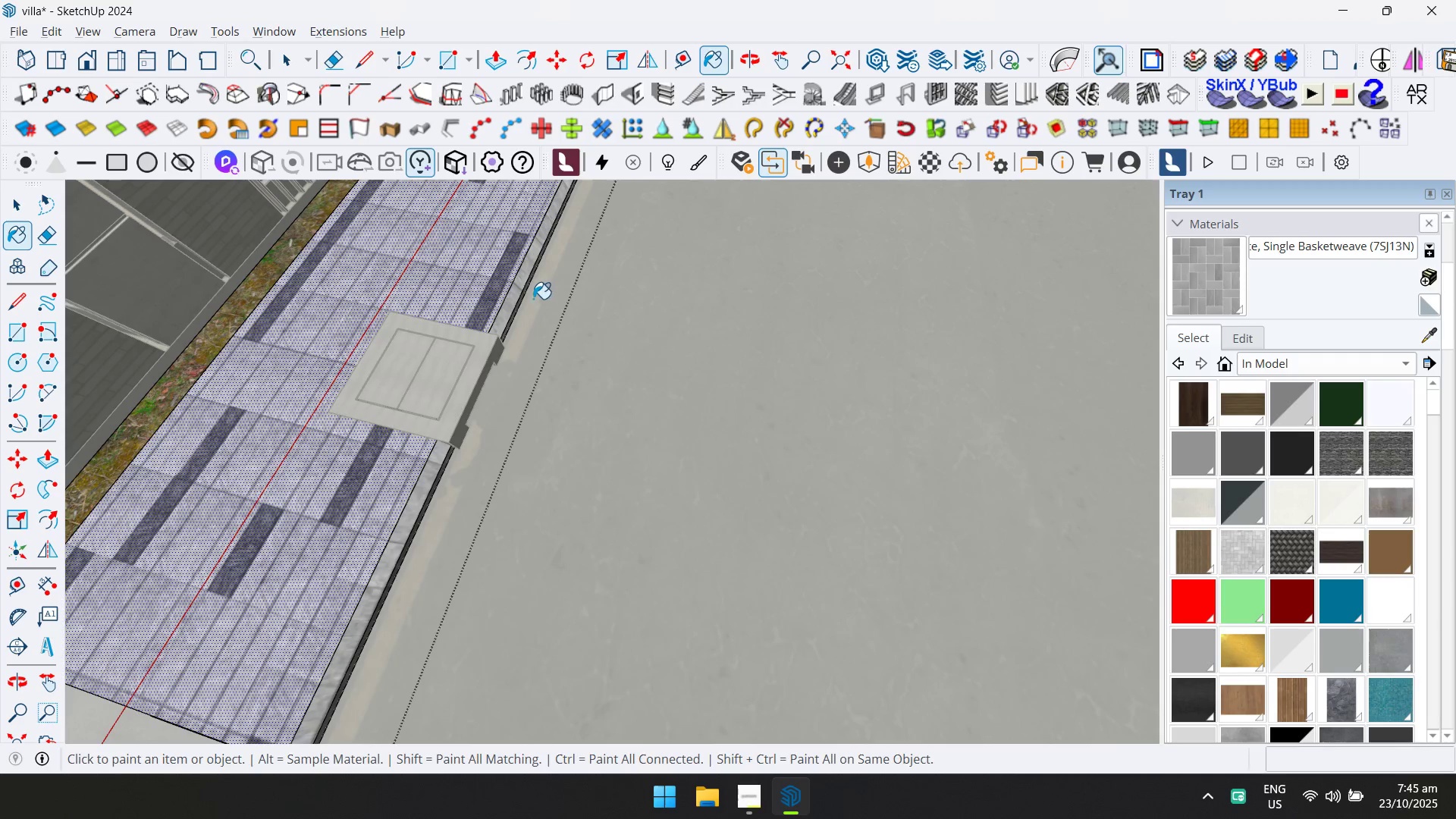 
hold_key(key=ControlLeft, duration=0.52)
 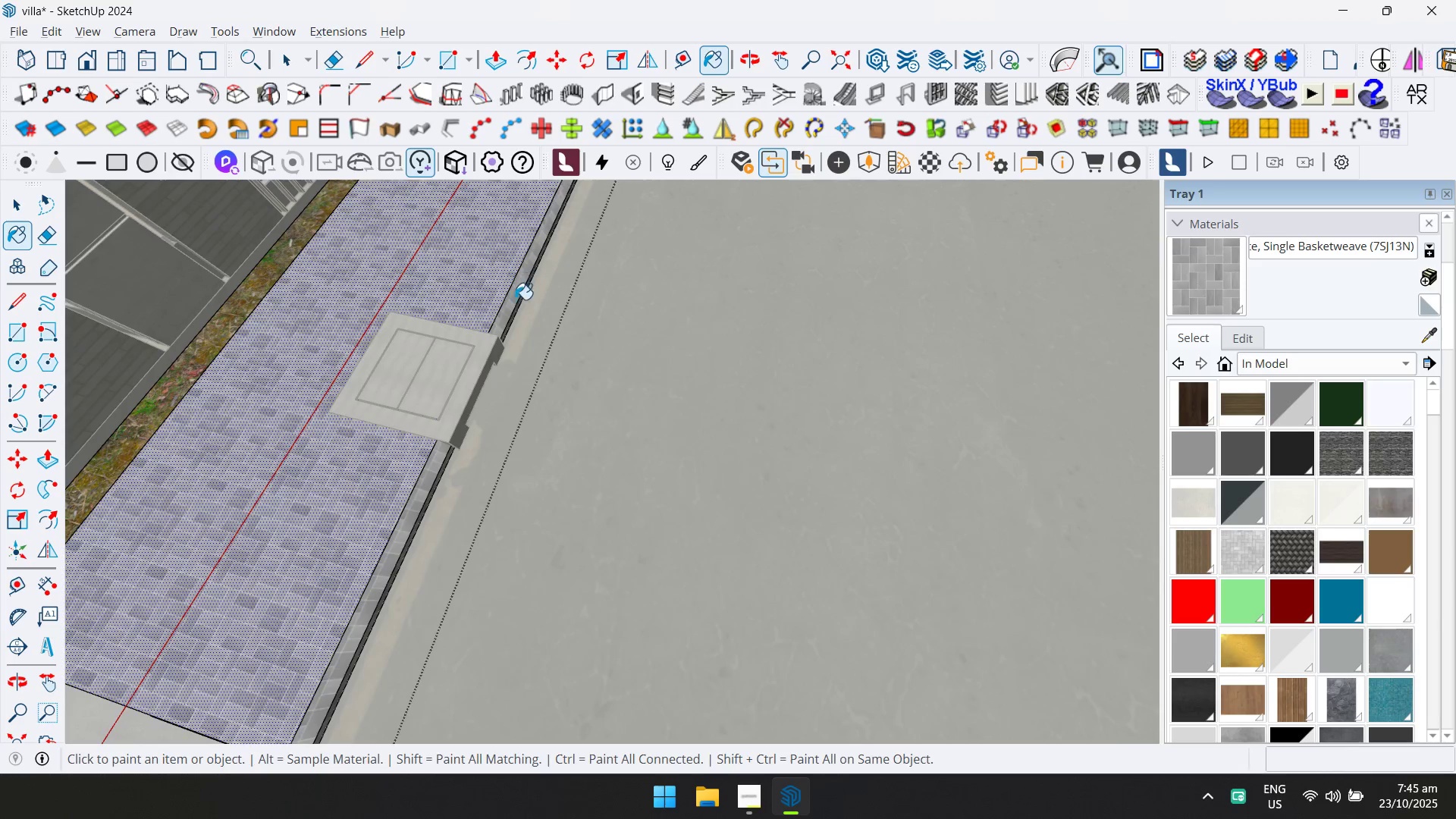 
scroll: coordinate [514, 316], scroll_direction: down, amount: 7.0
 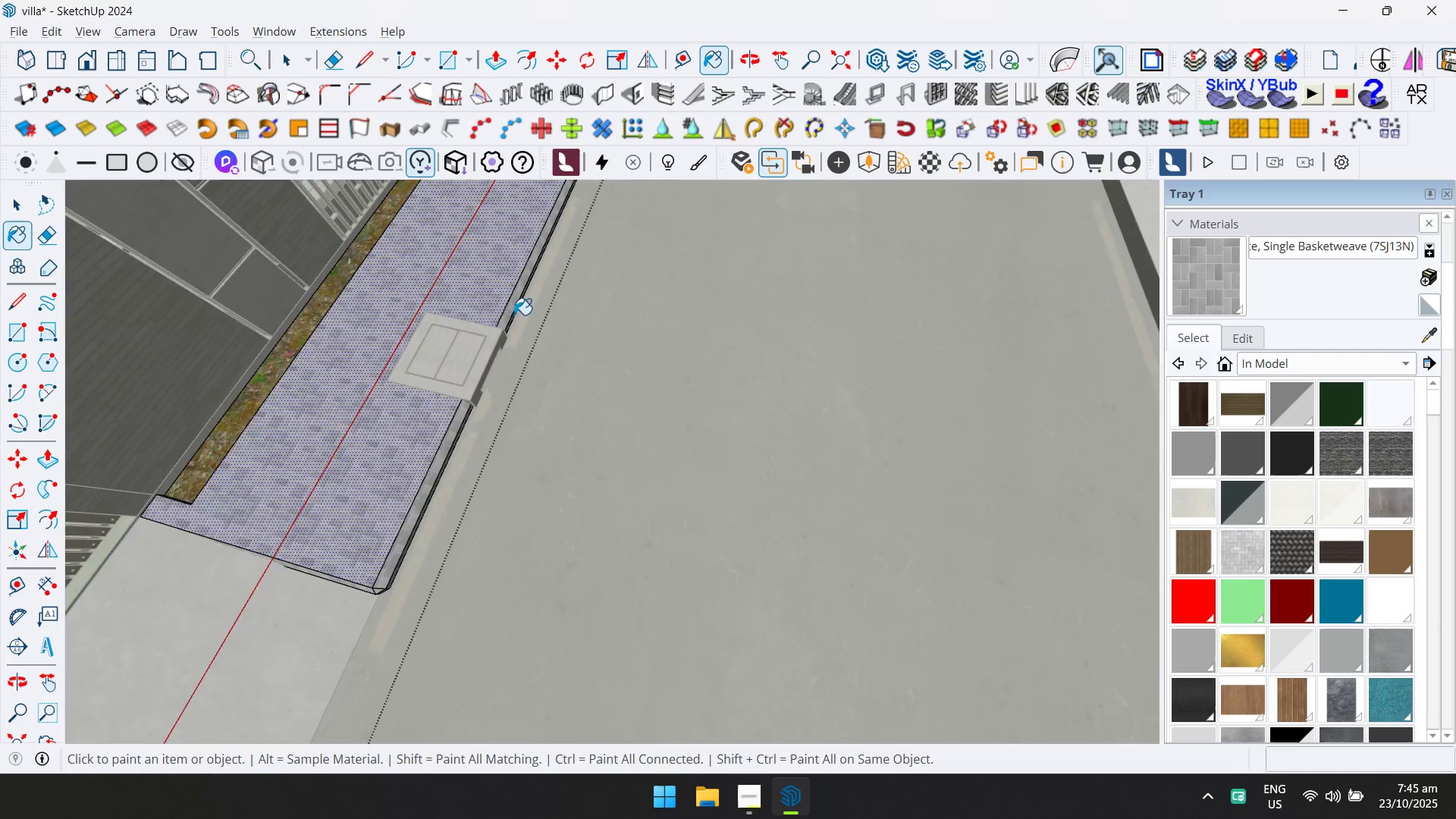 
key(Escape)
 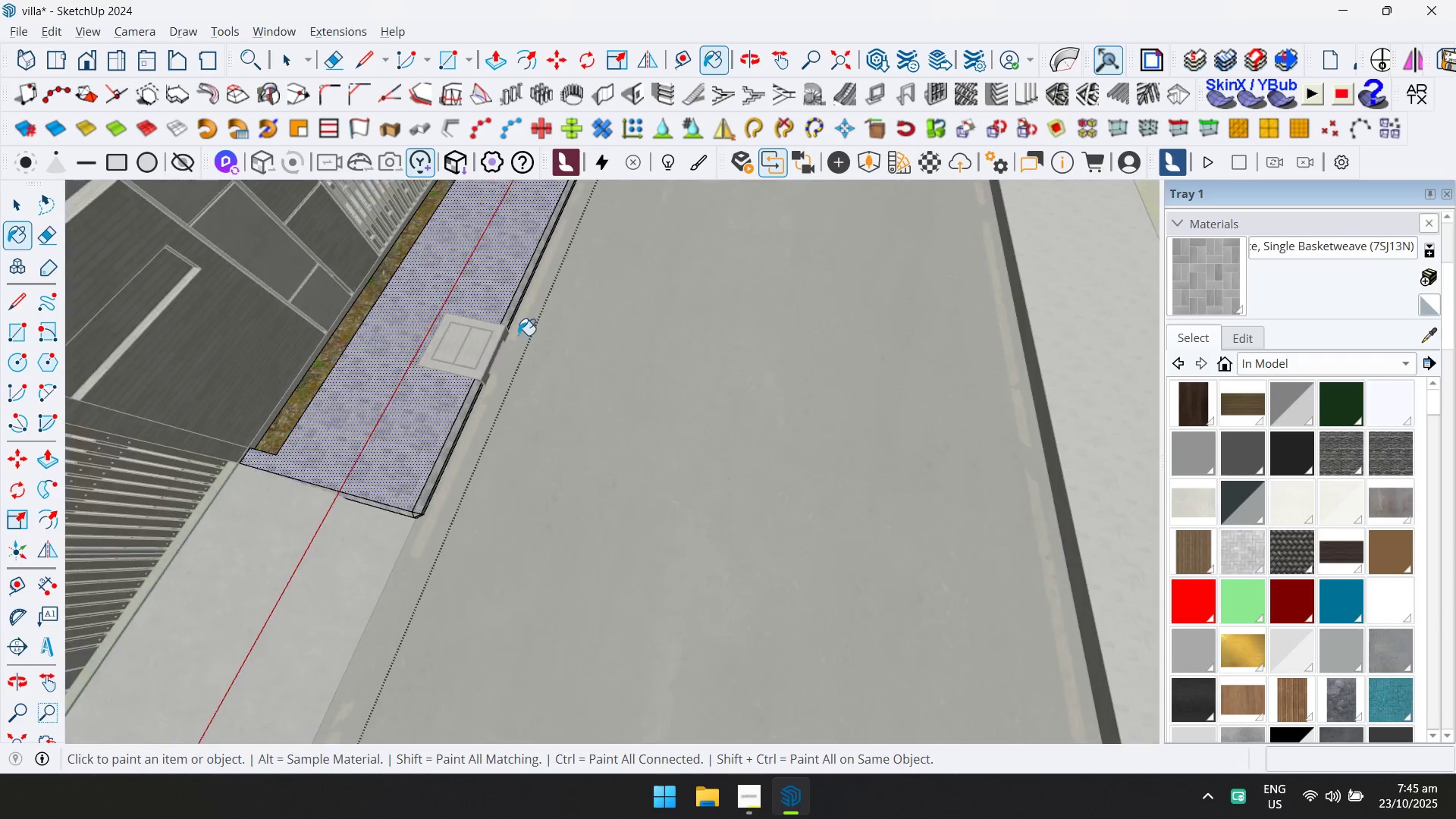 
key(Space)
 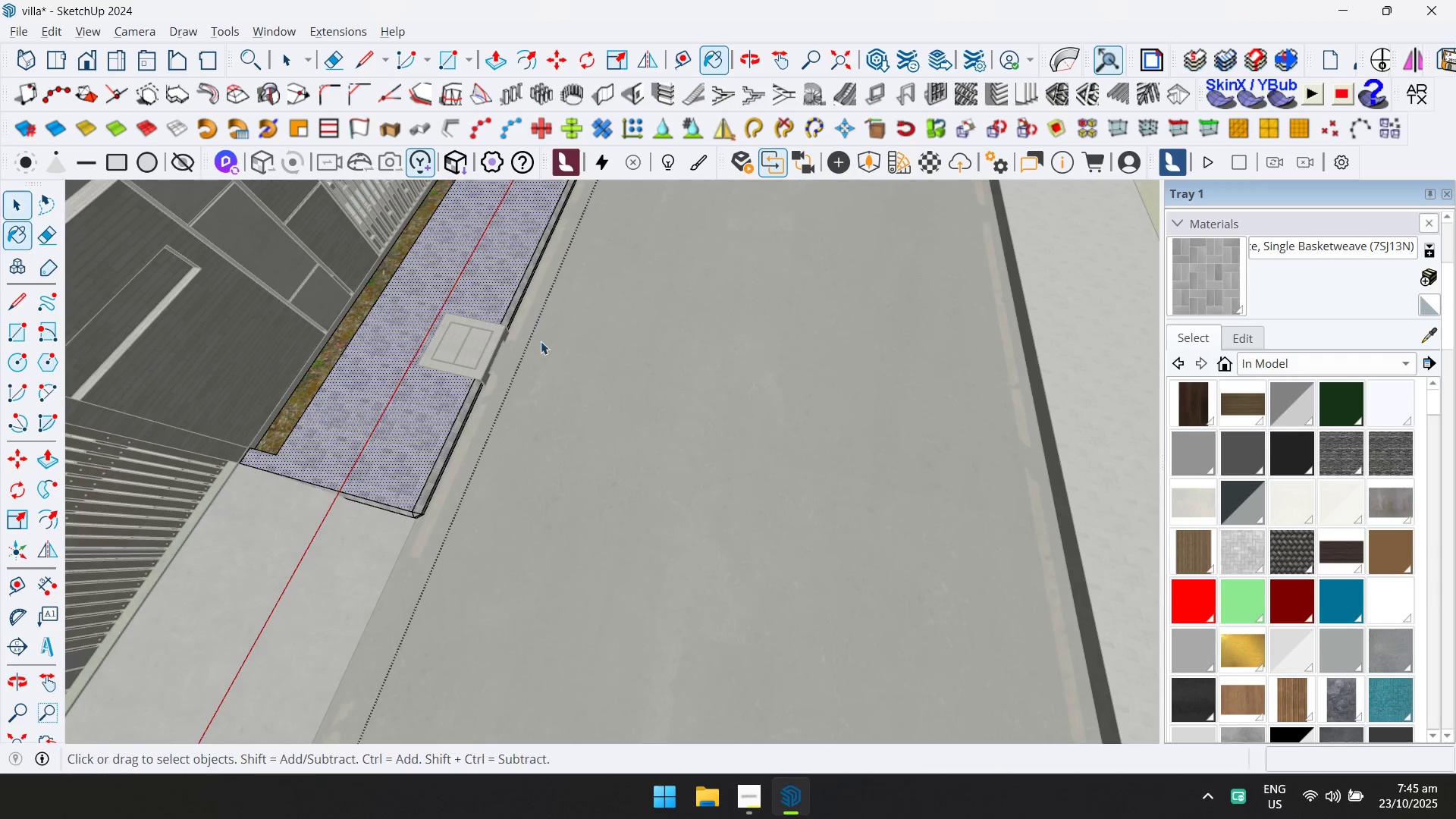 
key(Escape)
 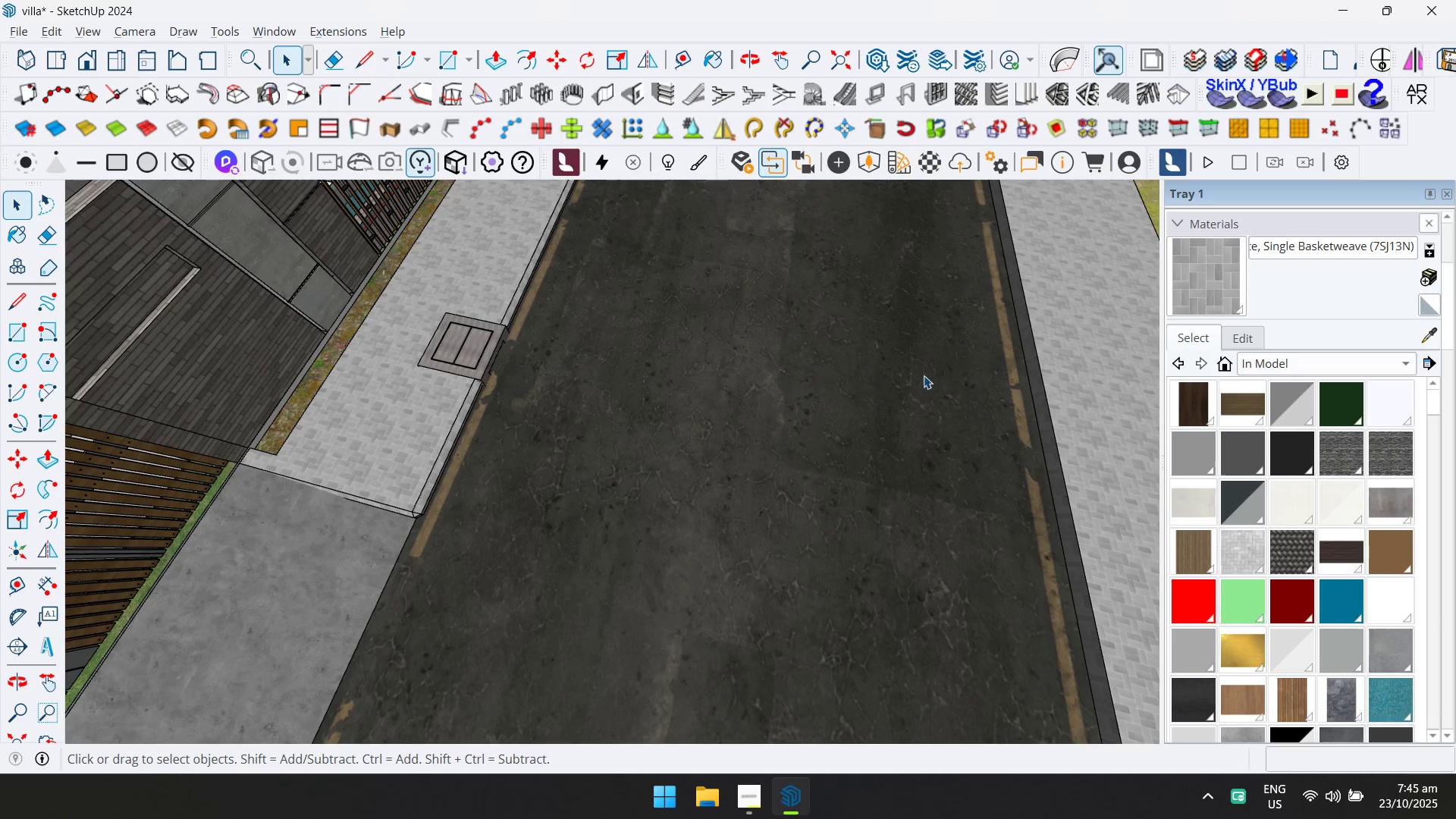 
scroll: coordinate [1049, 425], scroll_direction: up, amount: 10.0
 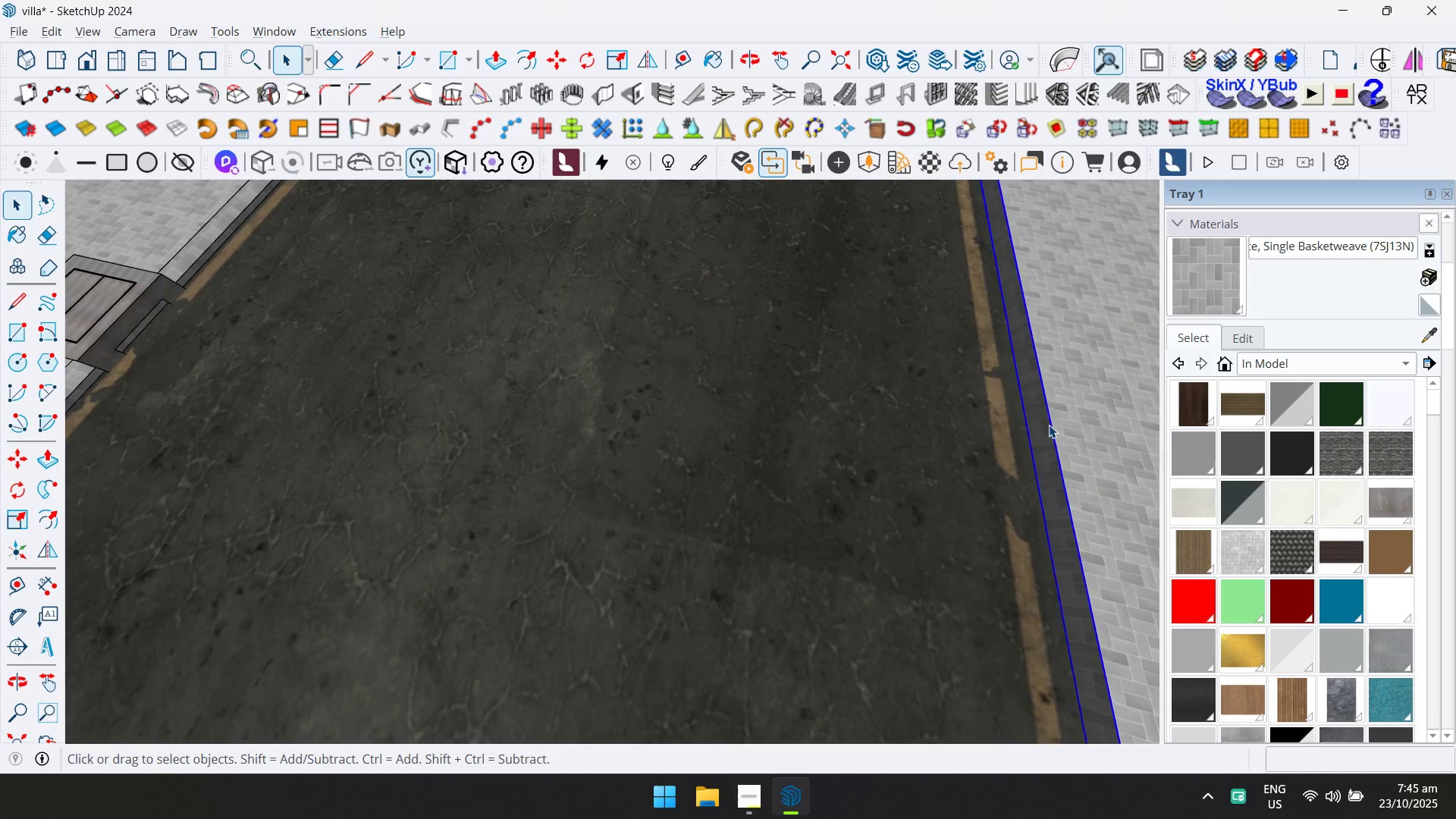 
double_click([1049, 425])
 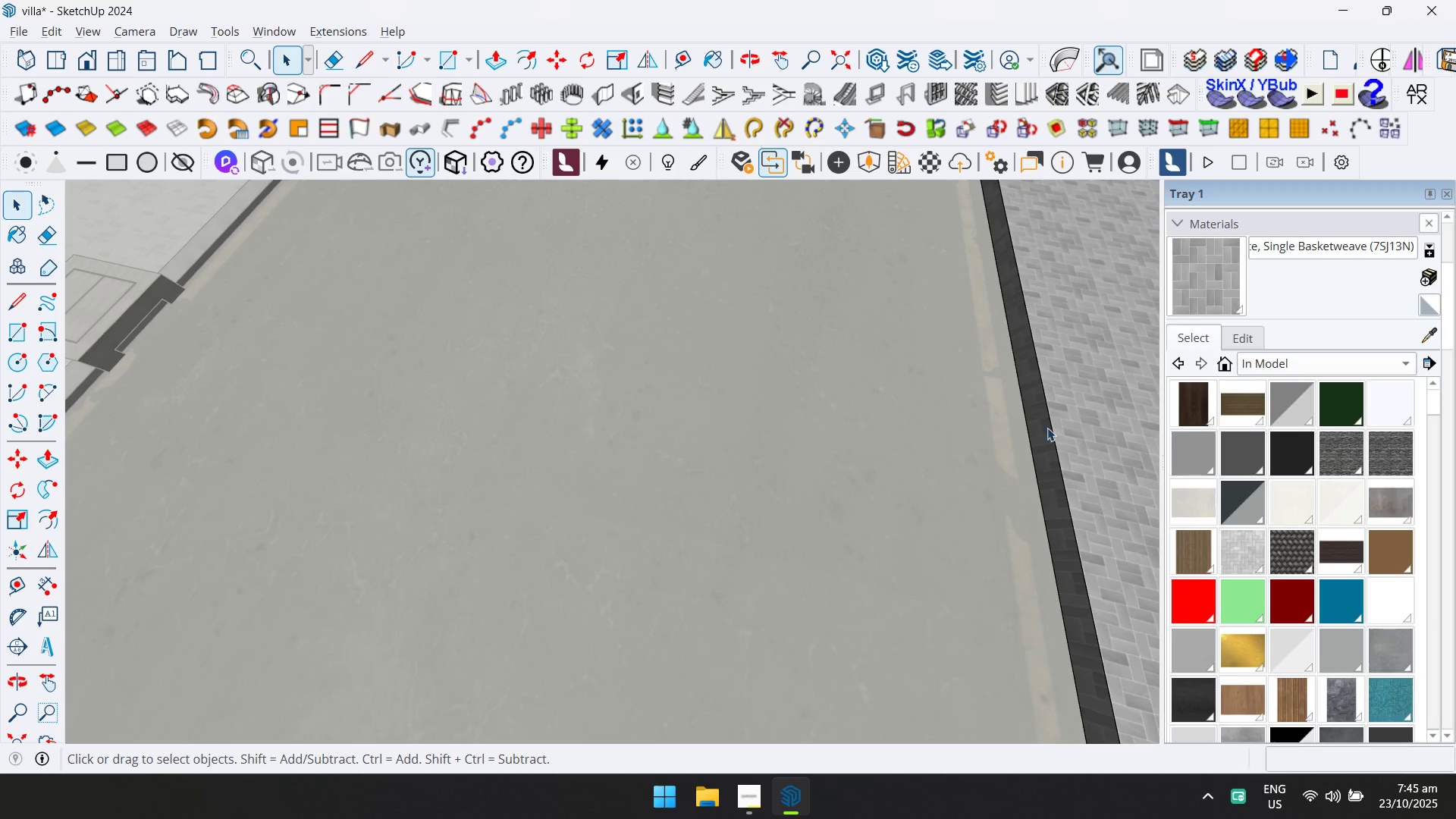 
left_click([1032, 434])
 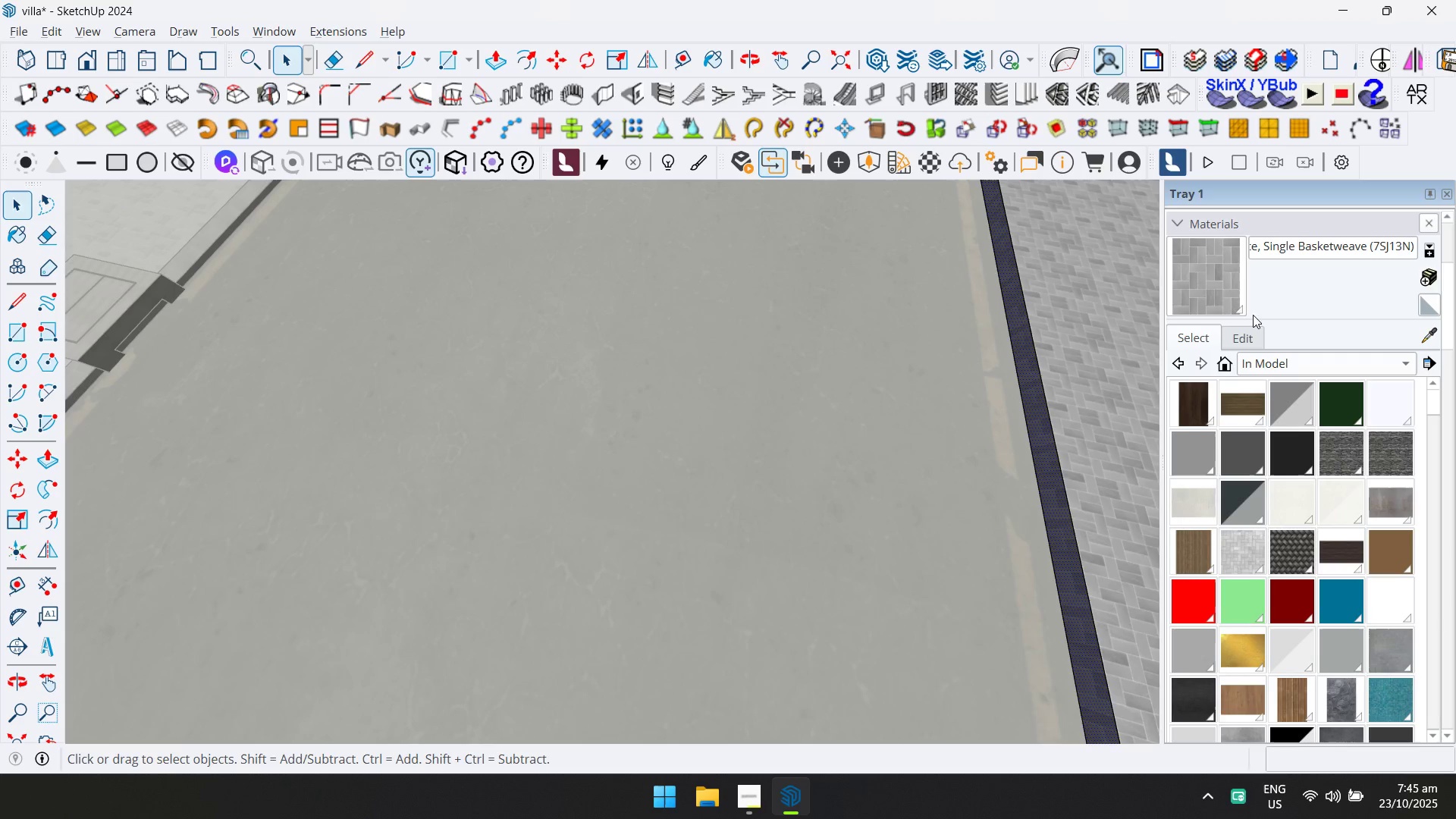 
left_click_drag(start_coordinate=[1224, 290], to_coordinate=[1210, 296])
 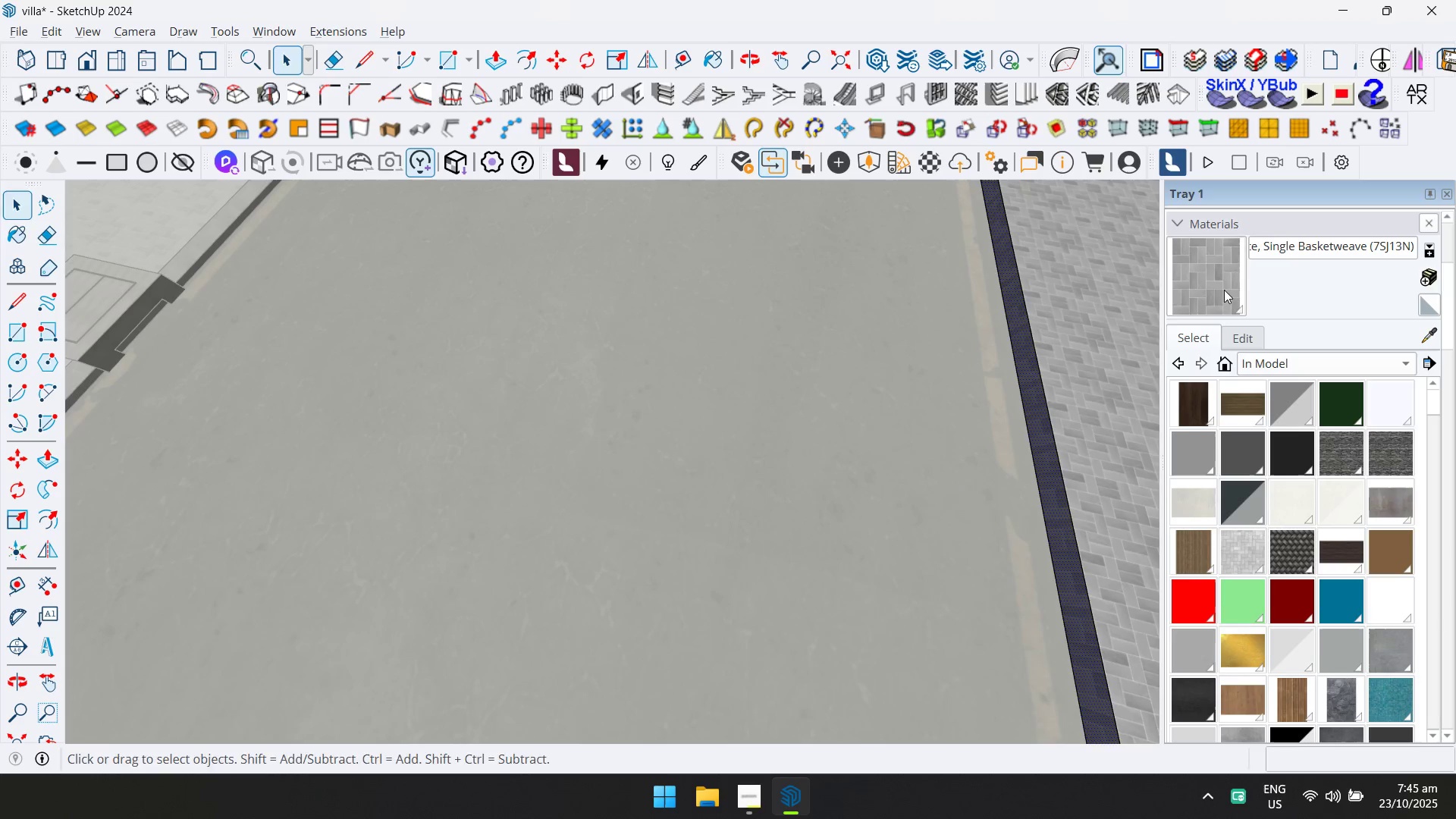 
hold_key(key=ControlLeft, duration=0.68)
 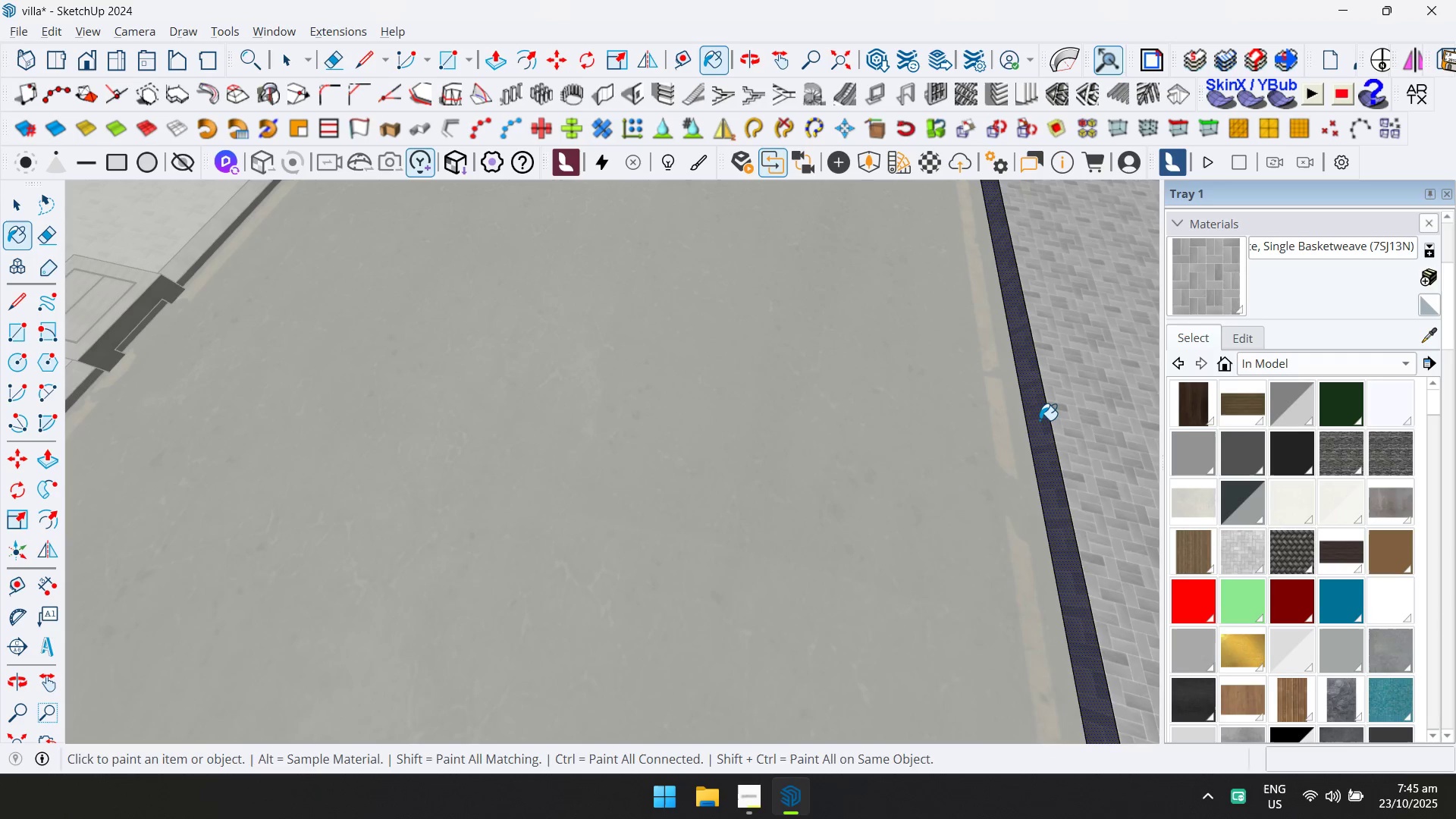 
key(Escape)
 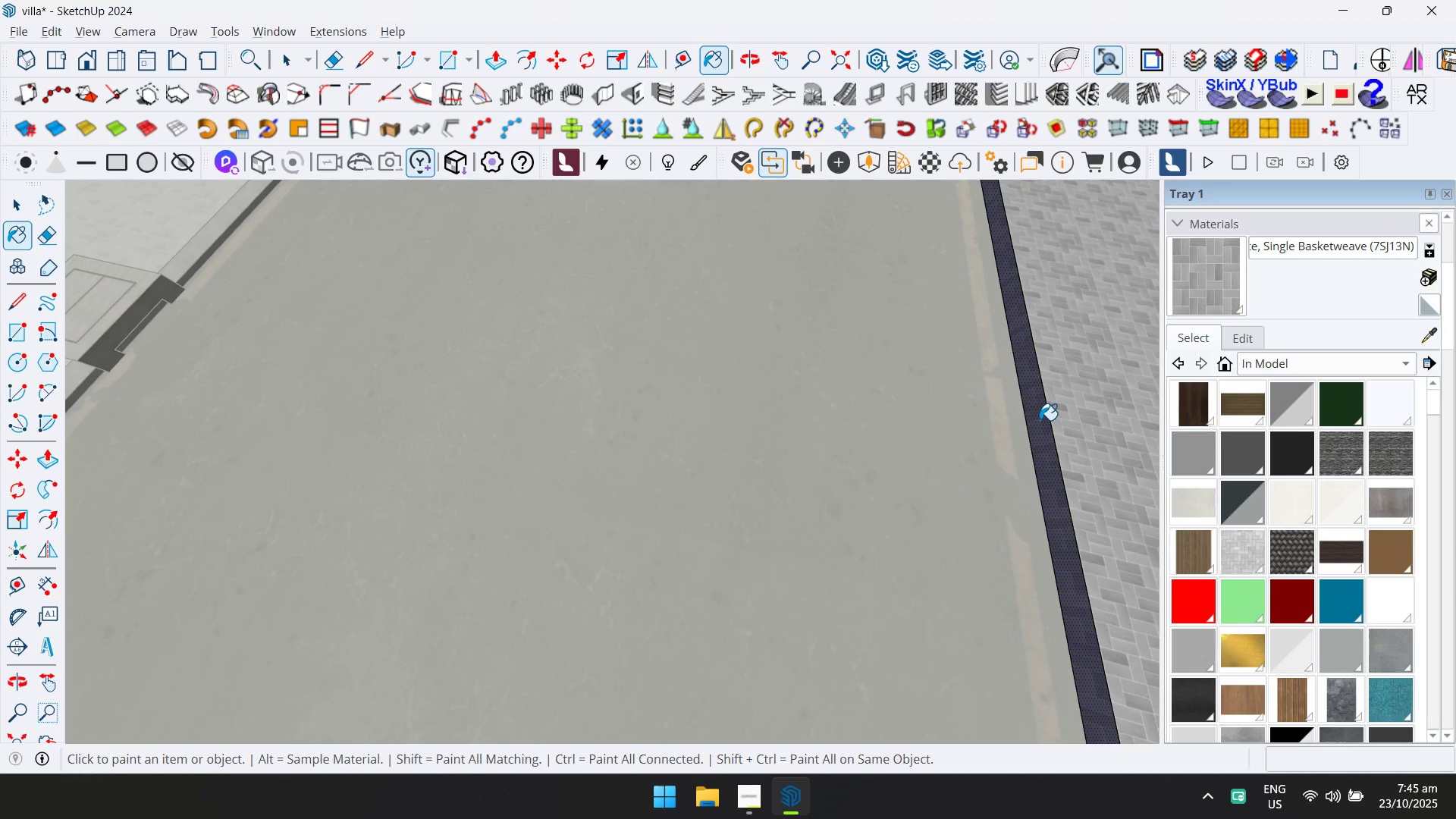 
hold_key(key=ControlLeft, duration=0.51)
 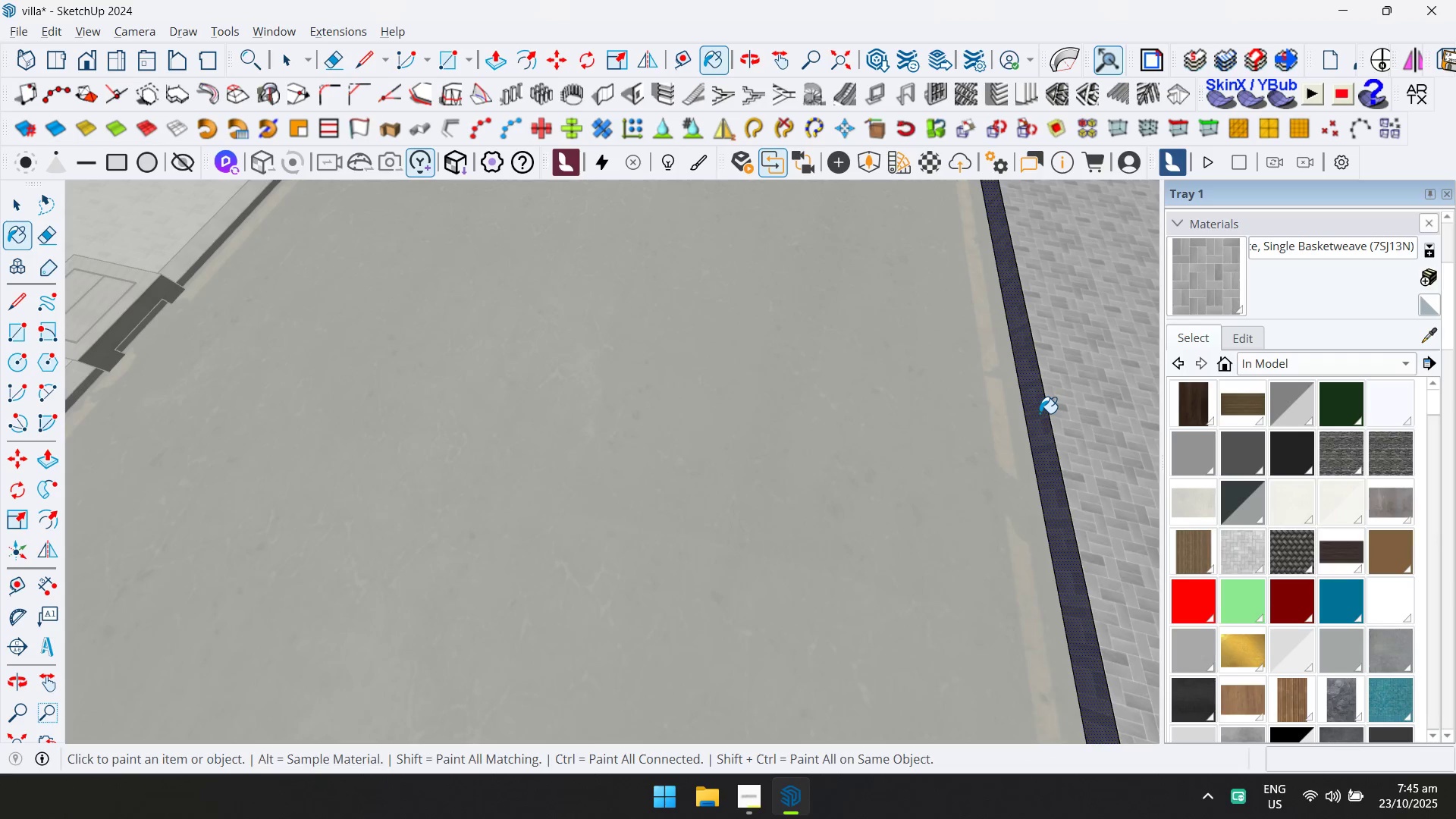 
double_click([1040, 413])
 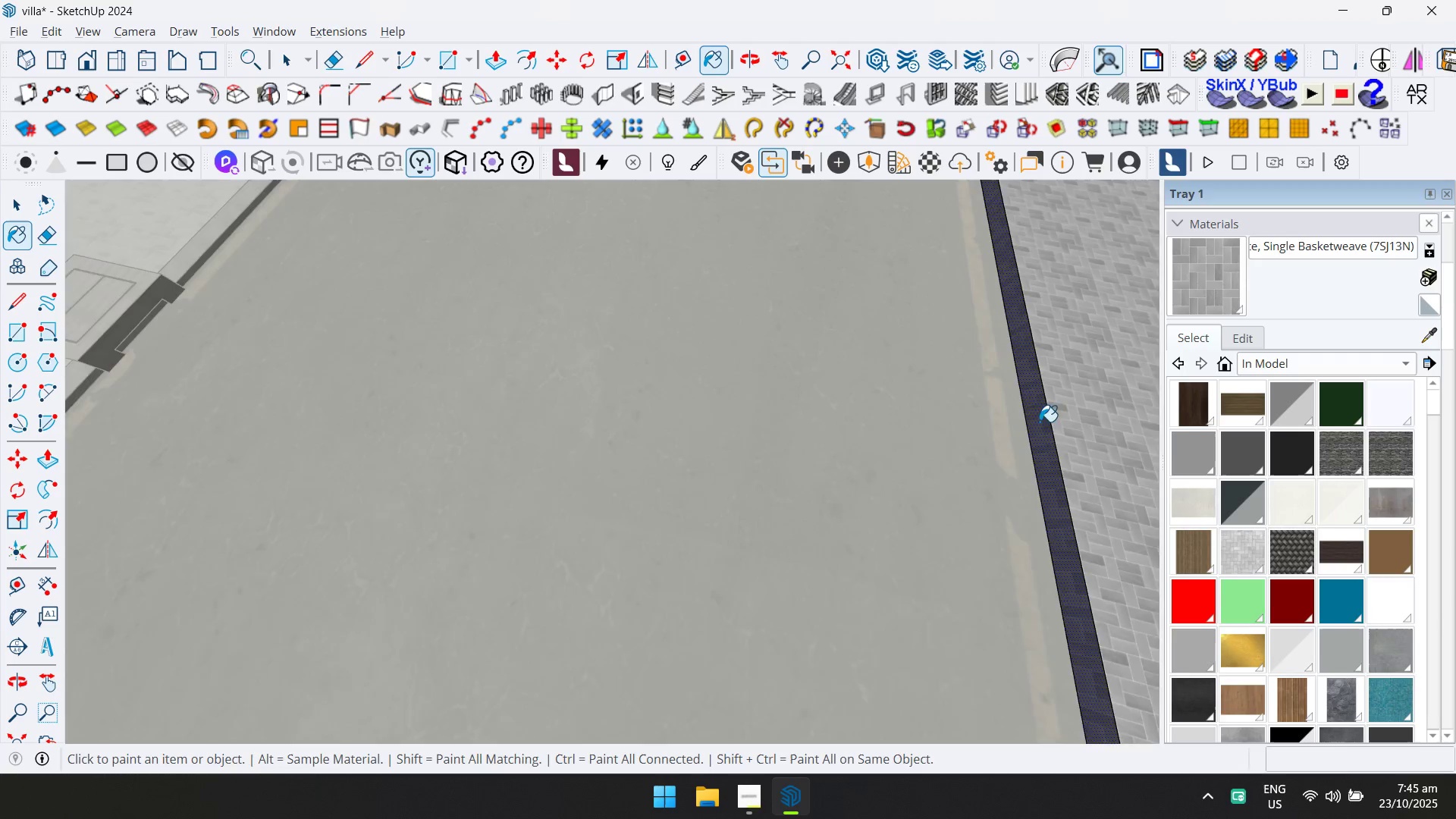 
scroll: coordinate [758, 422], scroll_direction: down, amount: 24.0
 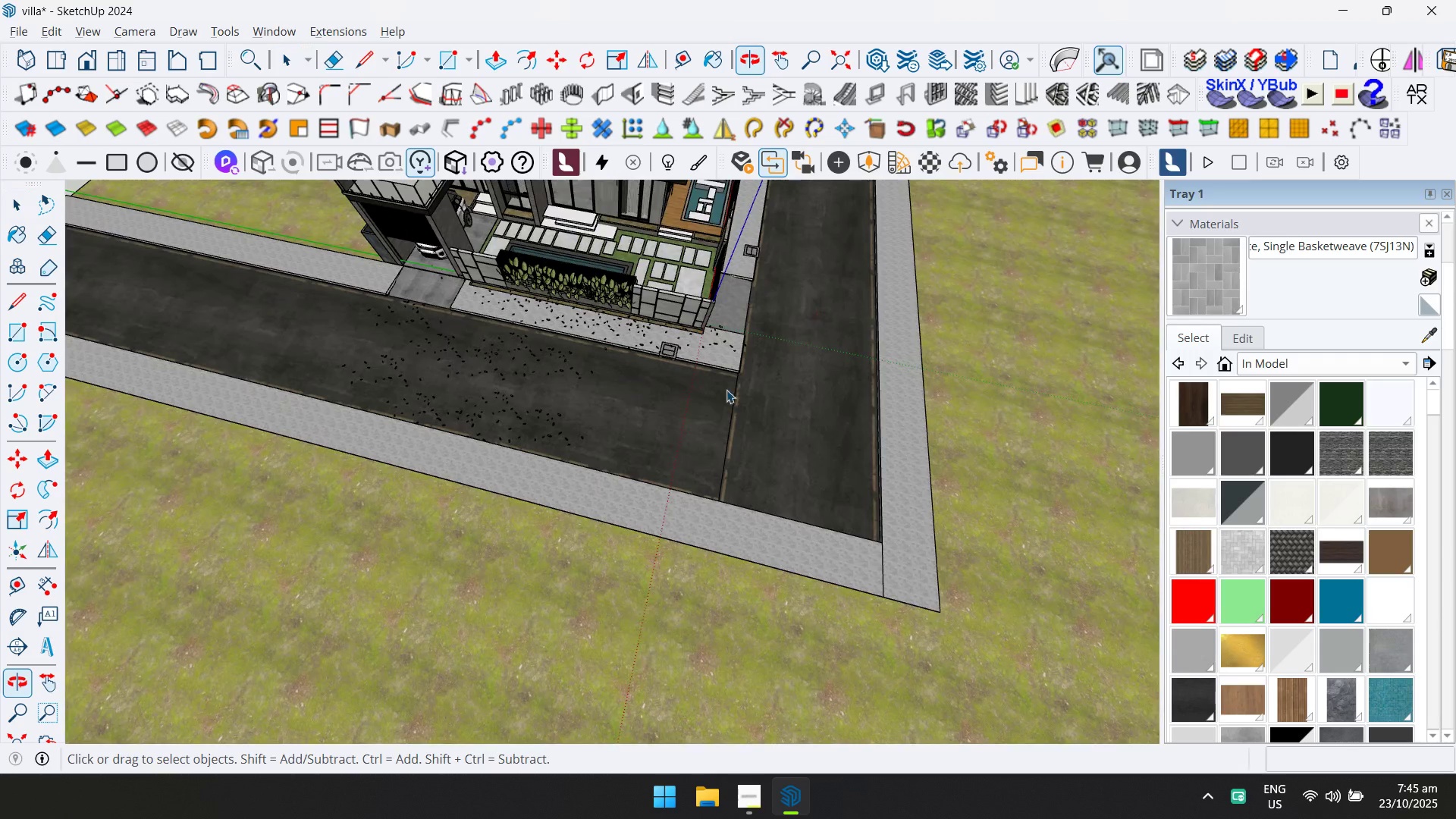 
key(Escape)
 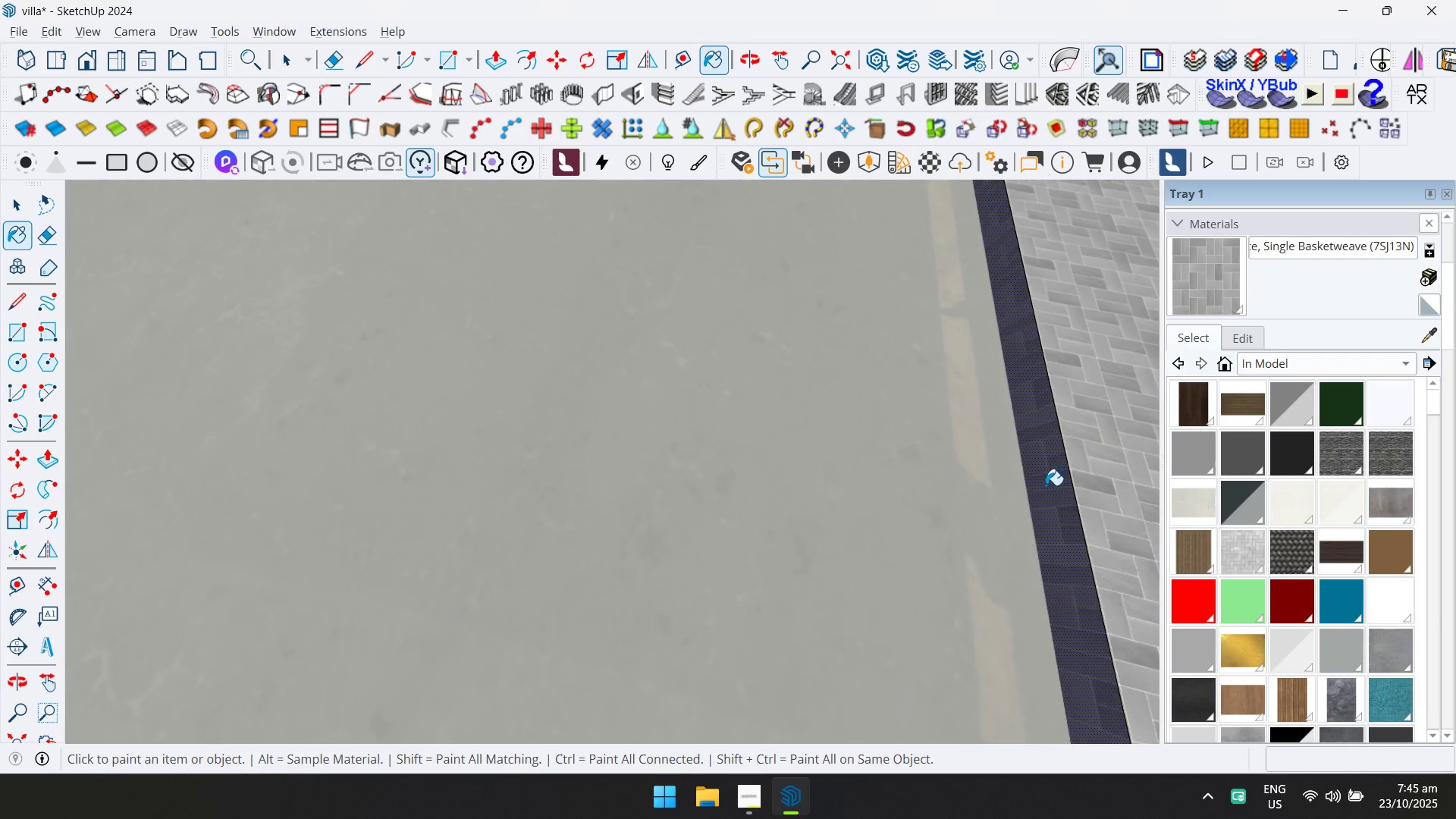 
key(Space)
 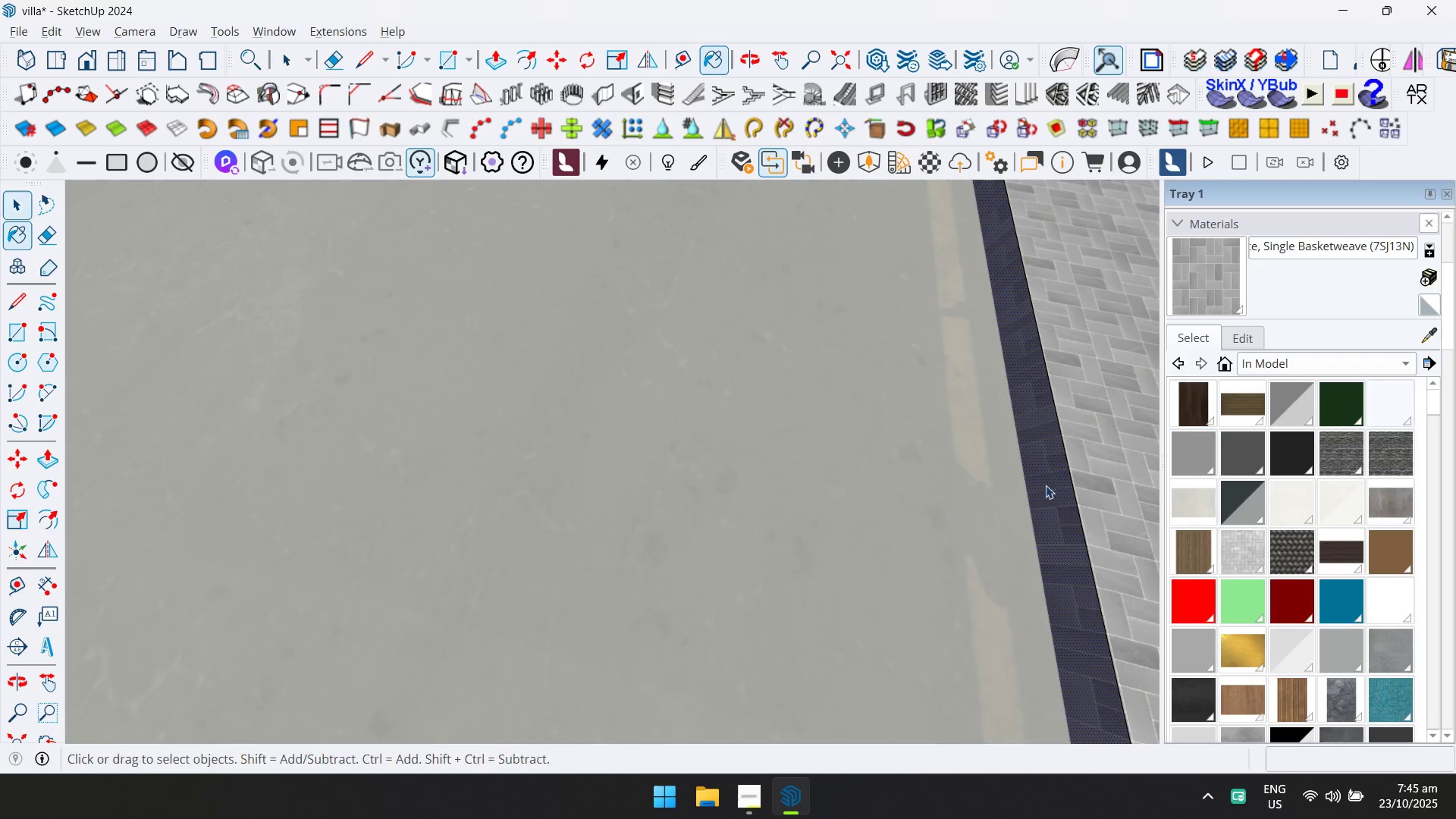 
key(Escape)
 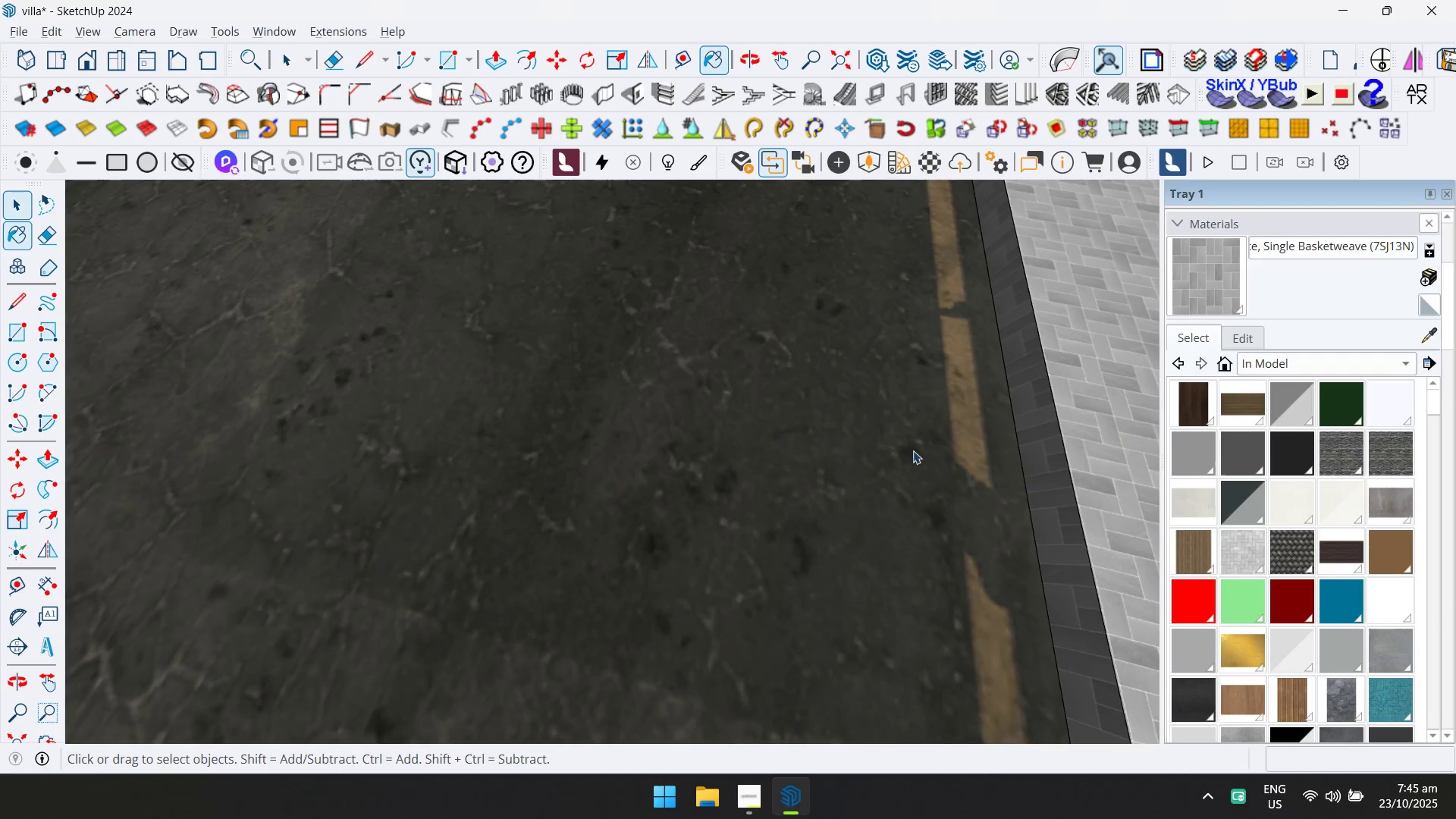 
key(Escape)
 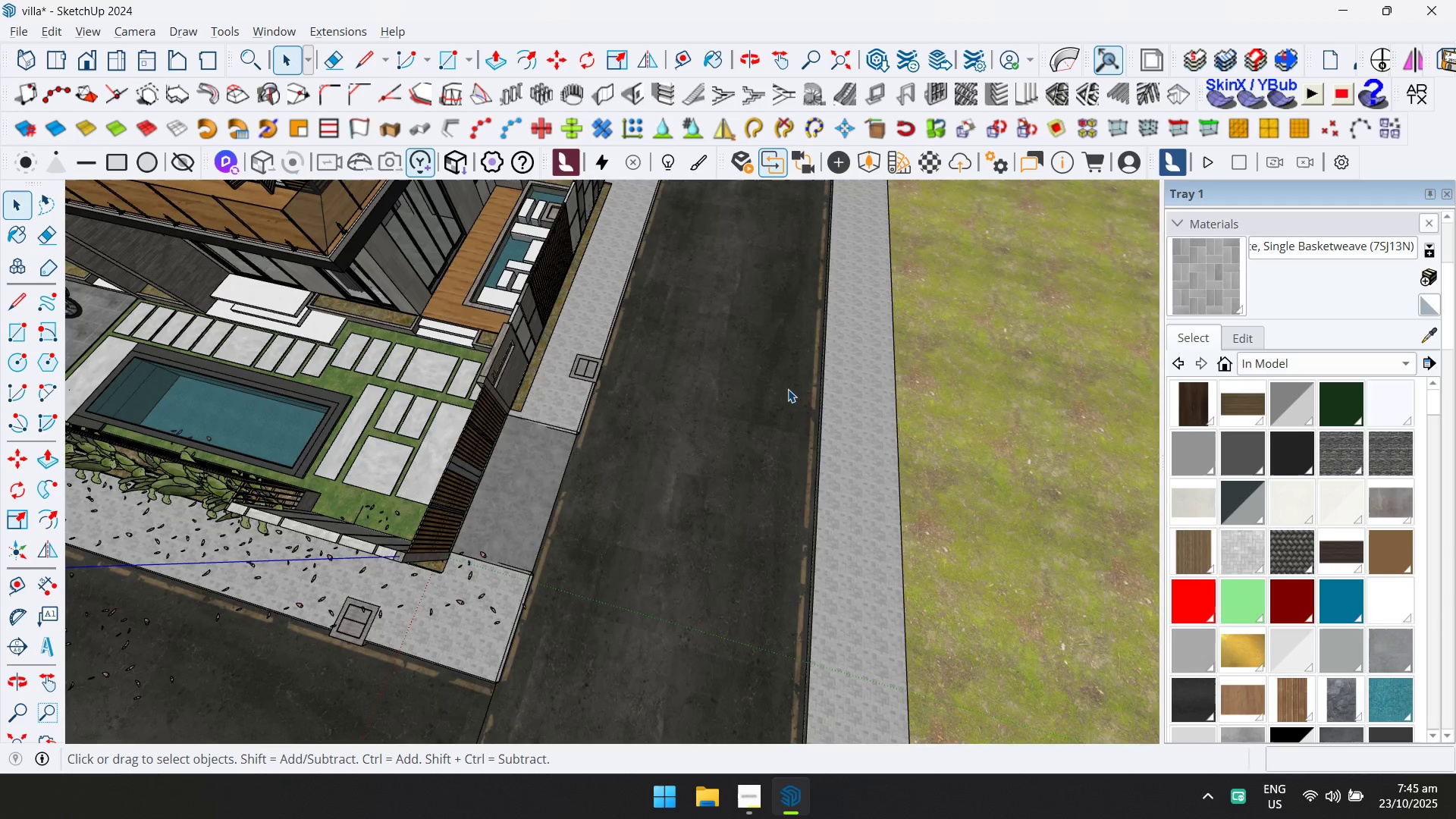 
hold_key(key=ShiftLeft, duration=0.35)
 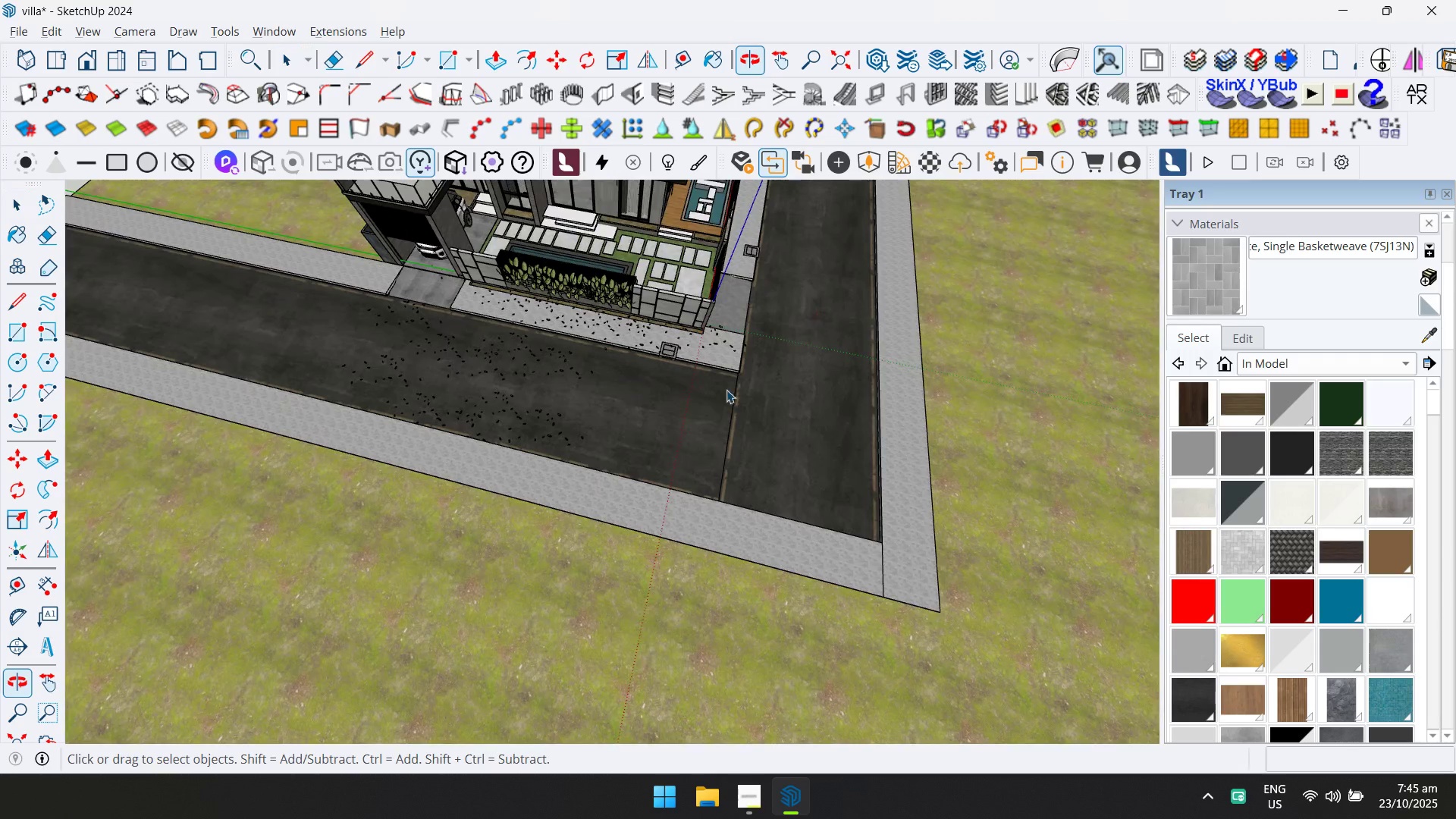 
scroll: coordinate [502, 460], scroll_direction: up, amount: 6.0
 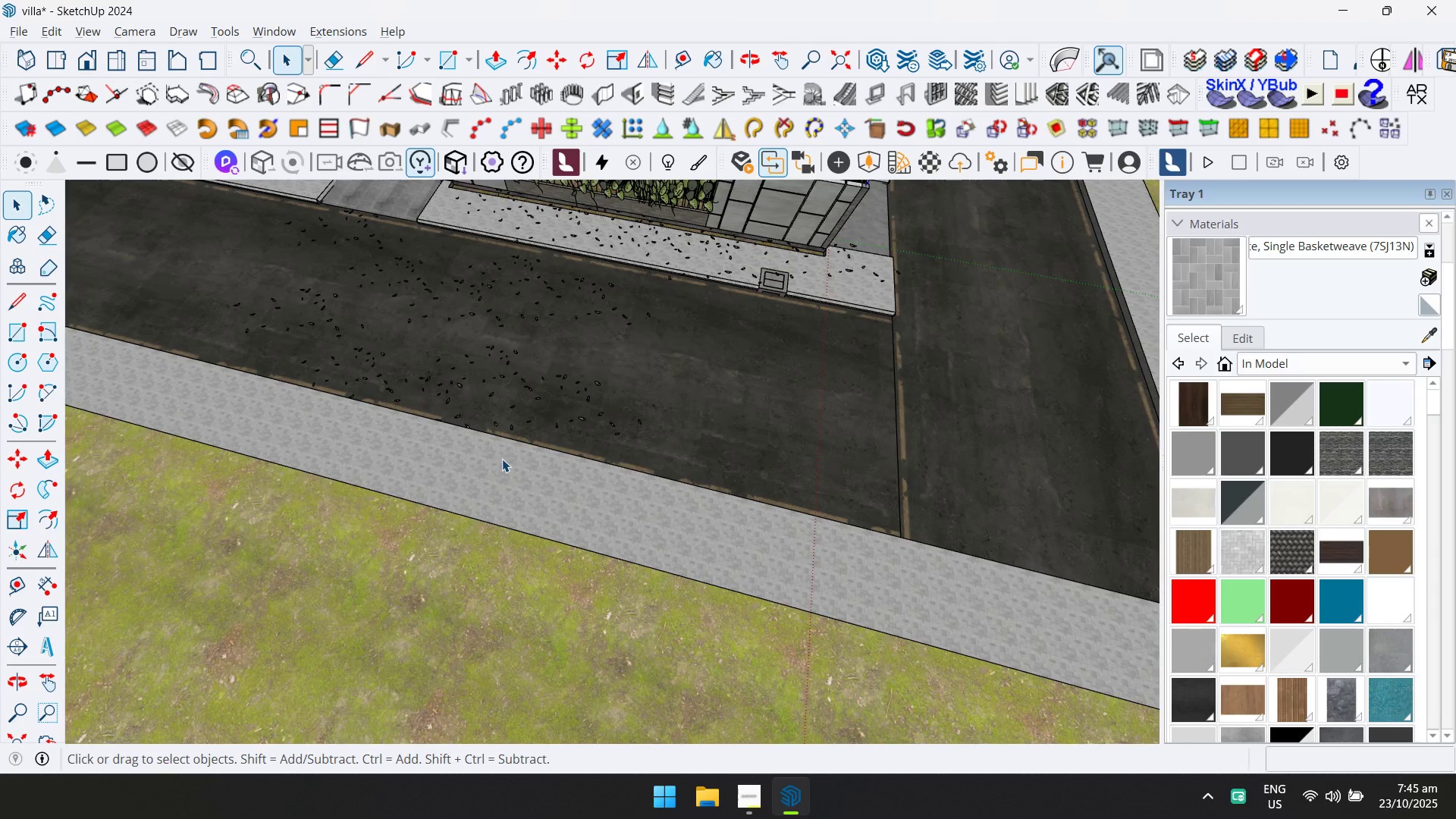 
hold_key(key=ShiftLeft, duration=0.35)
scroll: coordinate [579, 440], scroll_direction: down, amount: 12.0
 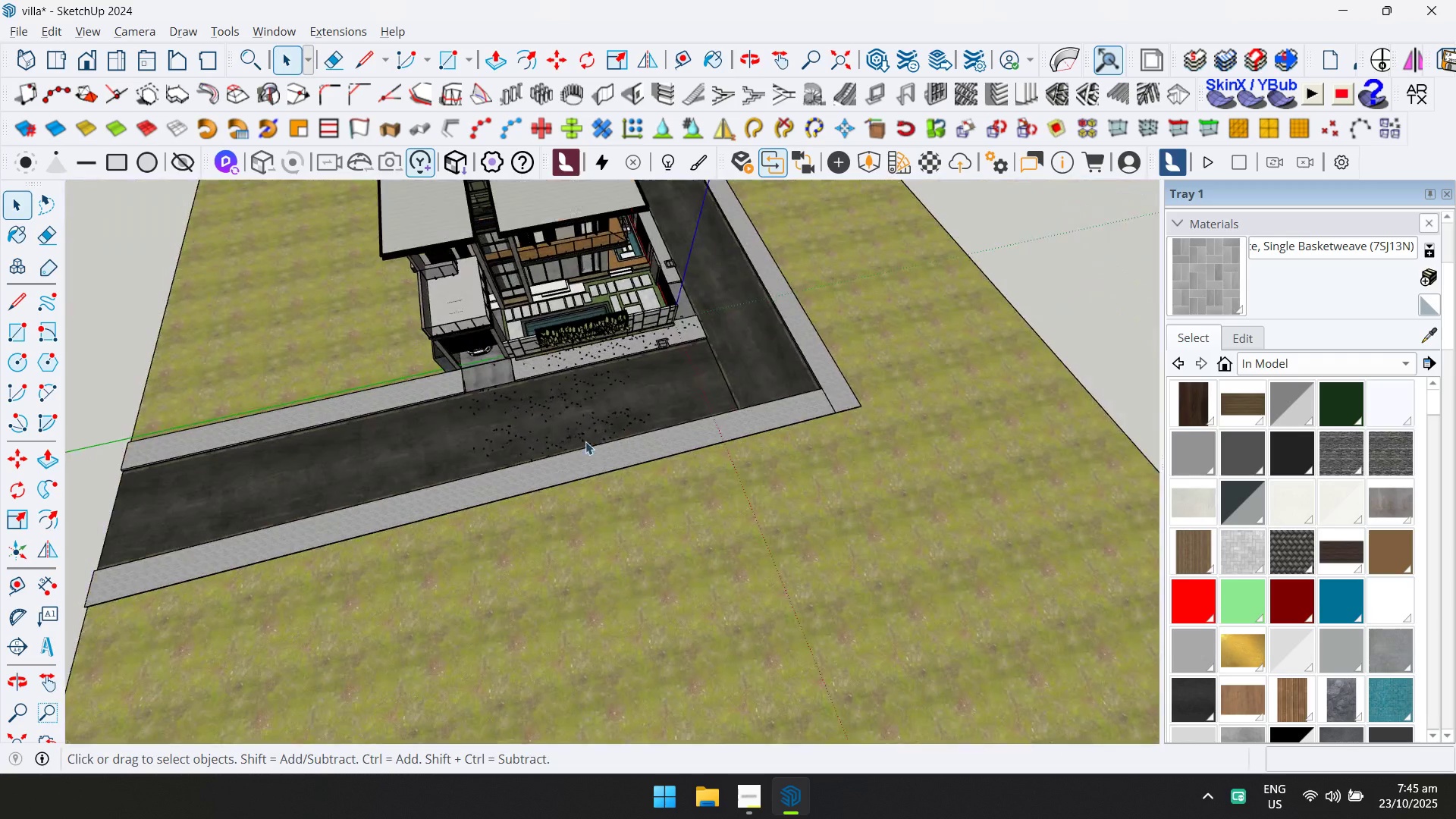 
hold_key(key=ShiftLeft, duration=0.32)
 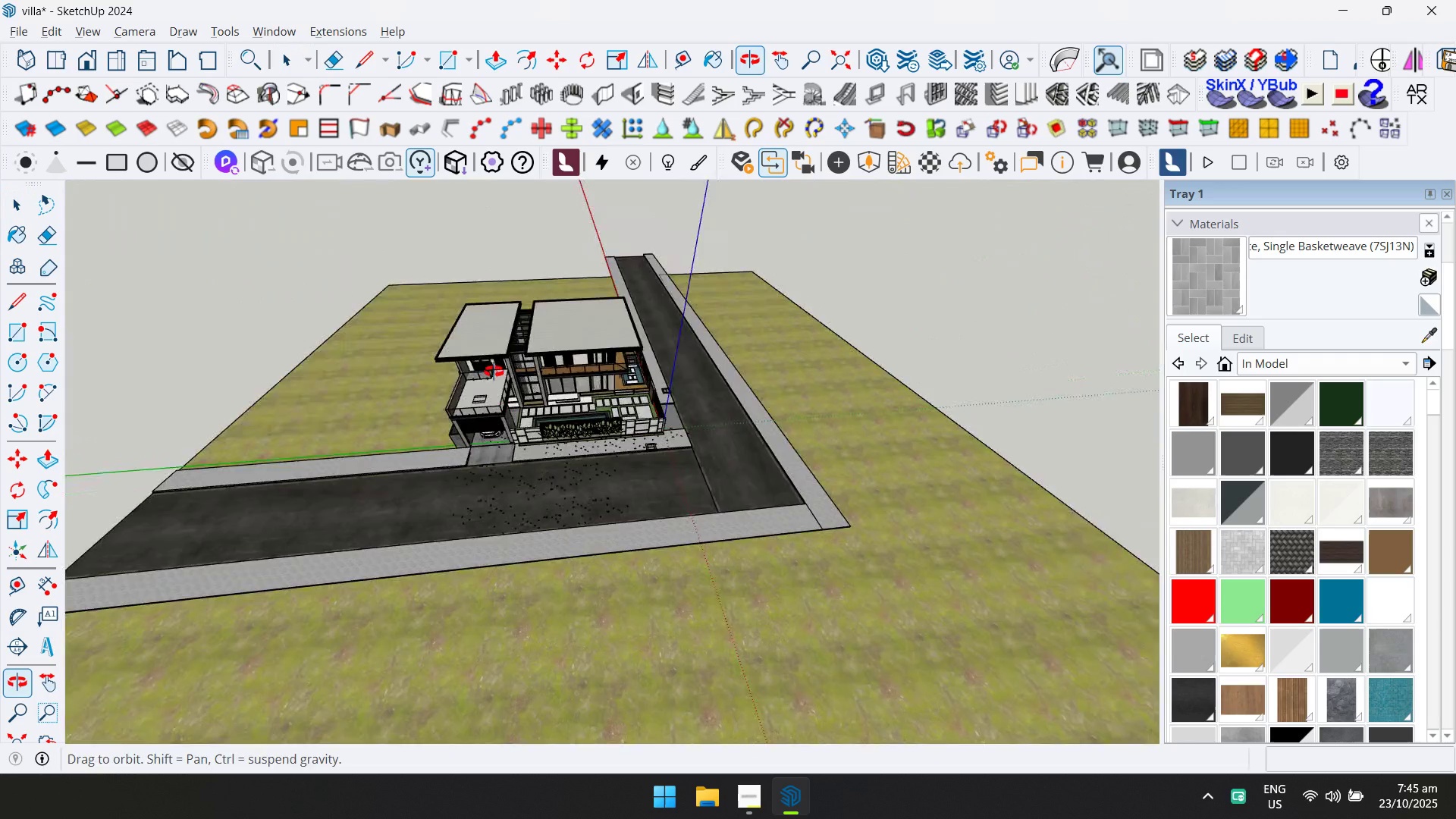 
scroll: coordinate [479, 366], scroll_direction: up, amount: 1.0
 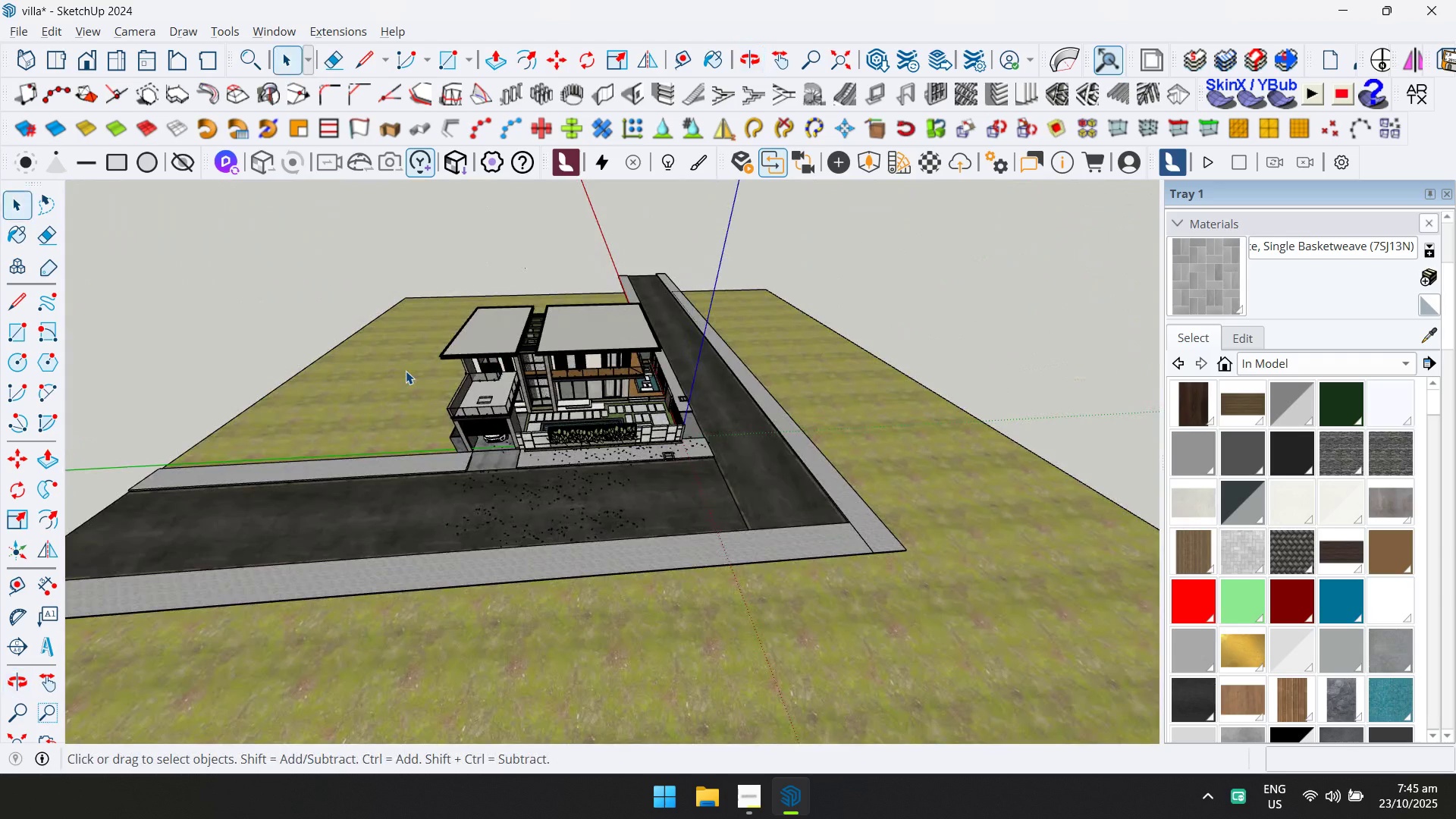 
double_click([406, 371])
 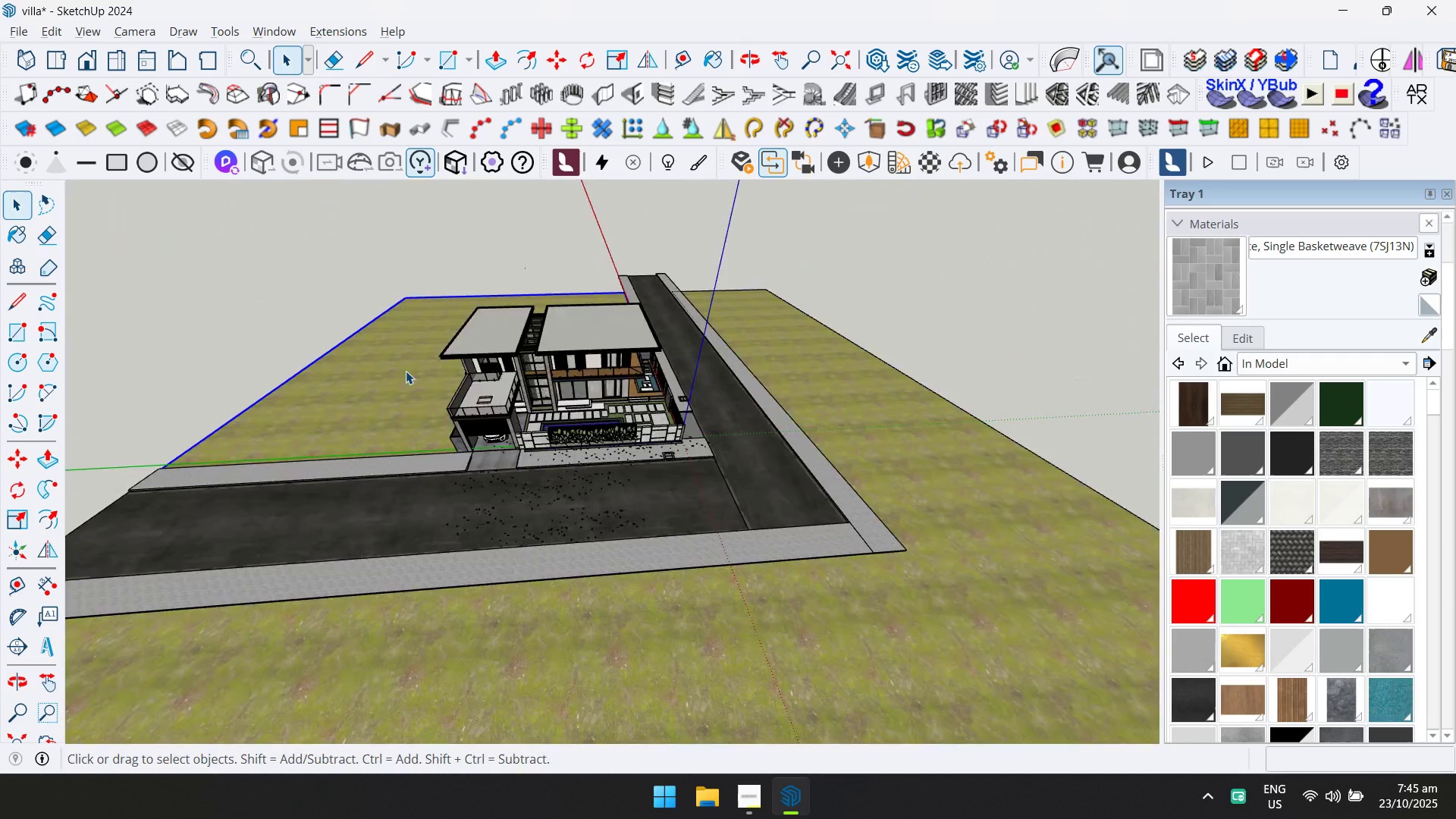 
triple_click([406, 371])
 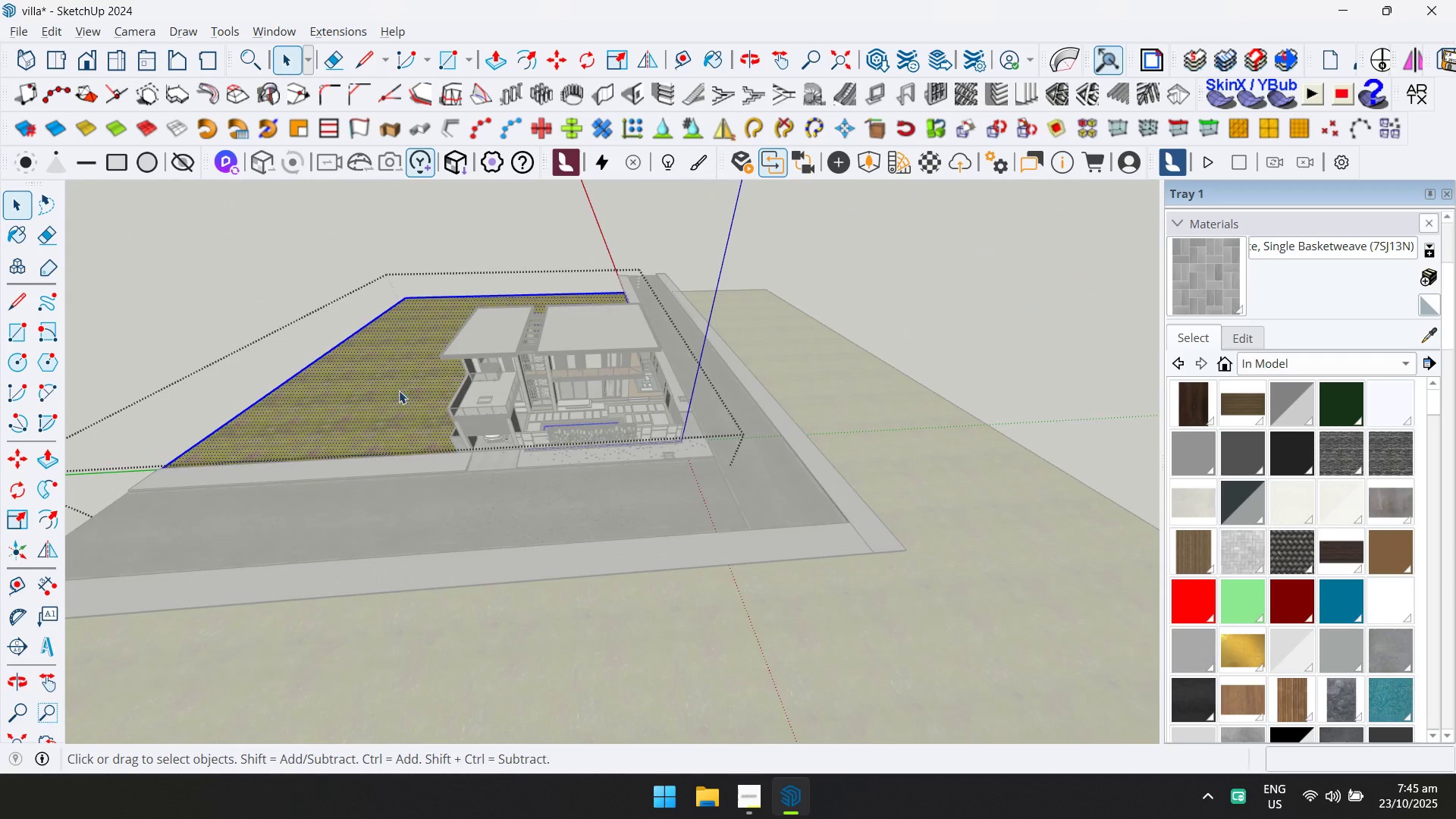 
triple_click([399, 392])
 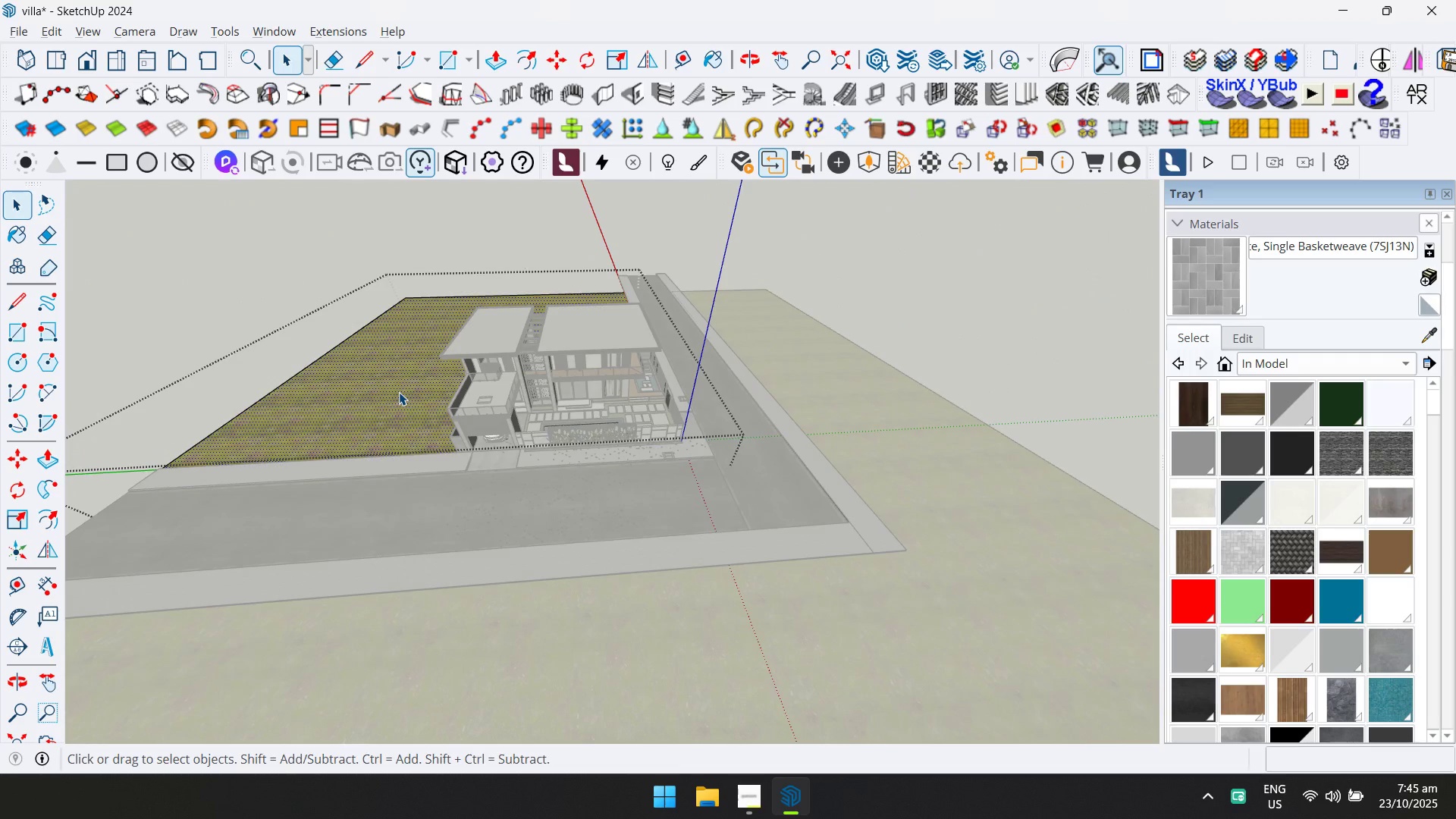 
triple_click([399, 392])
 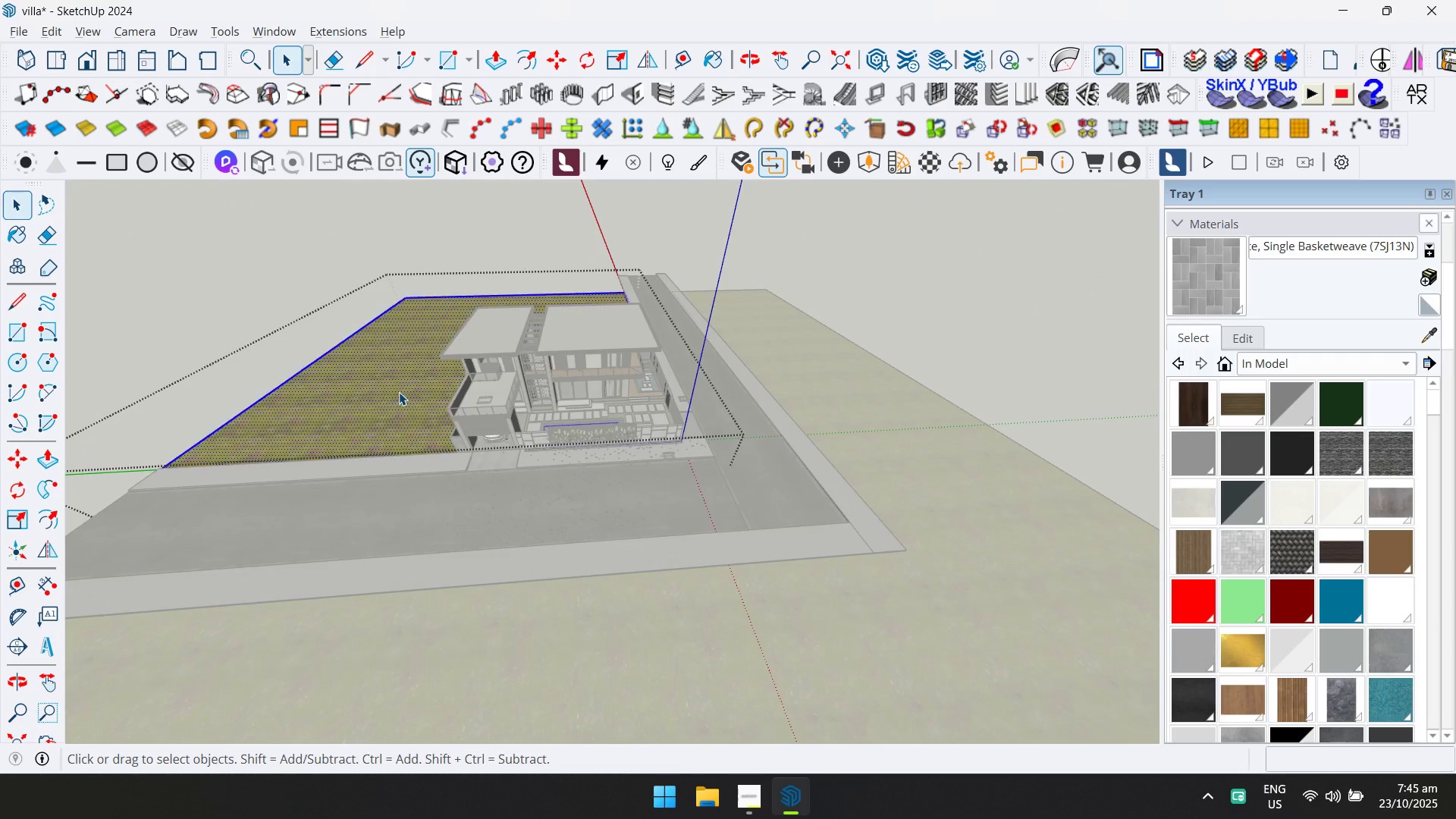 
triple_click([399, 392])
 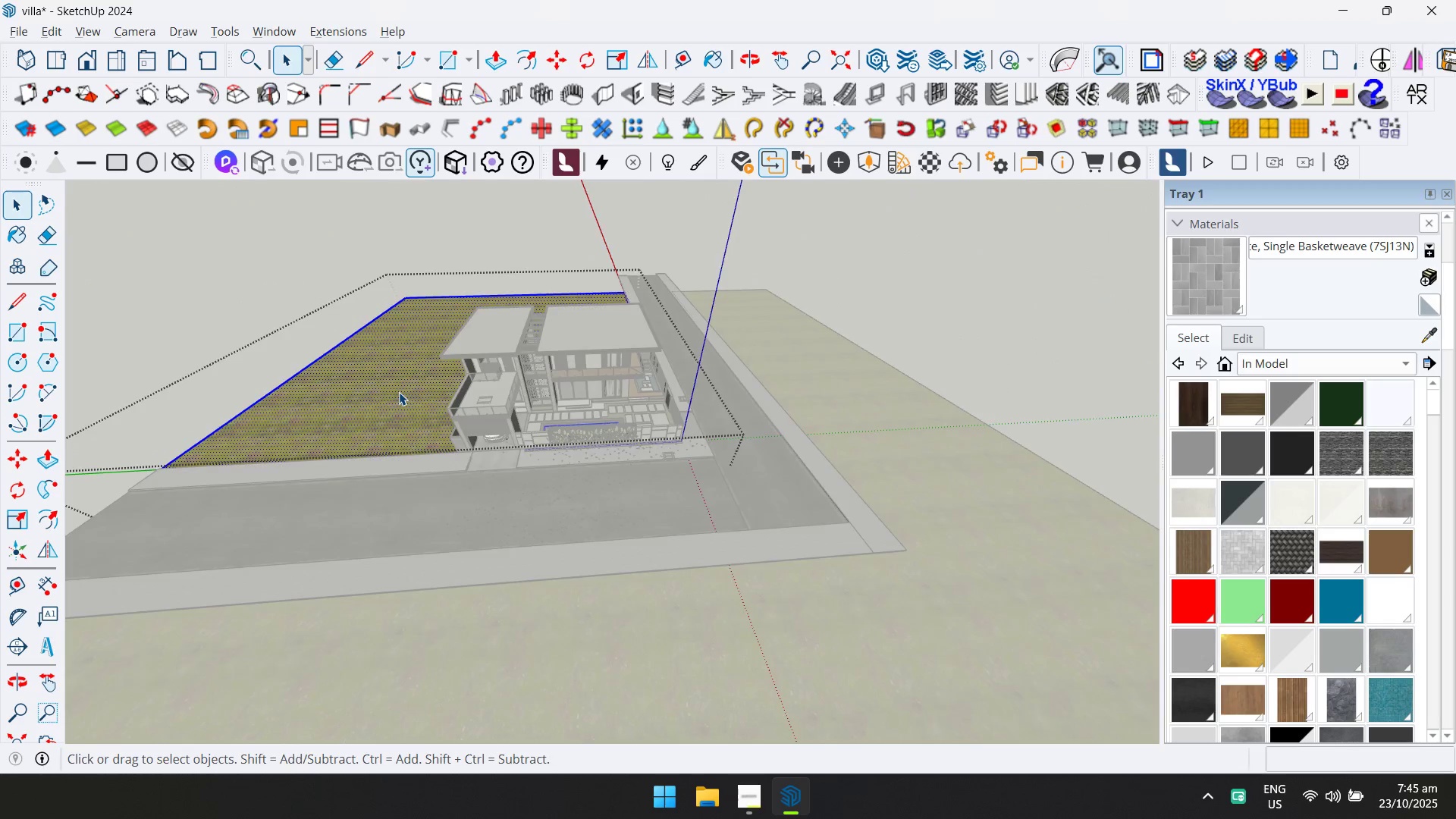 
scroll: coordinate [399, 408], scroll_direction: up, amount: 5.0
 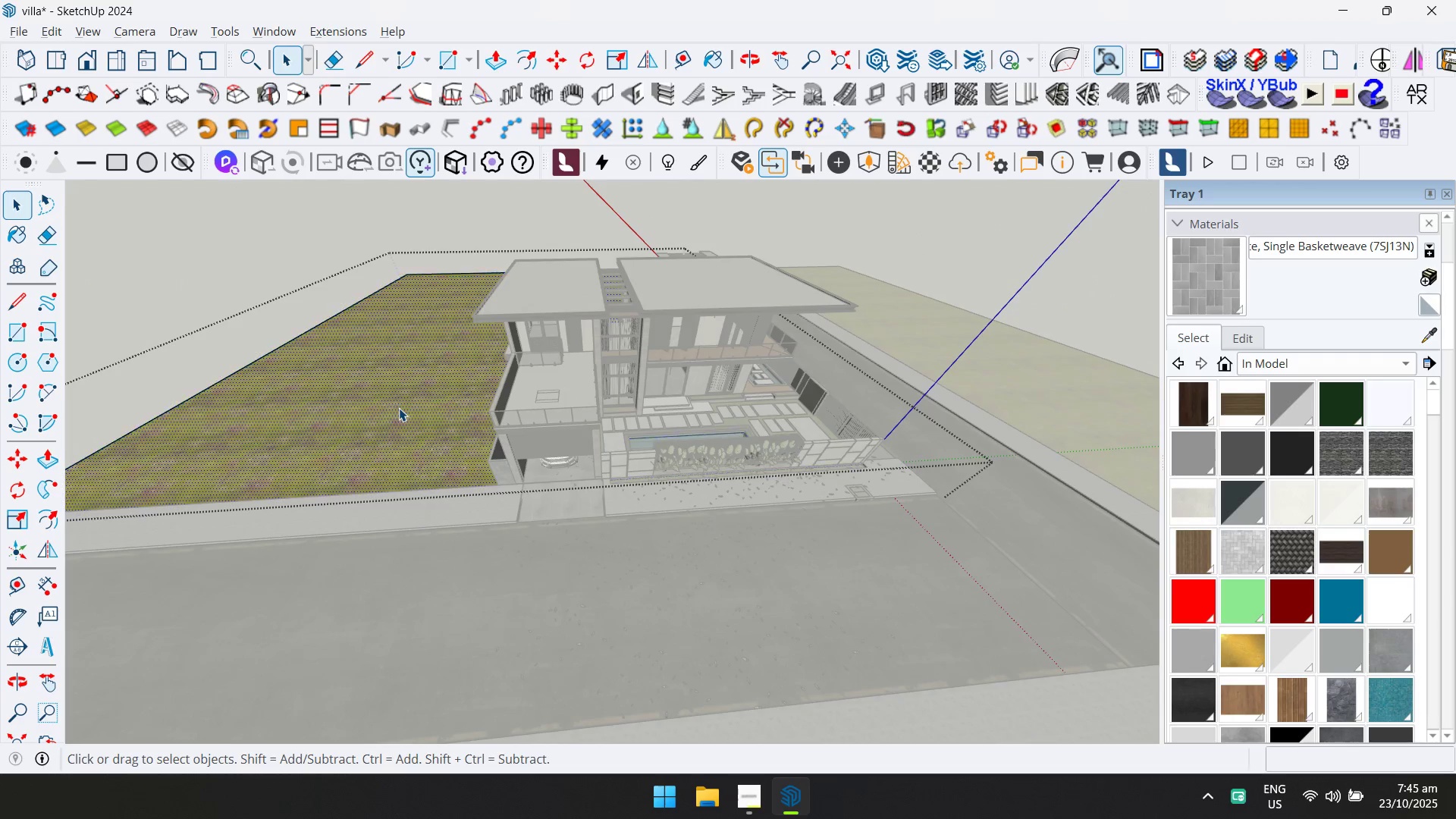 
double_click([399, 408])
 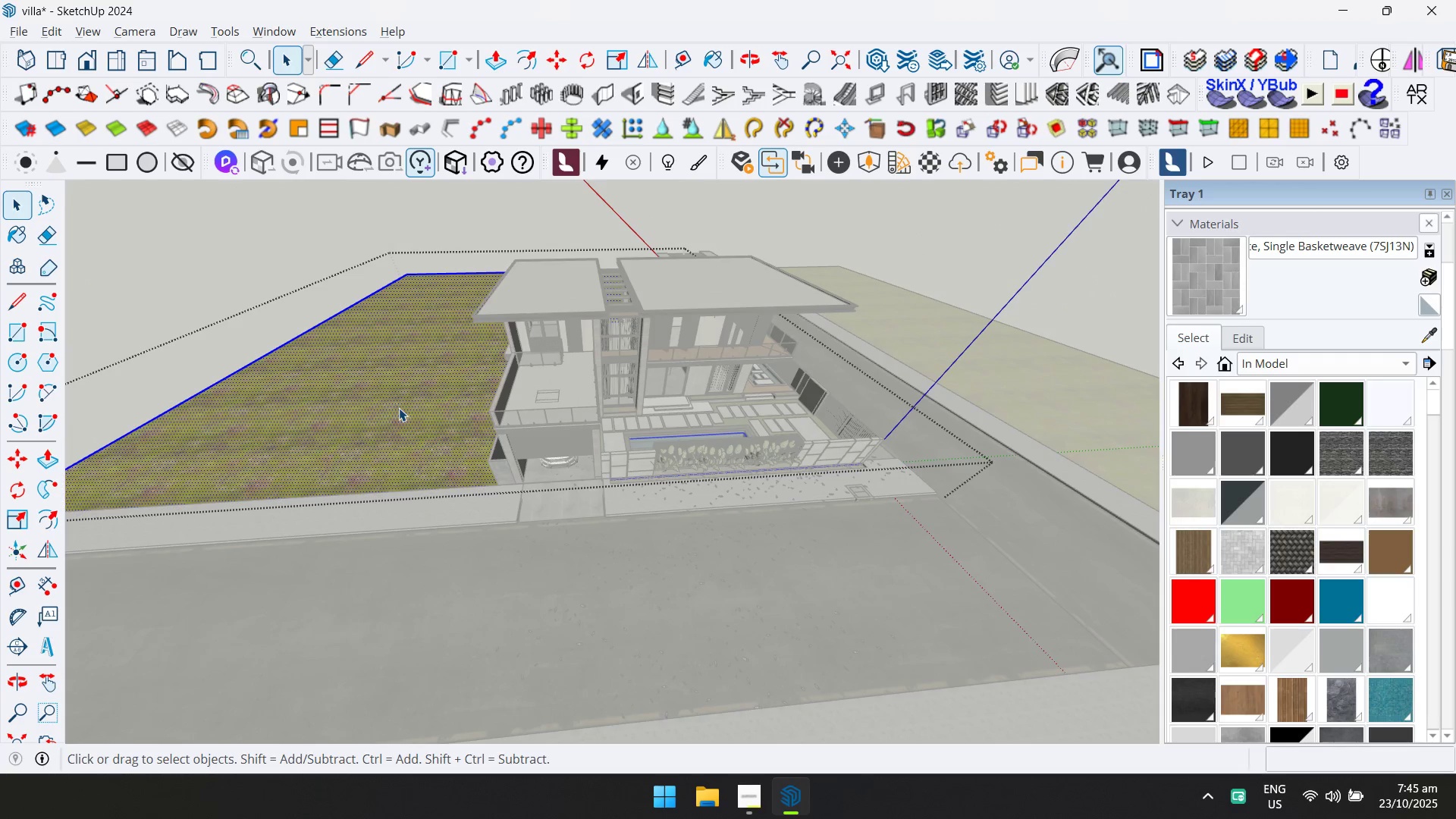 
type(DDD)
 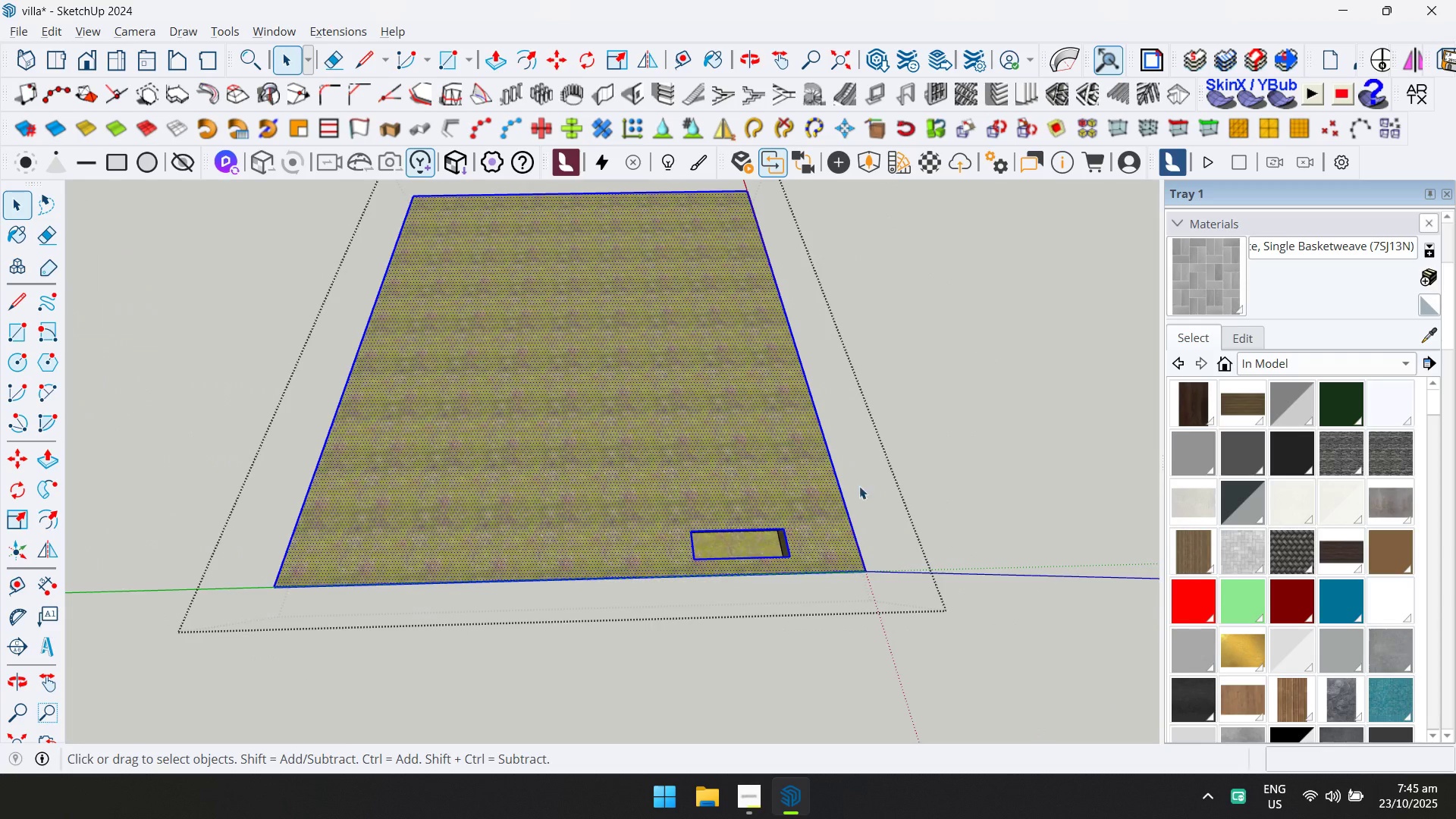 
scroll: coordinate [750, 432], scroll_direction: up, amount: 13.0
 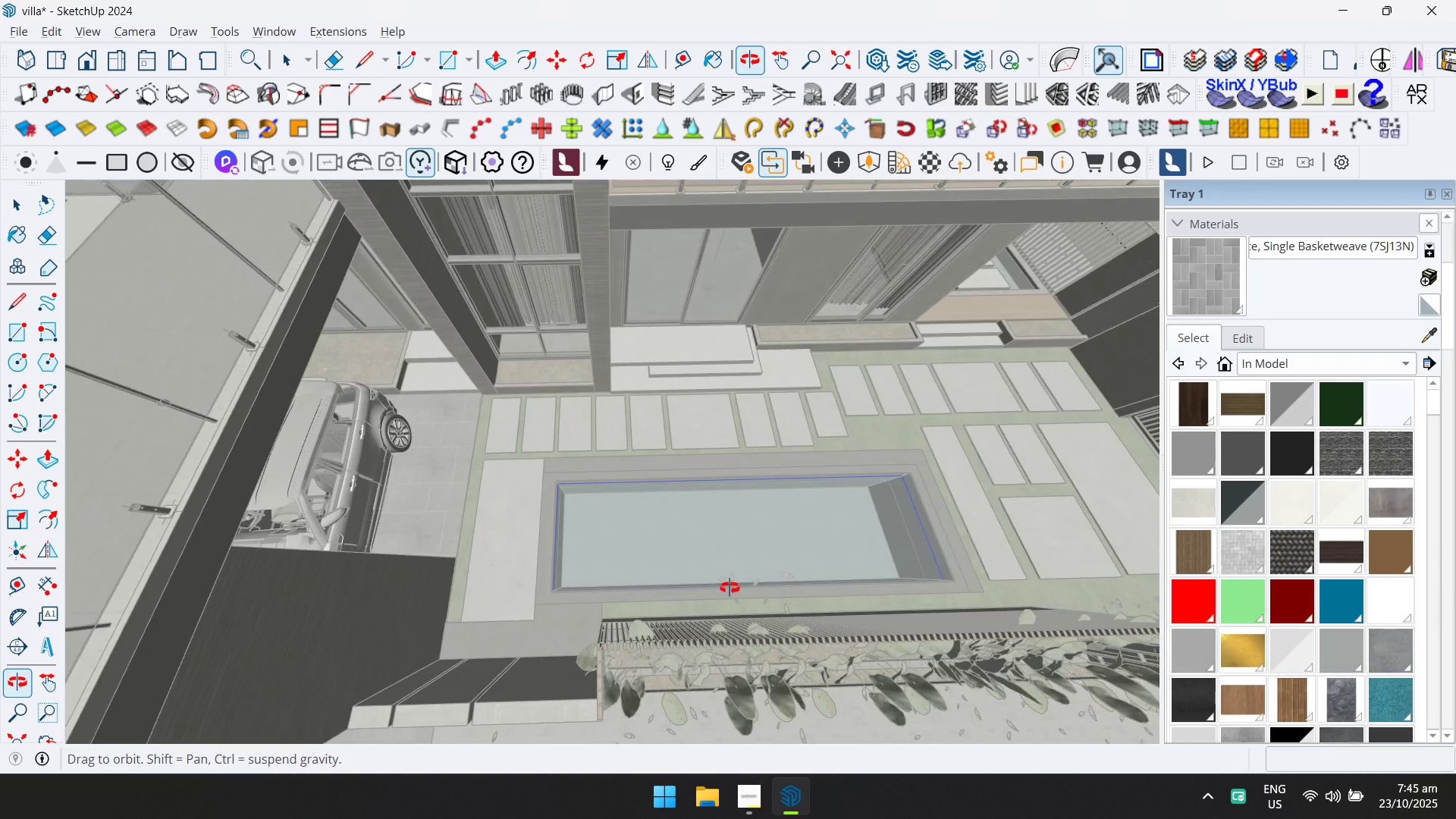 
scroll: coordinate [740, 545], scroll_direction: down, amount: 17.0
 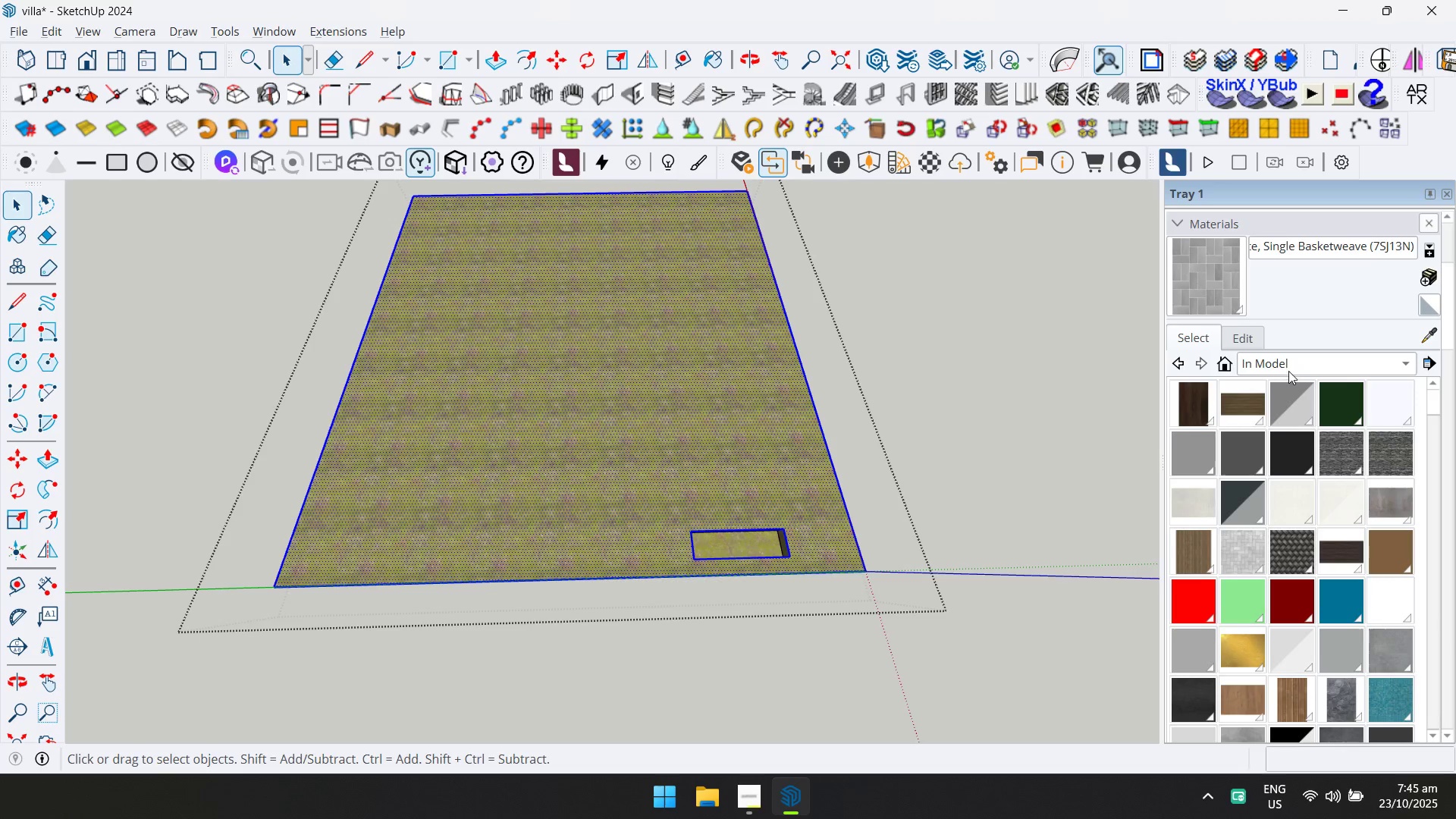 
left_click([1289, 371])
 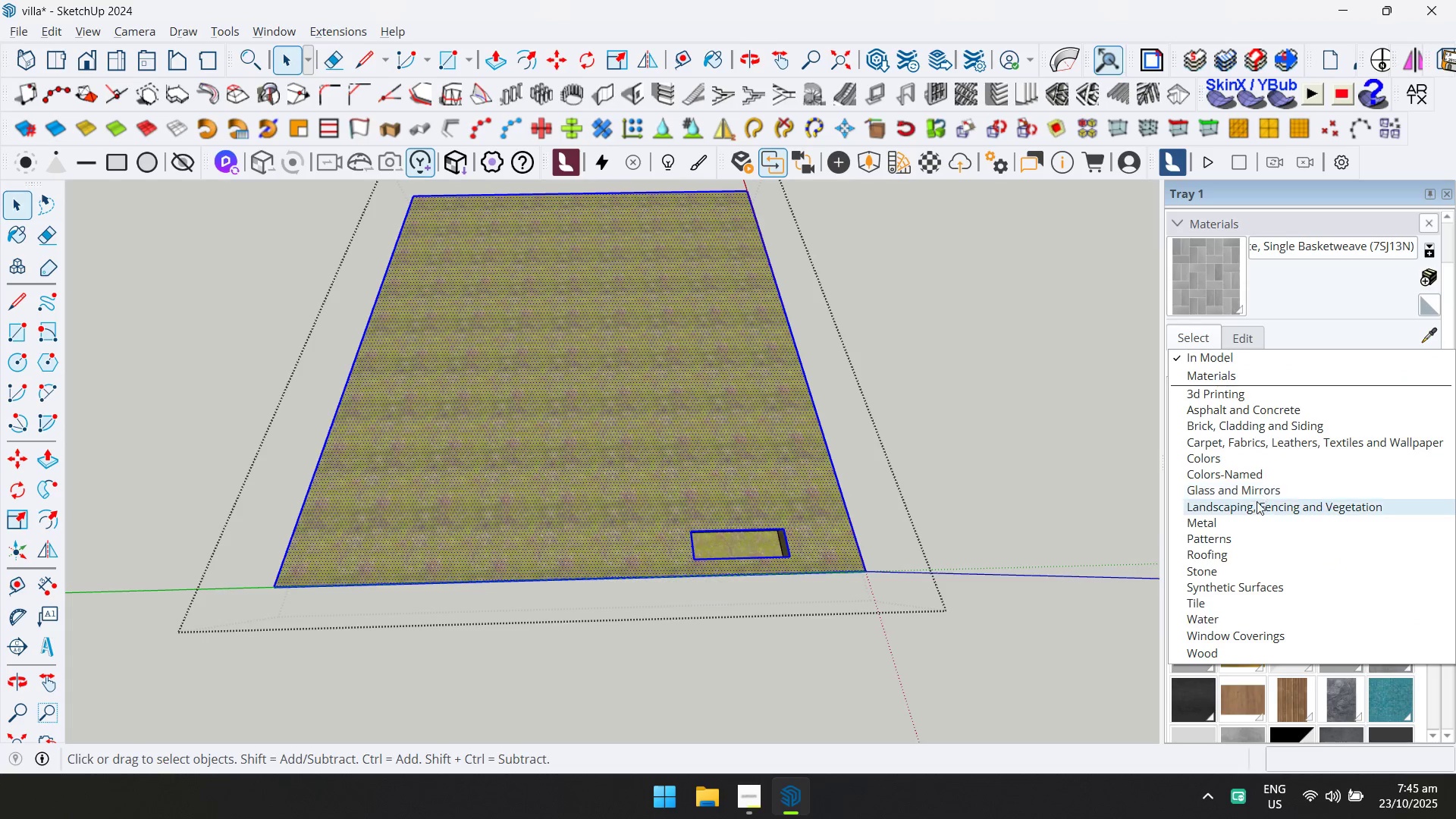 
left_click([1255, 506])
 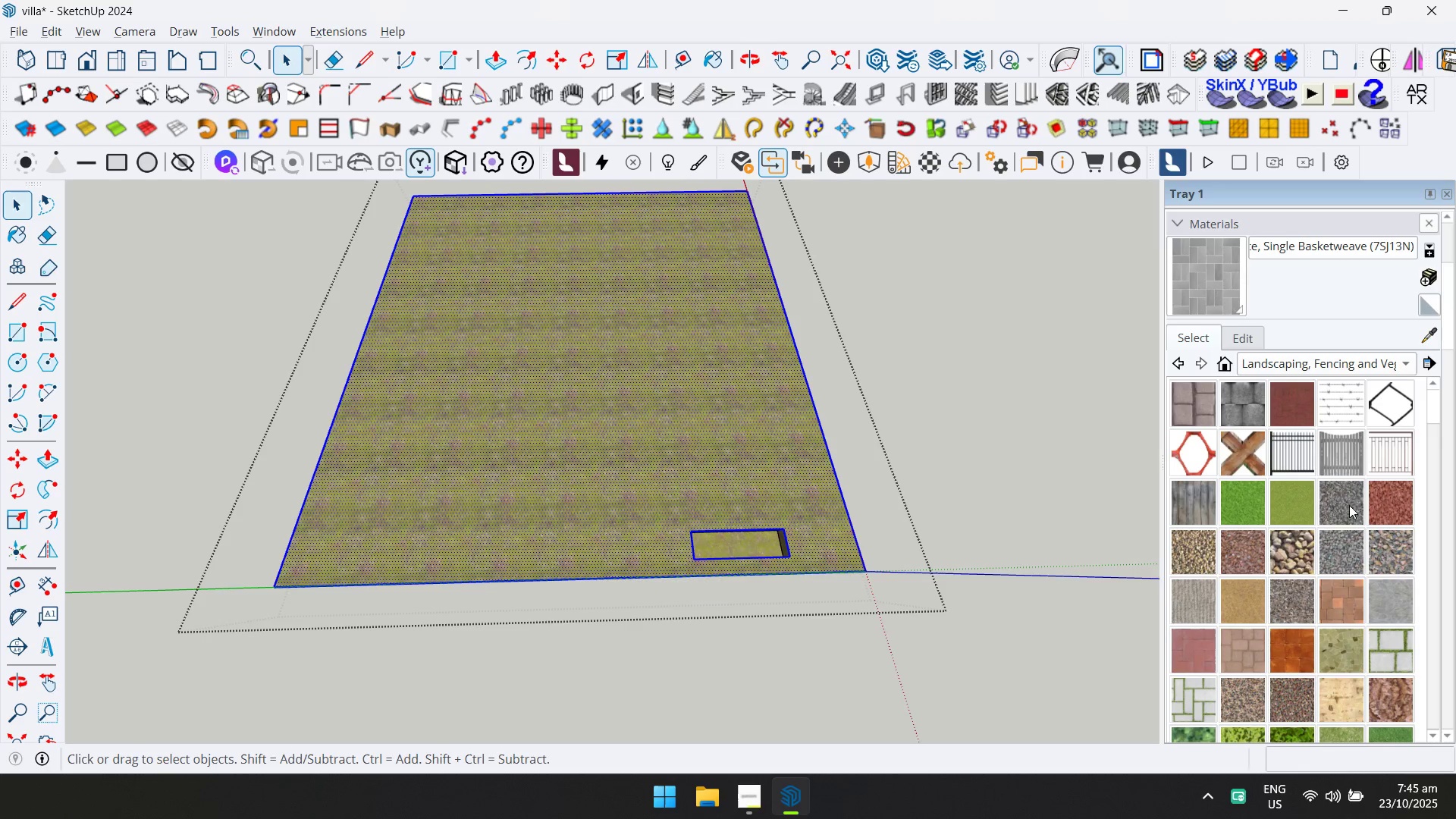 
double_click([1298, 506])
 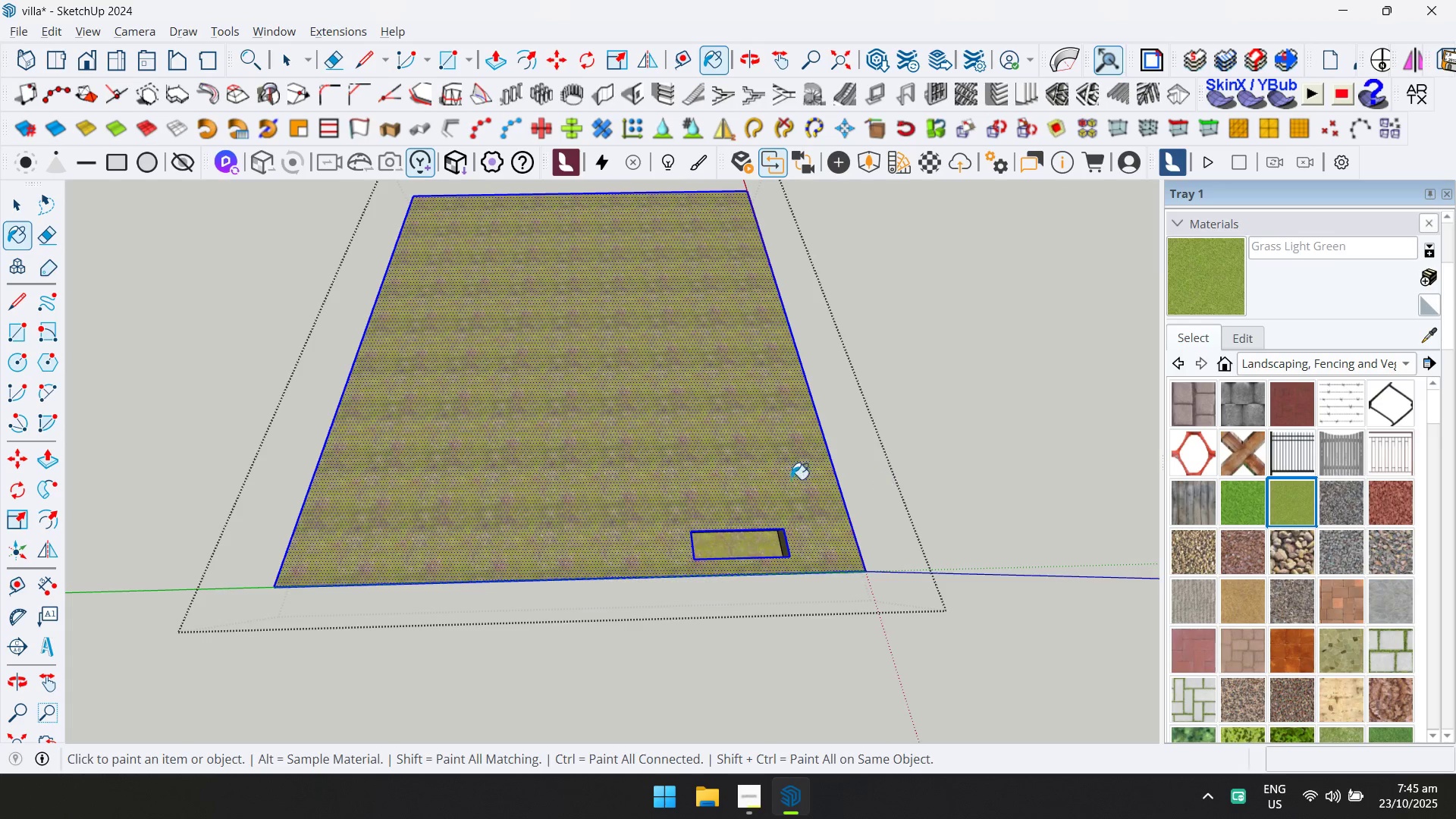 
triple_click([780, 476])
 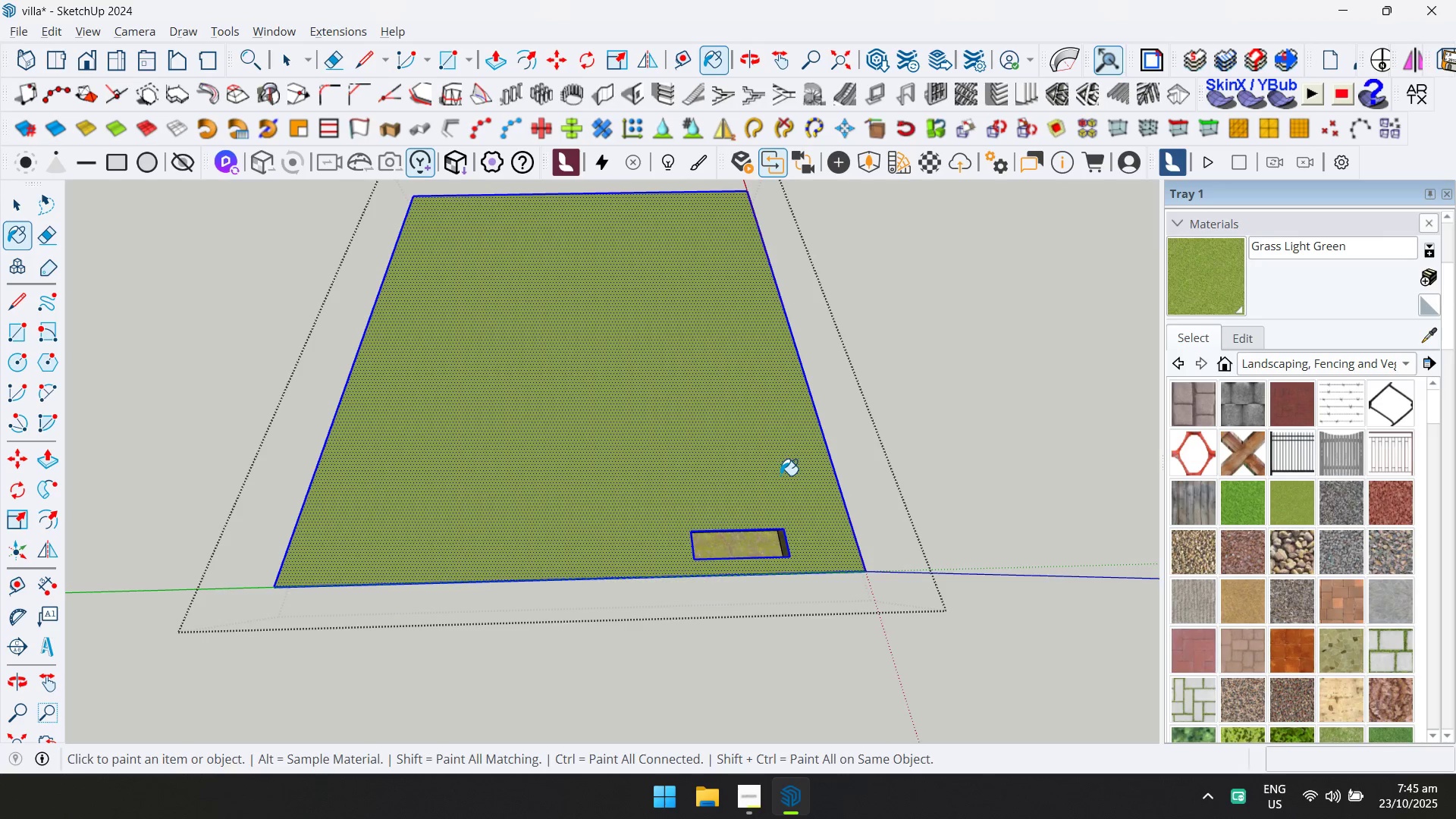 
scroll: coordinate [764, 518], scroll_direction: up, amount: 4.0
 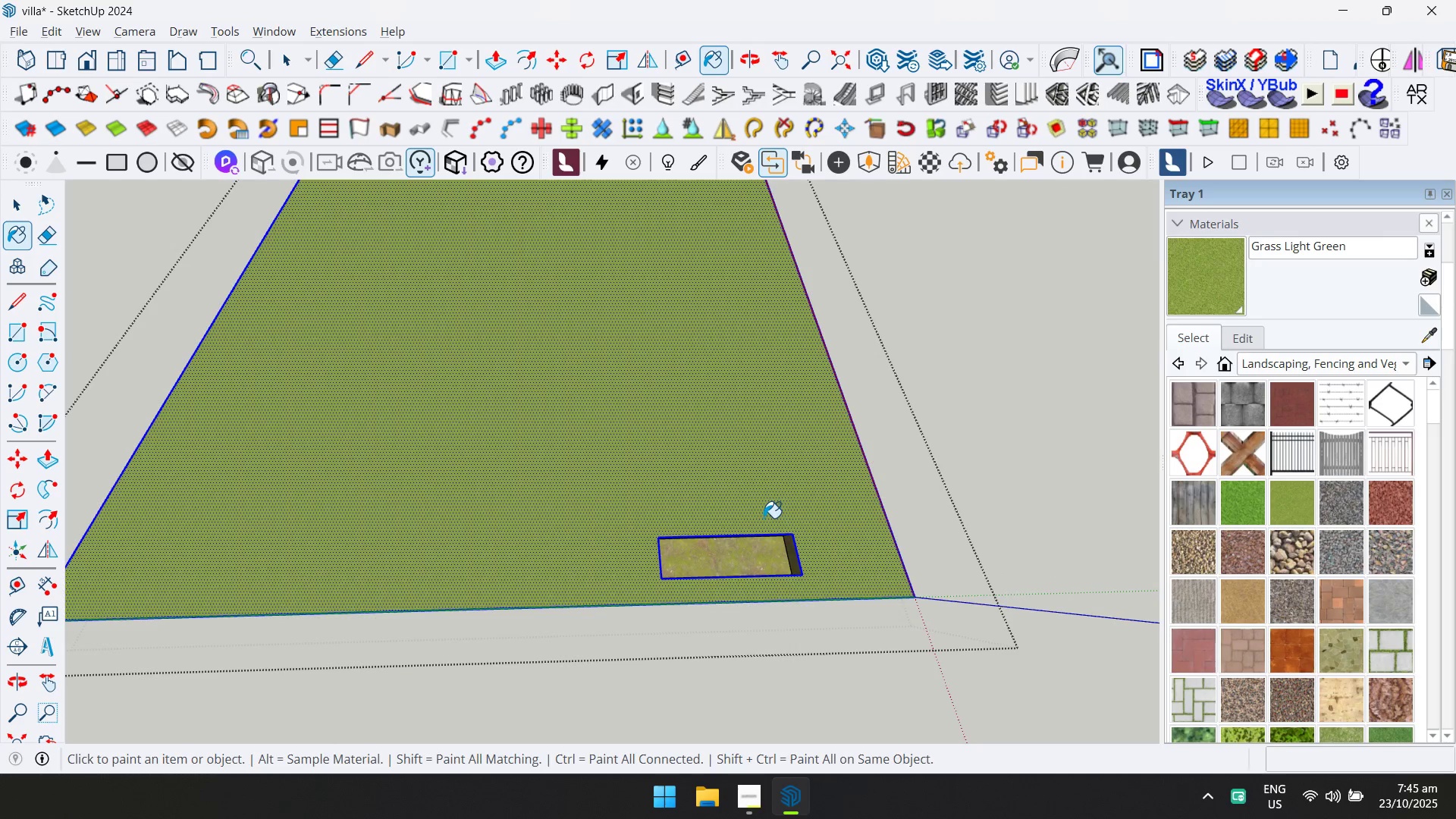 
key(Escape)
 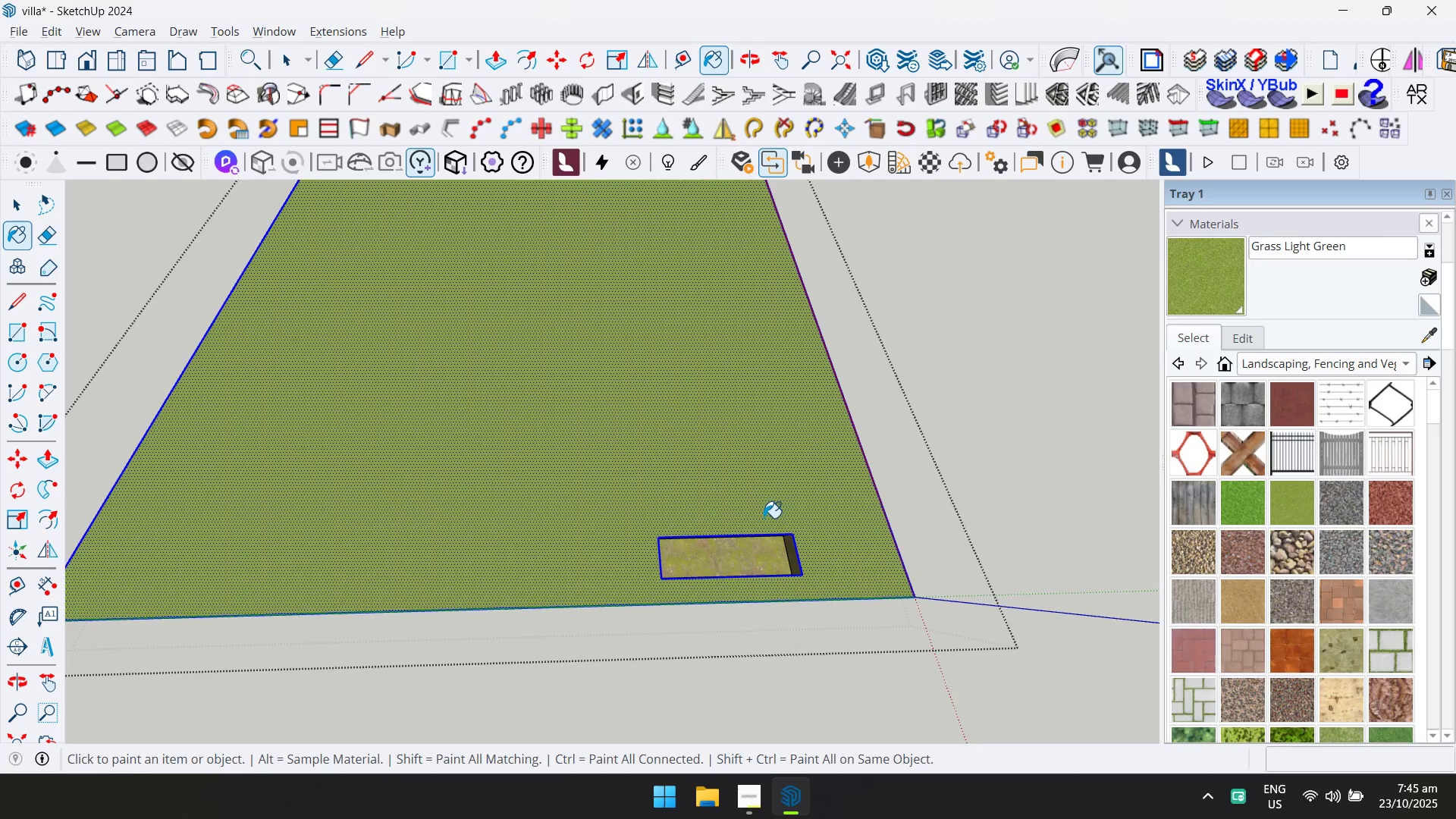 
key(Space)
 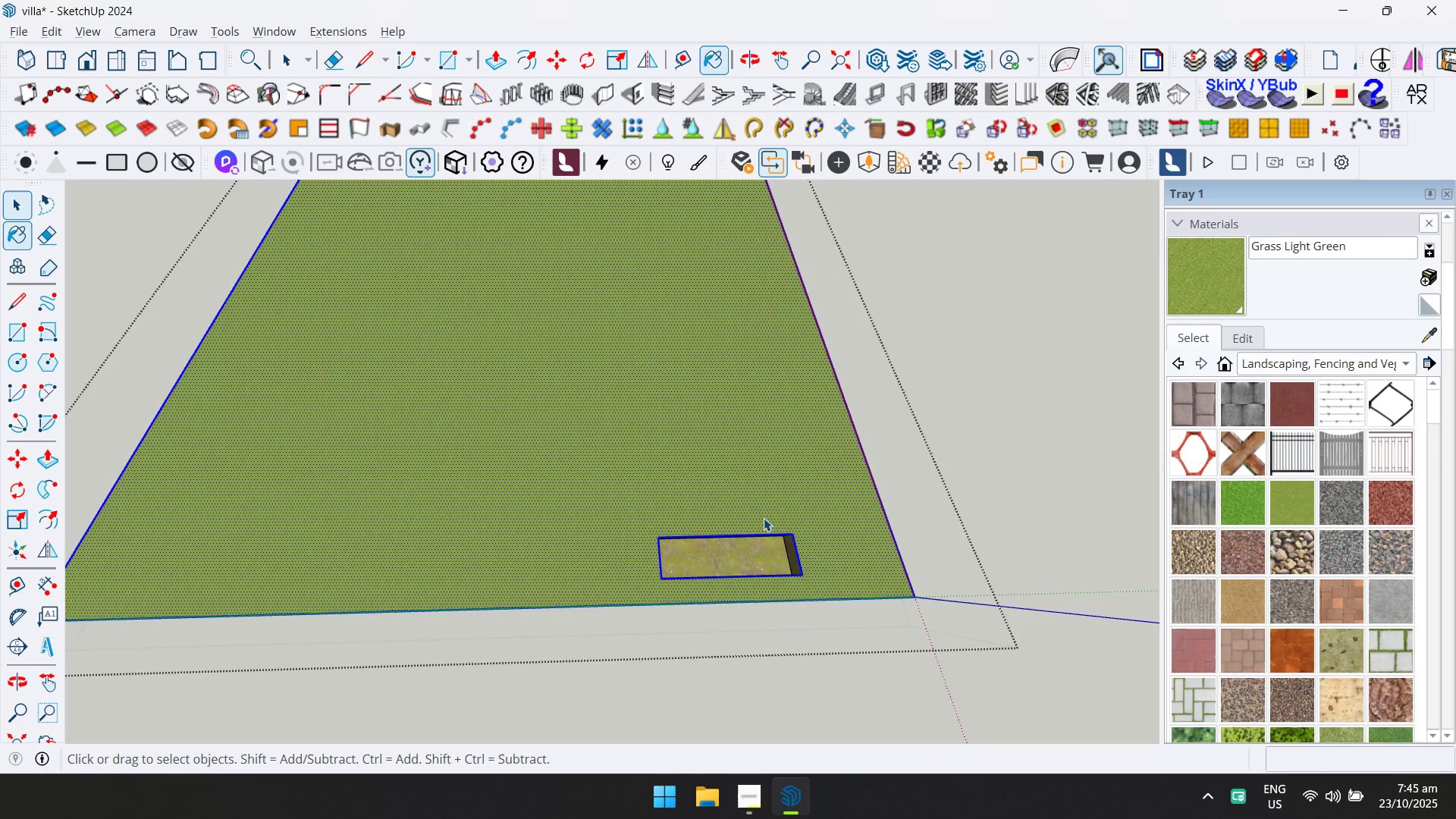 
key(Escape)
 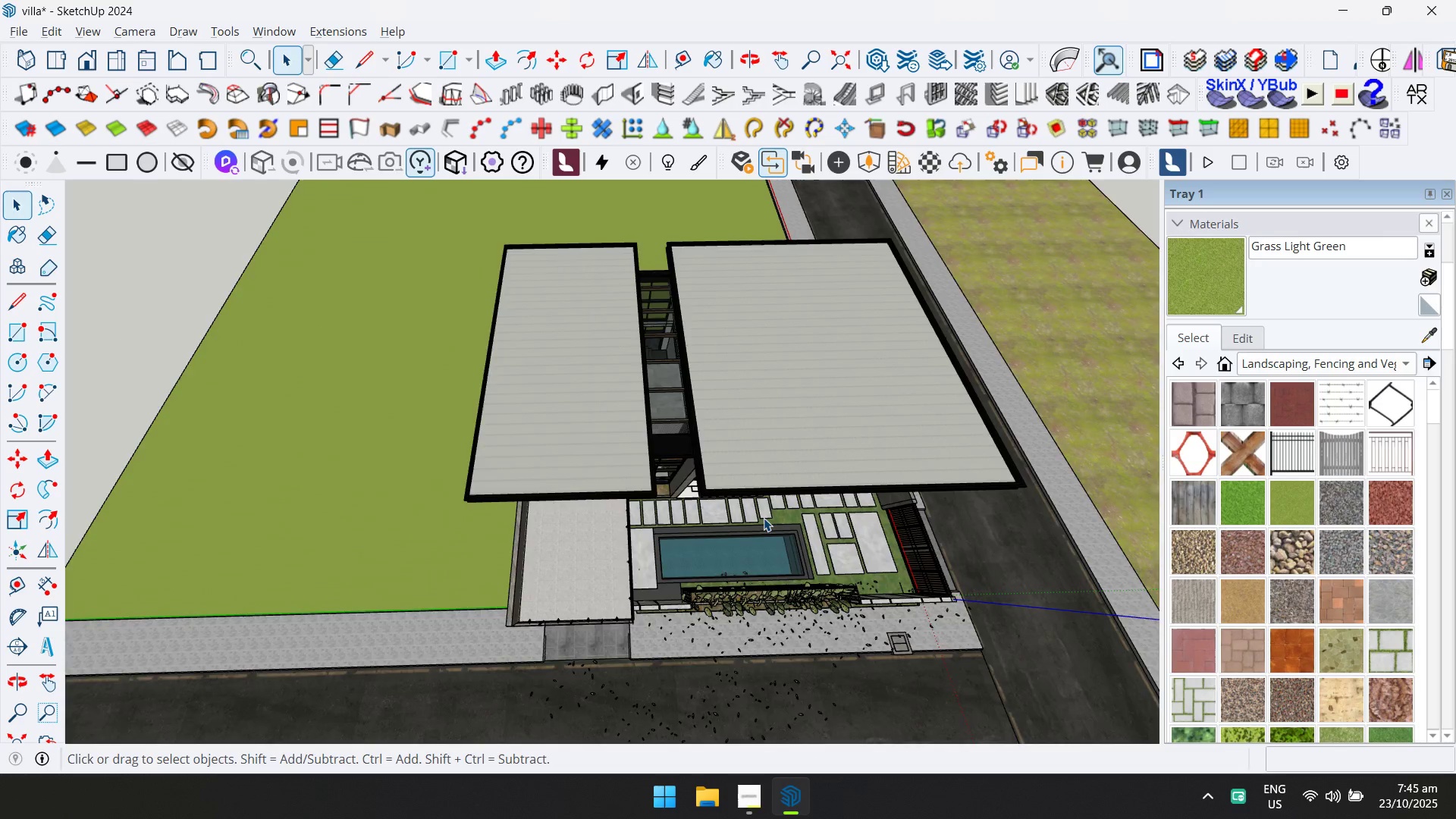 
scroll: coordinate [764, 518], scroll_direction: down, amount: 7.0
 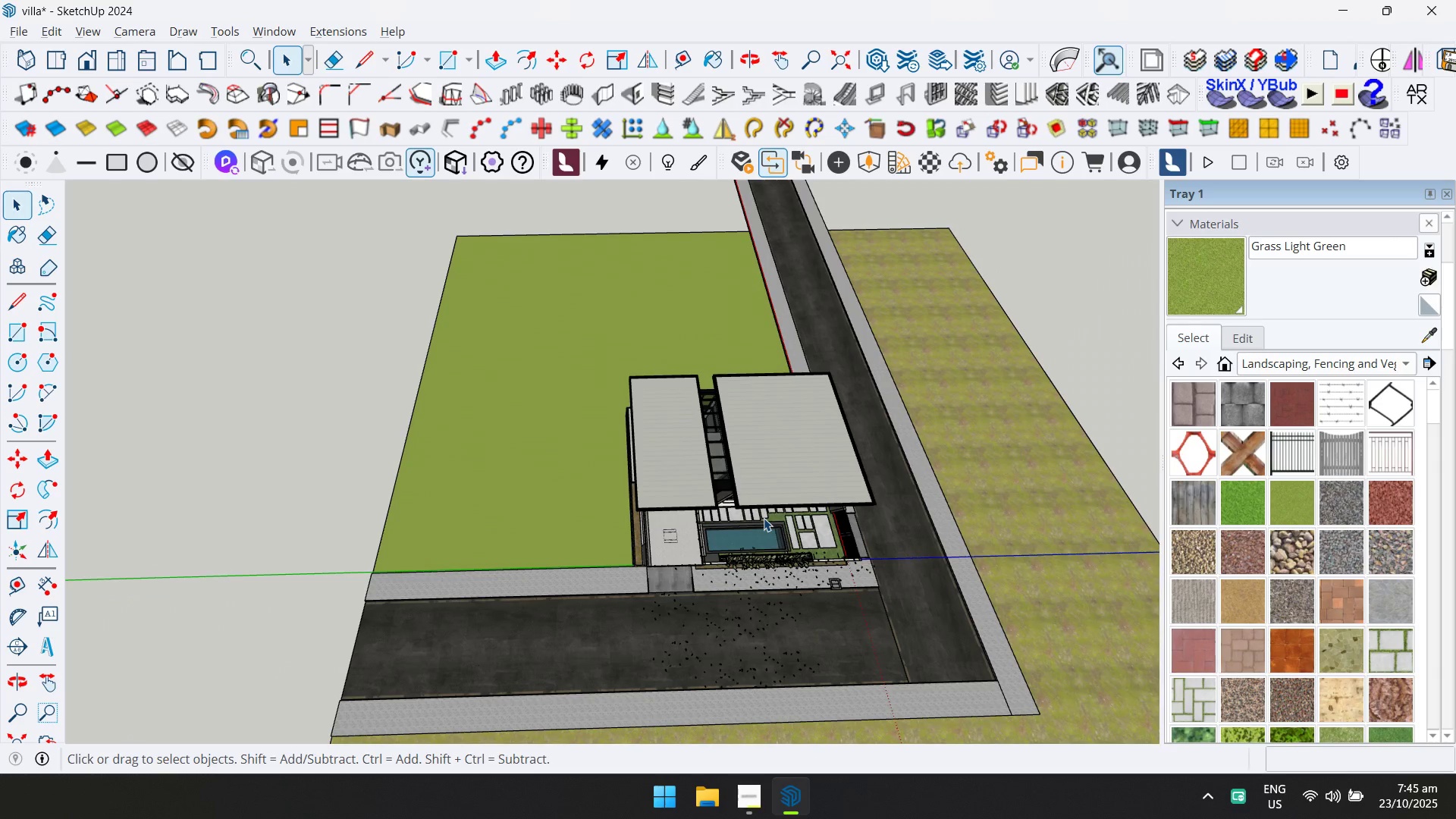 
key(Shift+ShiftLeft)
 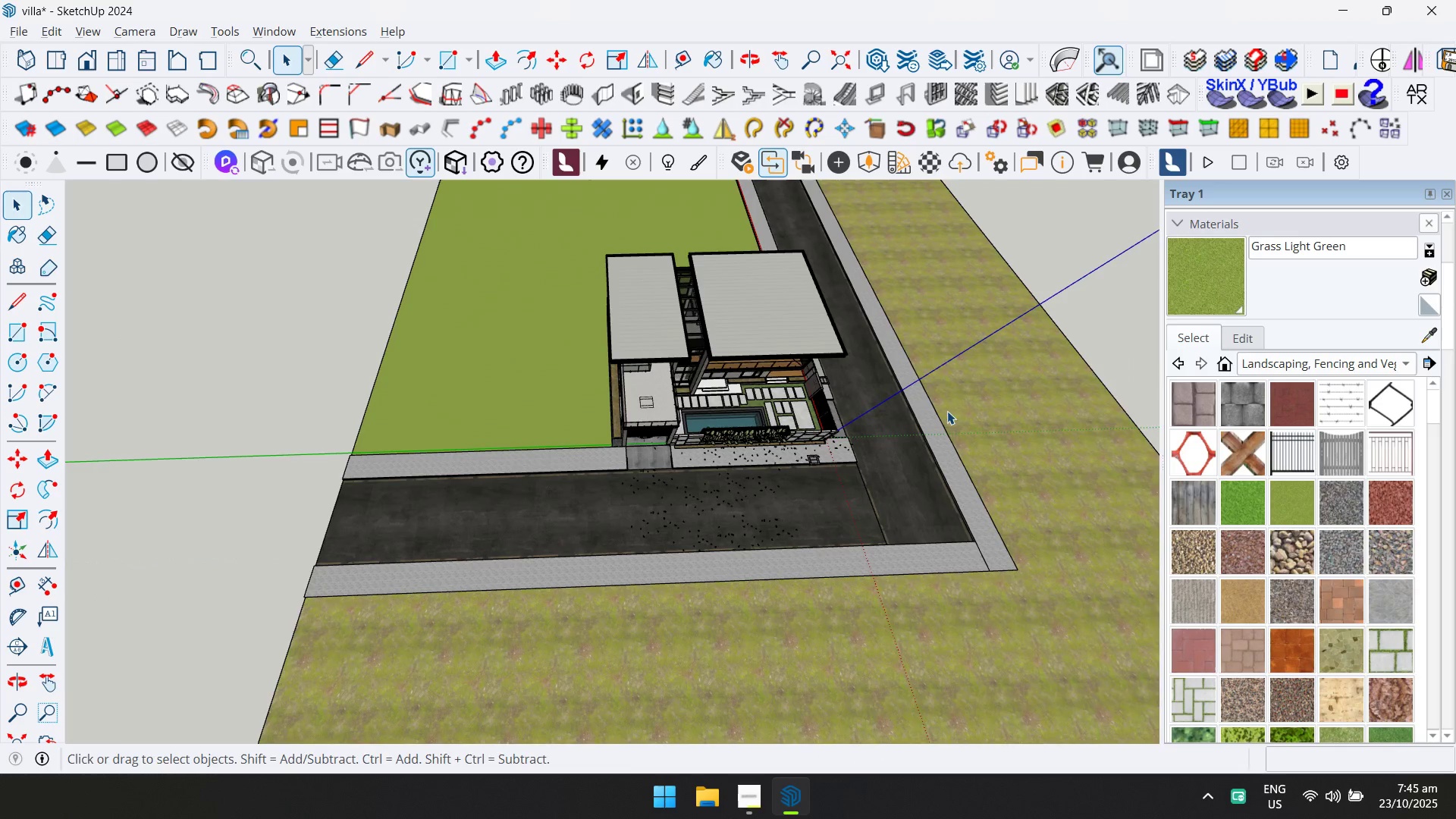 
double_click([952, 408])
 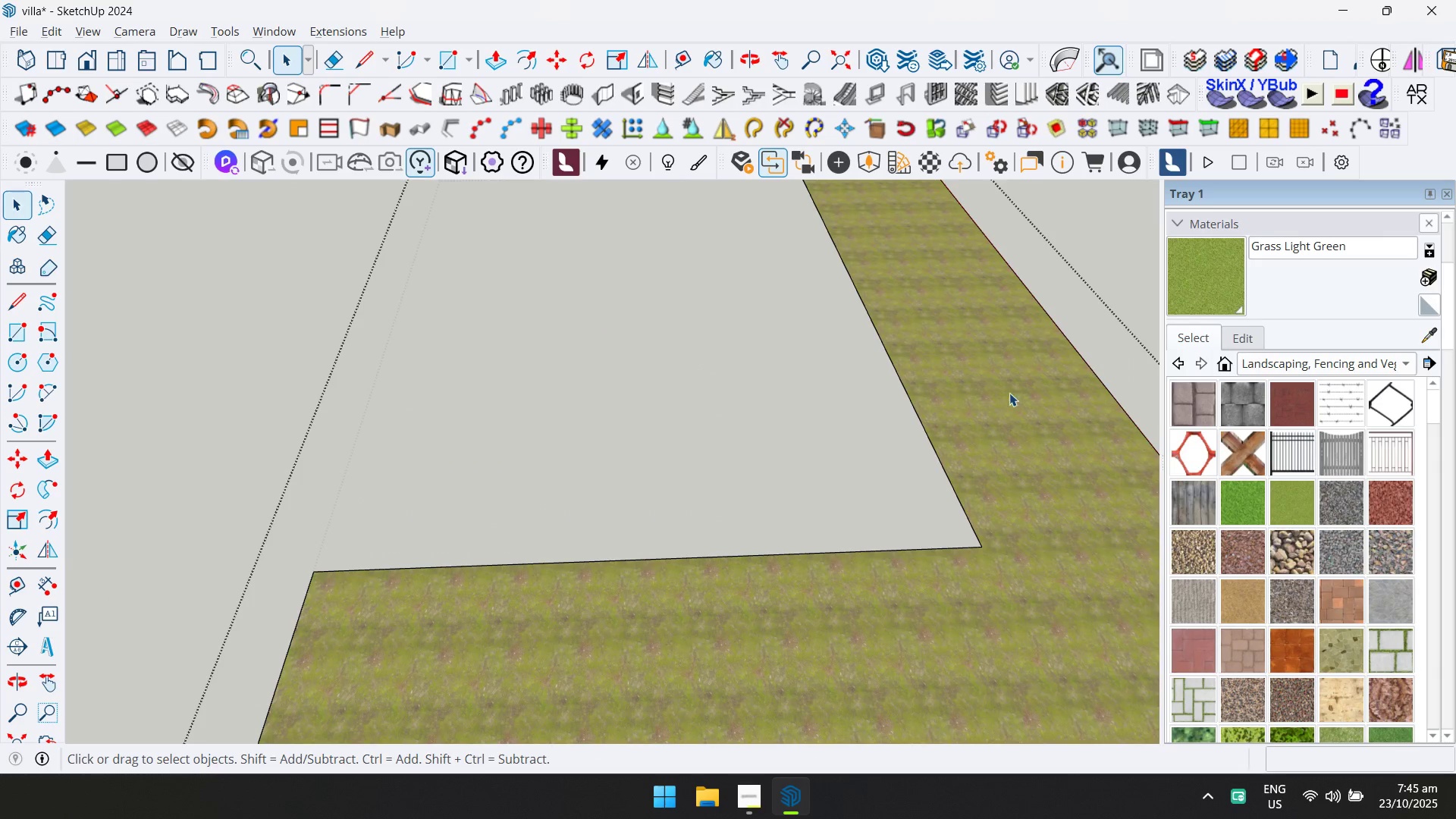 
triple_click([1011, 392])
 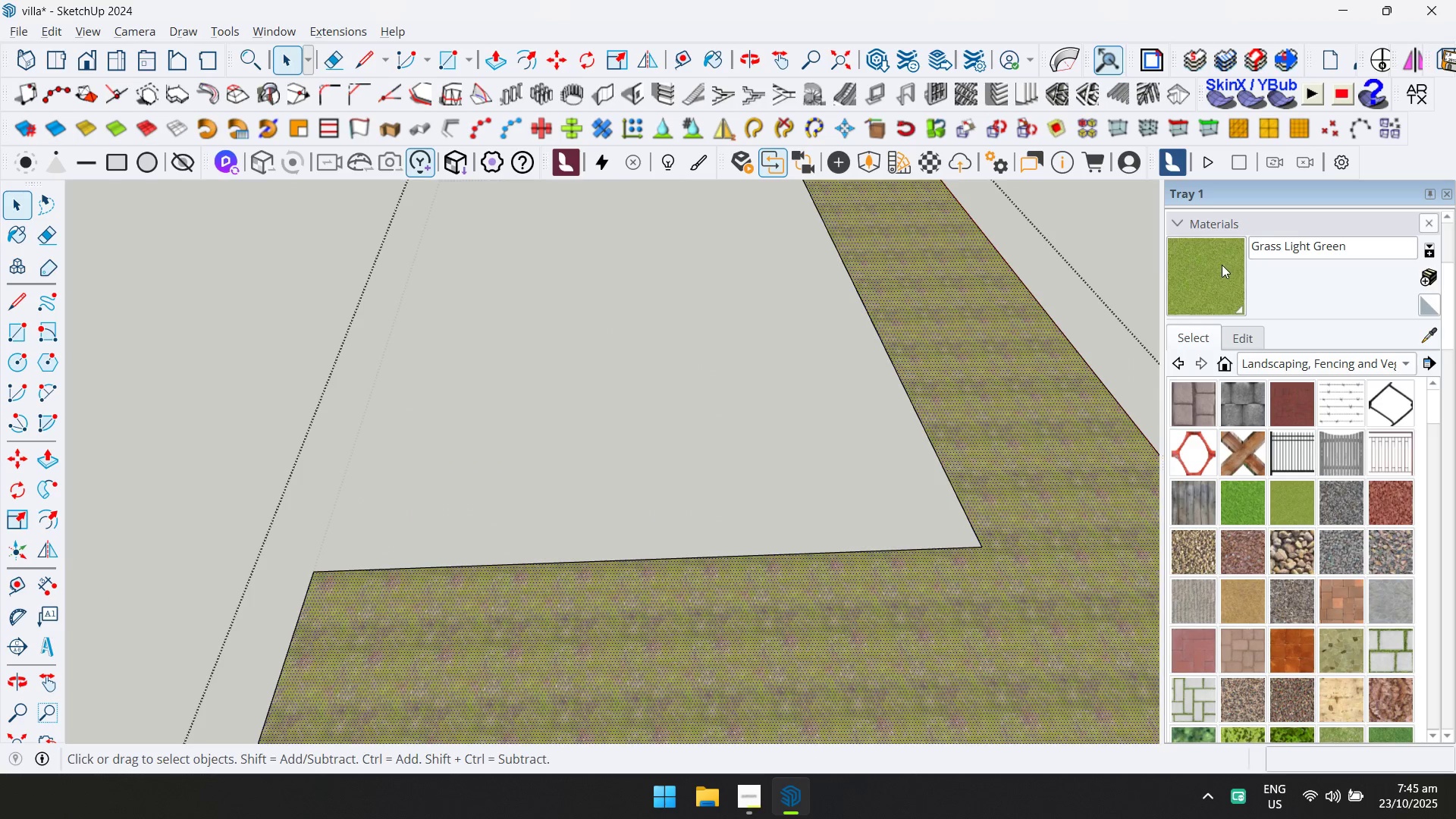 
double_click([1020, 510])
 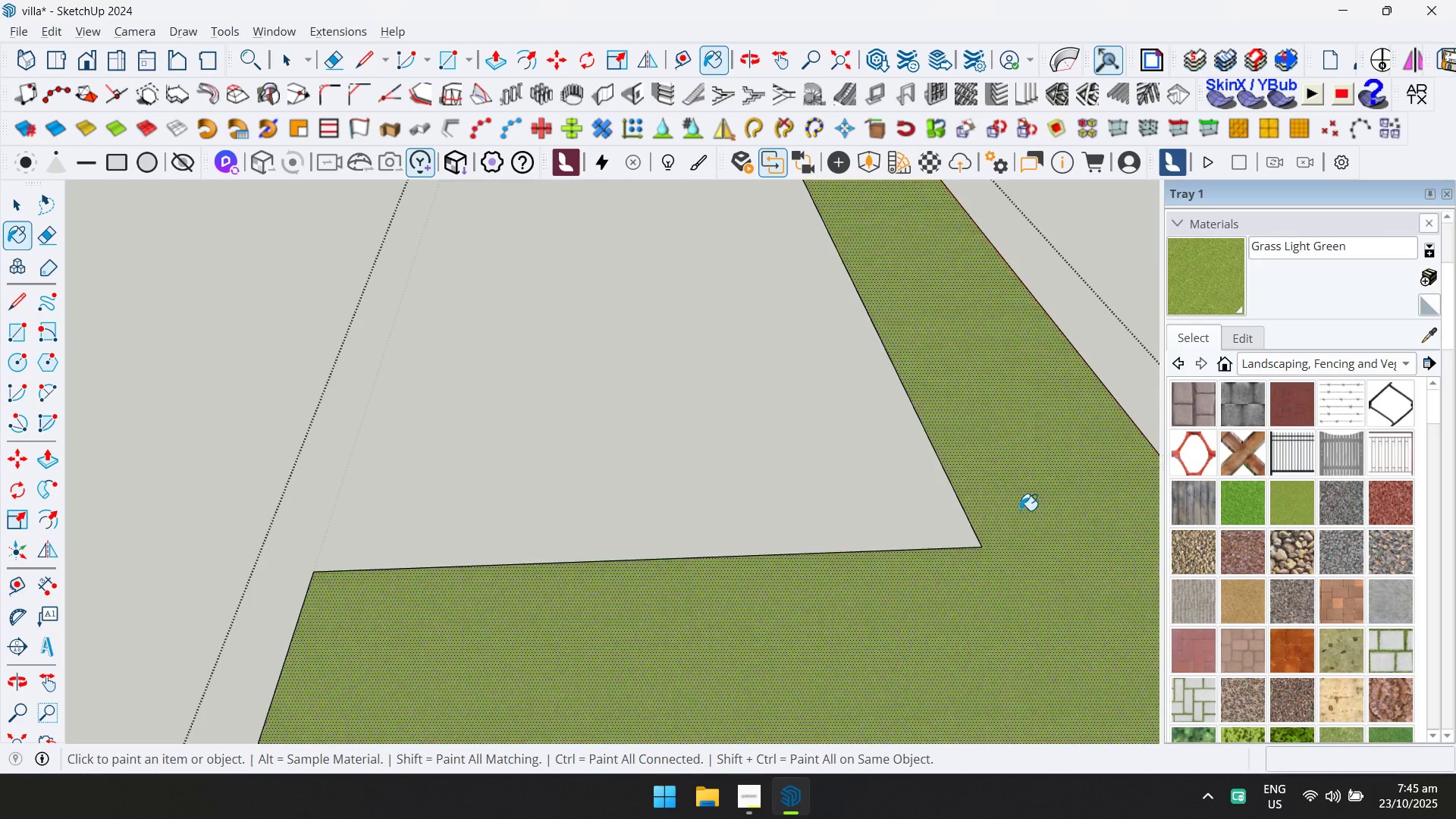 
key(Escape)
 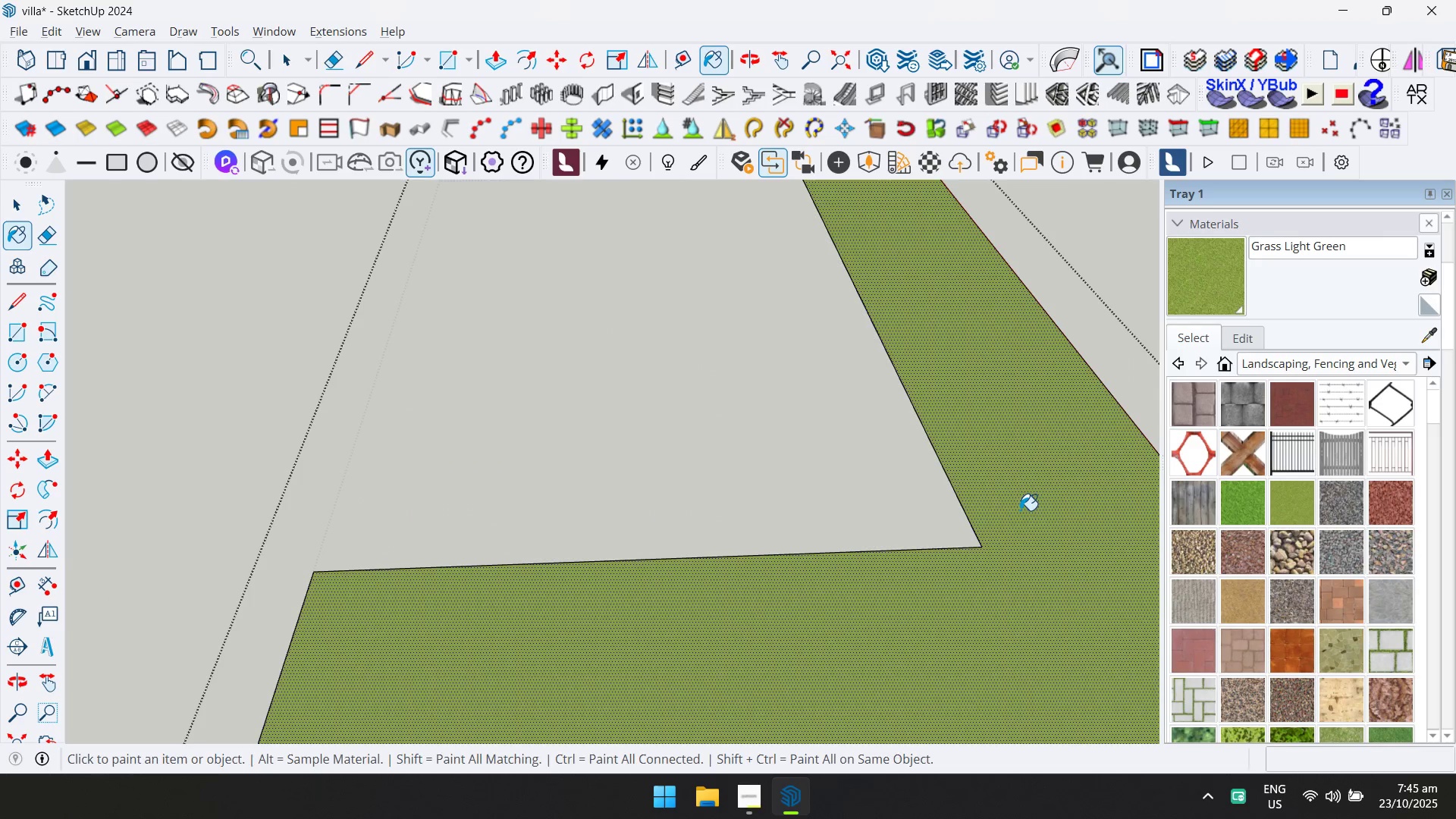 
key(Space)
 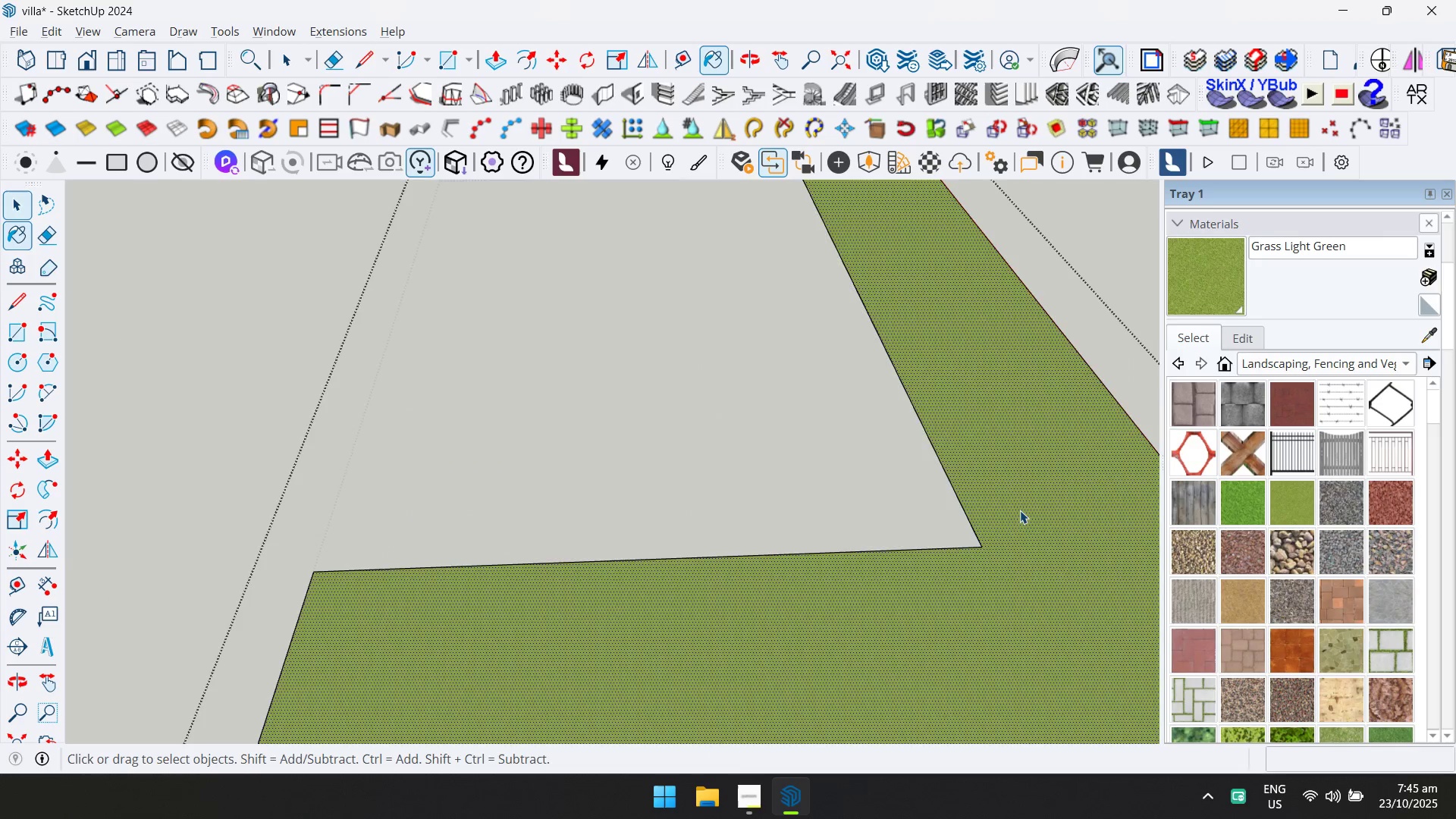 
key(Escape)
 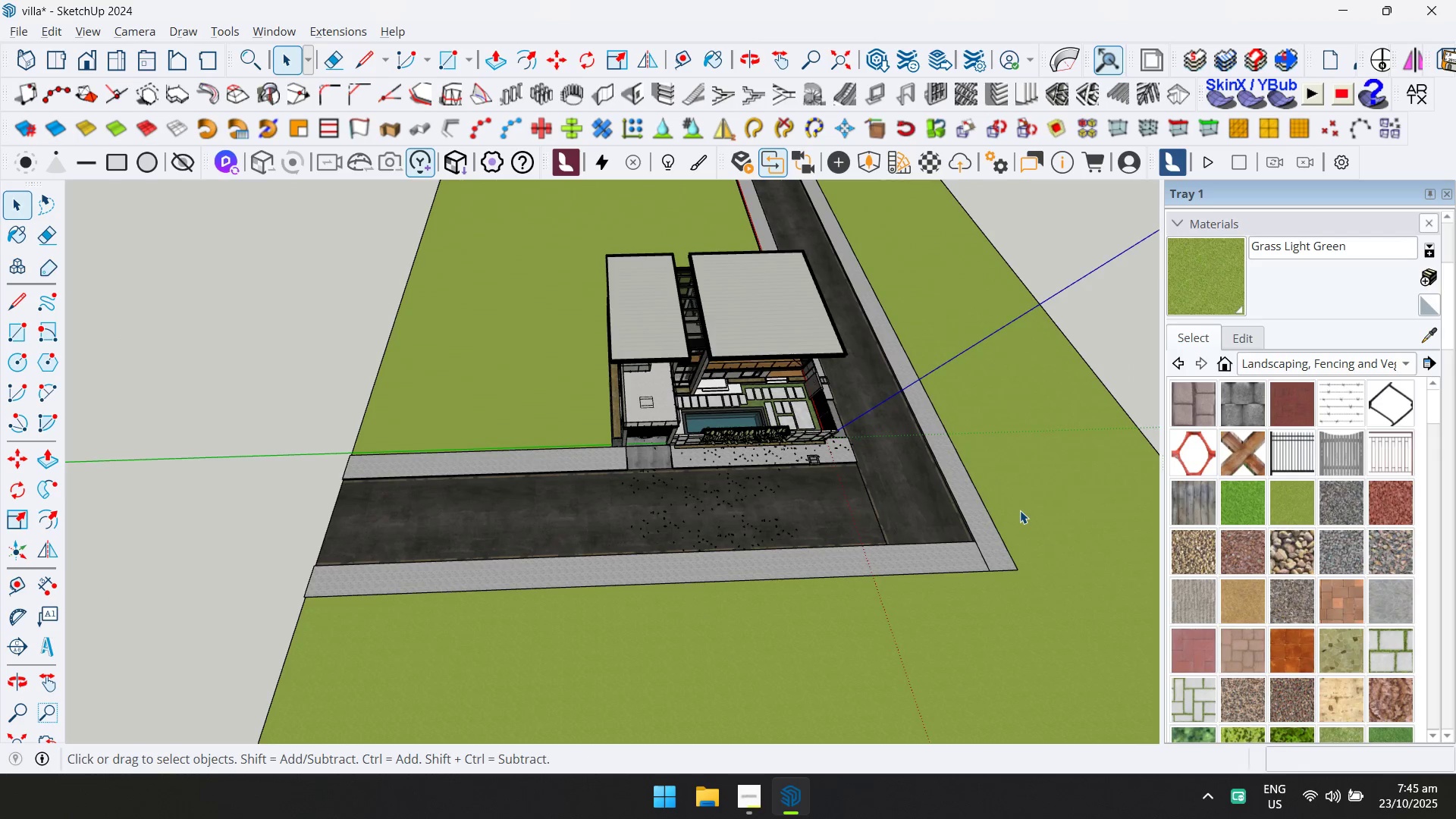 
scroll: coordinate [1020, 510], scroll_direction: down, amount: 5.0
 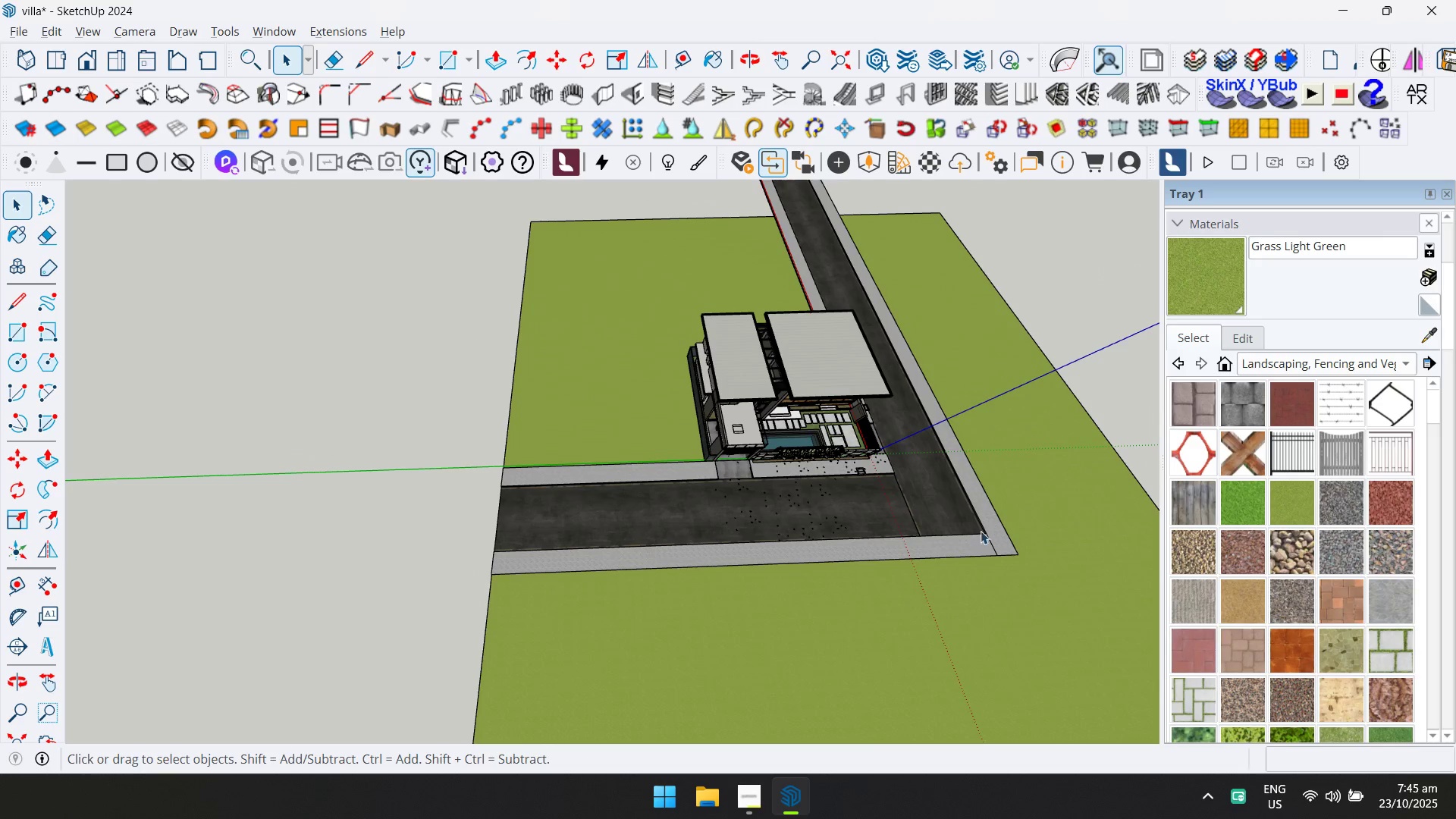 
scroll: coordinate [1059, 587], scroll_direction: up, amount: 28.0
 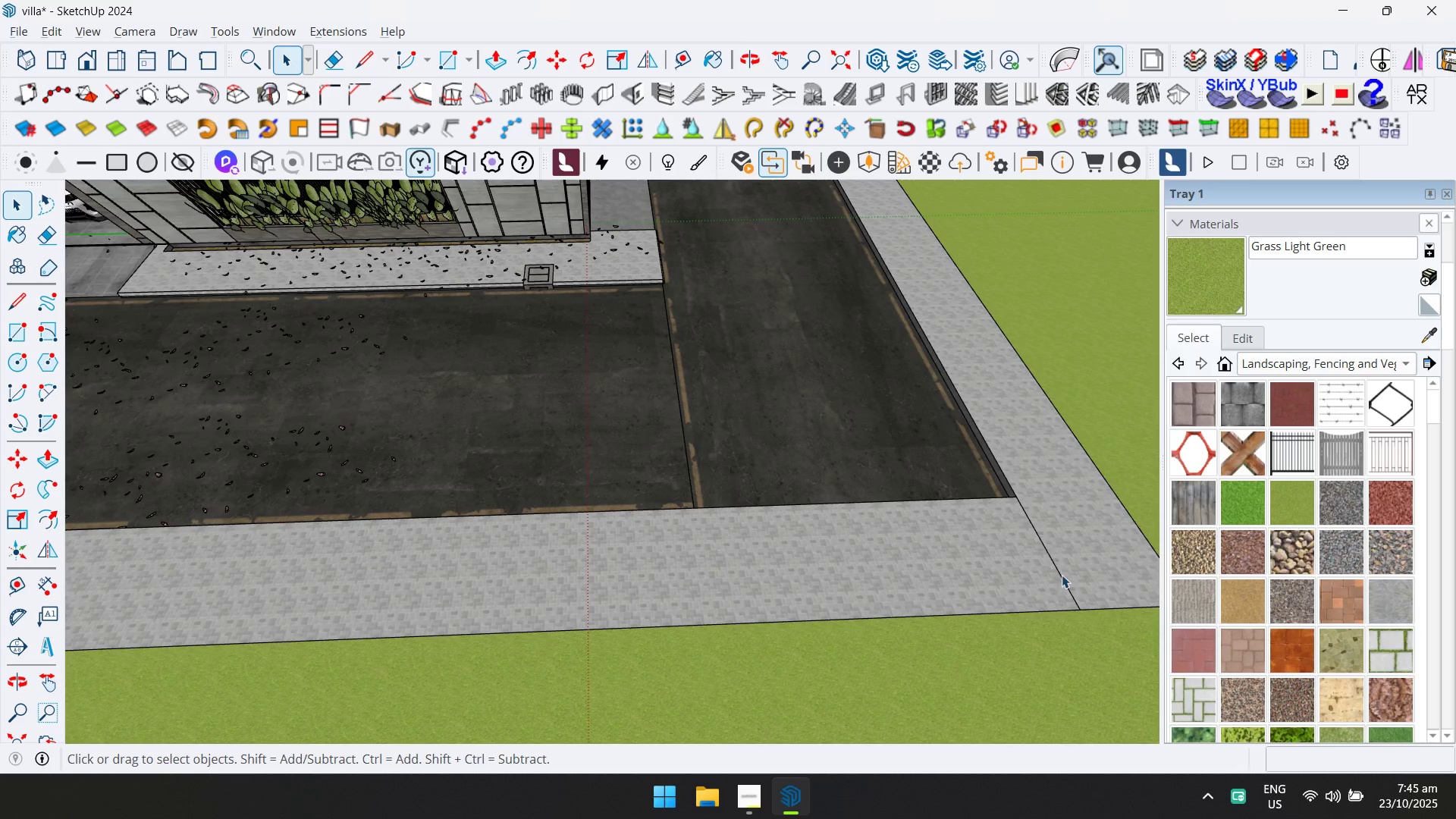 
double_click([1062, 575])
 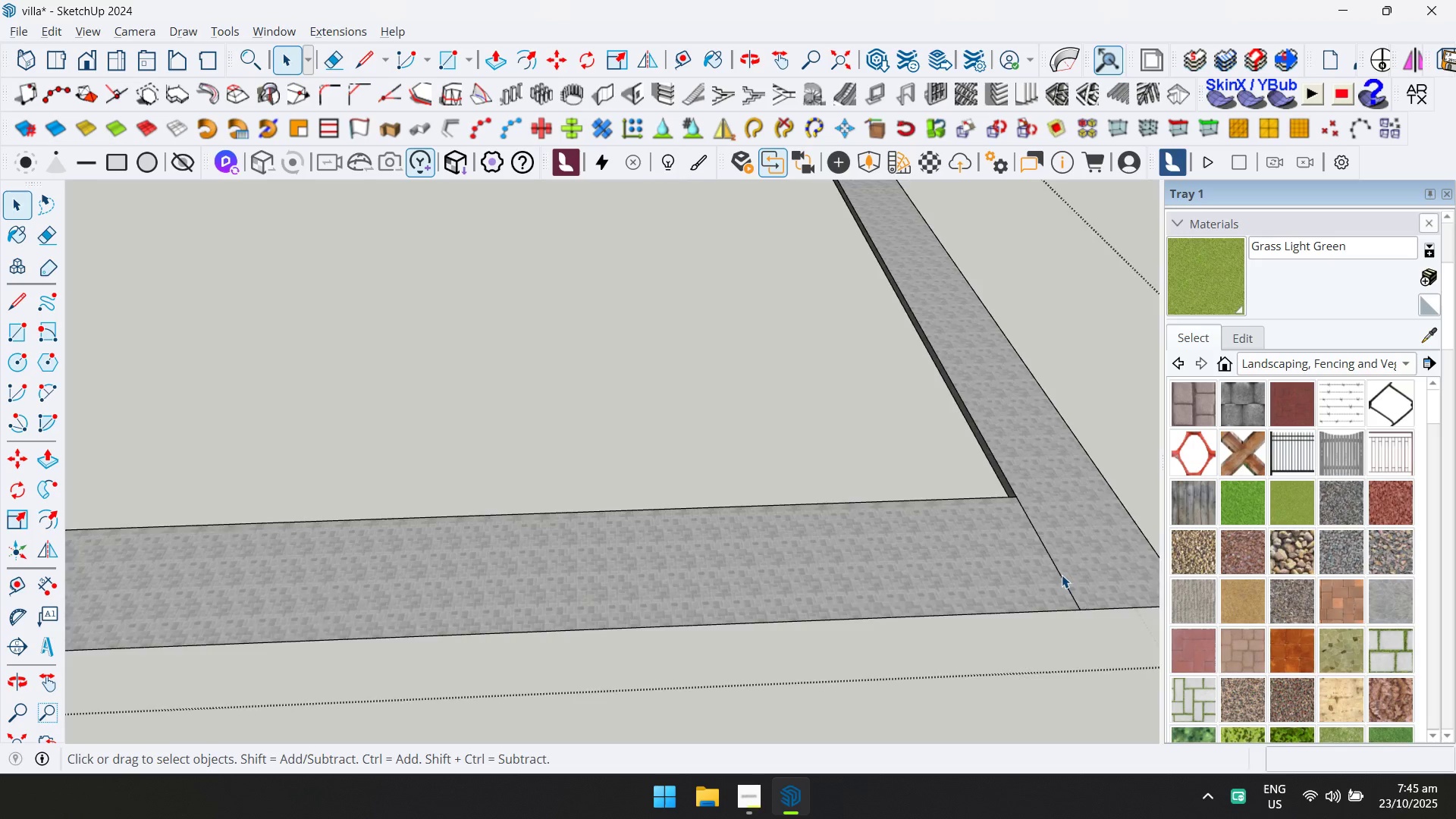 
scroll: coordinate [1065, 573], scroll_direction: up, amount: 7.0
 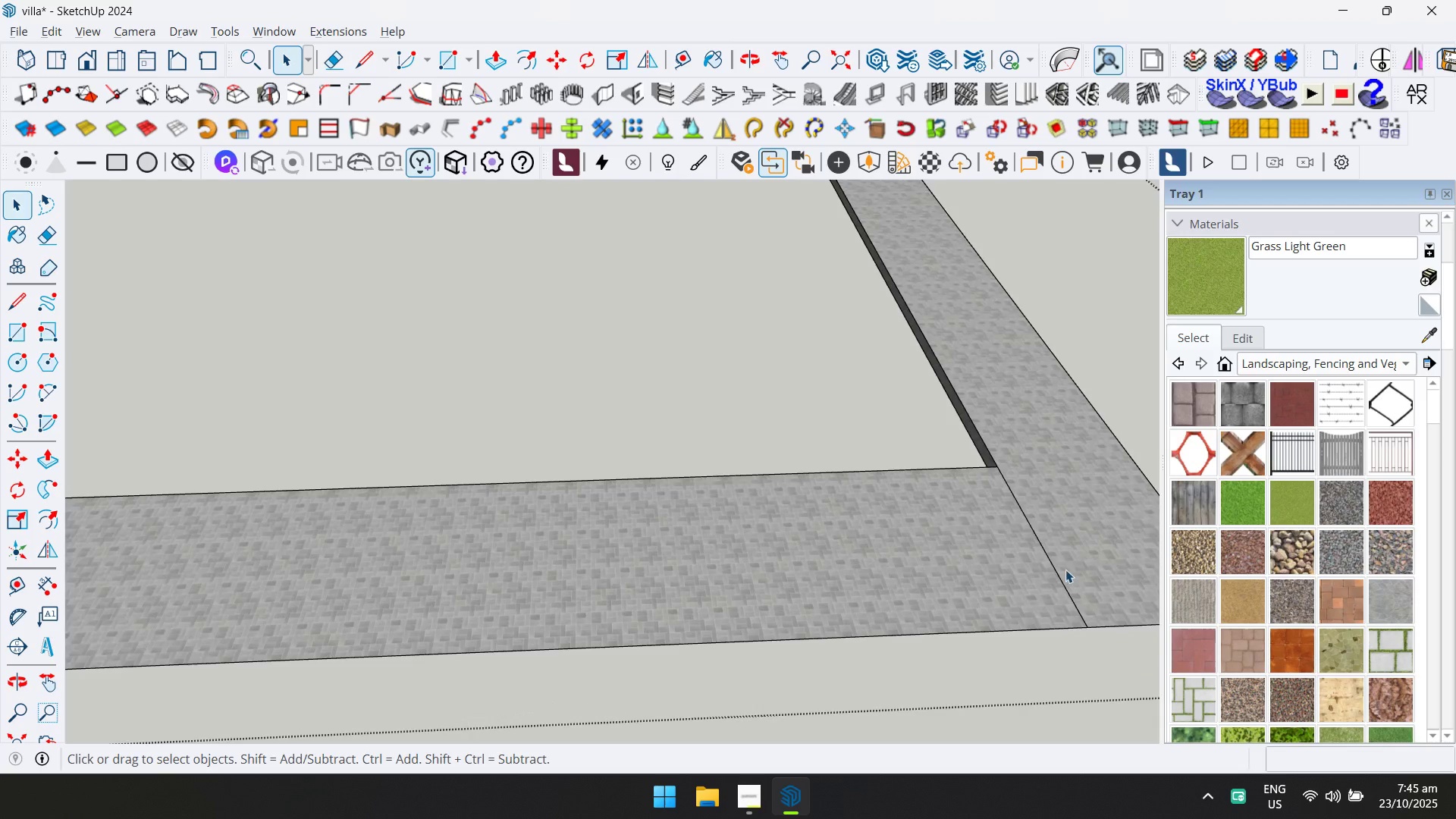 
left_click([1065, 570])
 